 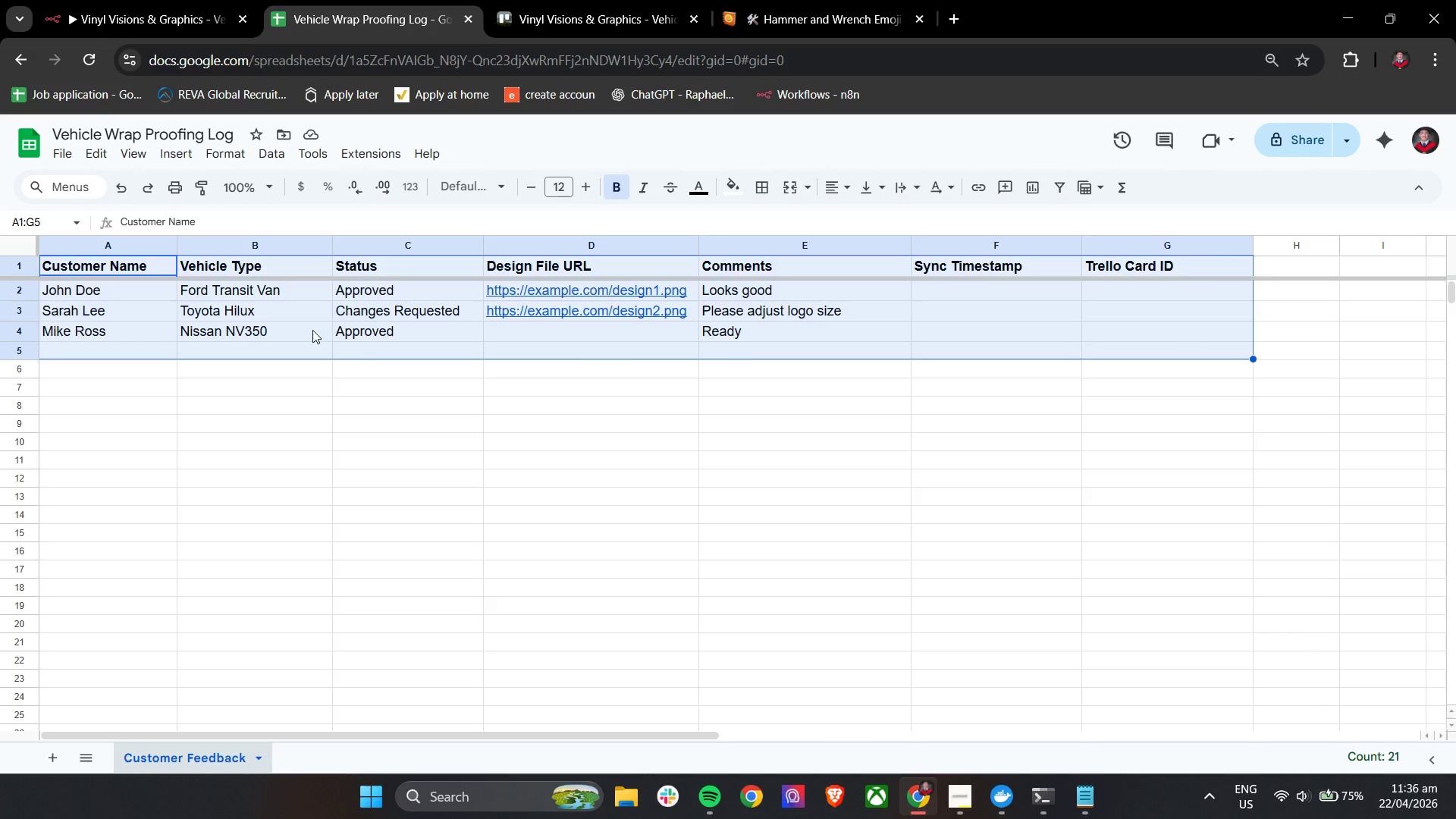 
left_click([255, 431])
 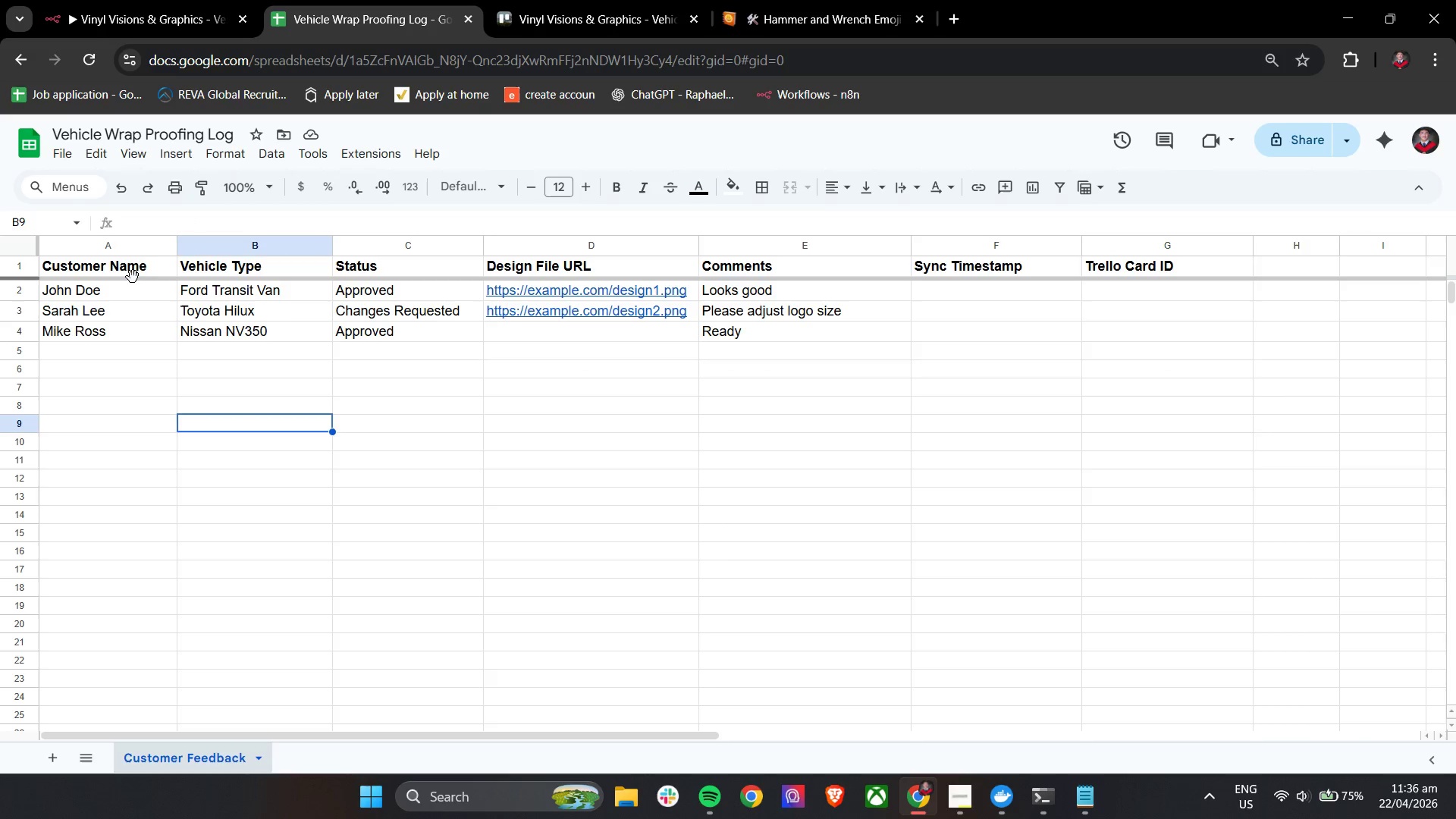 
left_click_drag(start_coordinate=[133, 277], to_coordinate=[546, 282])
 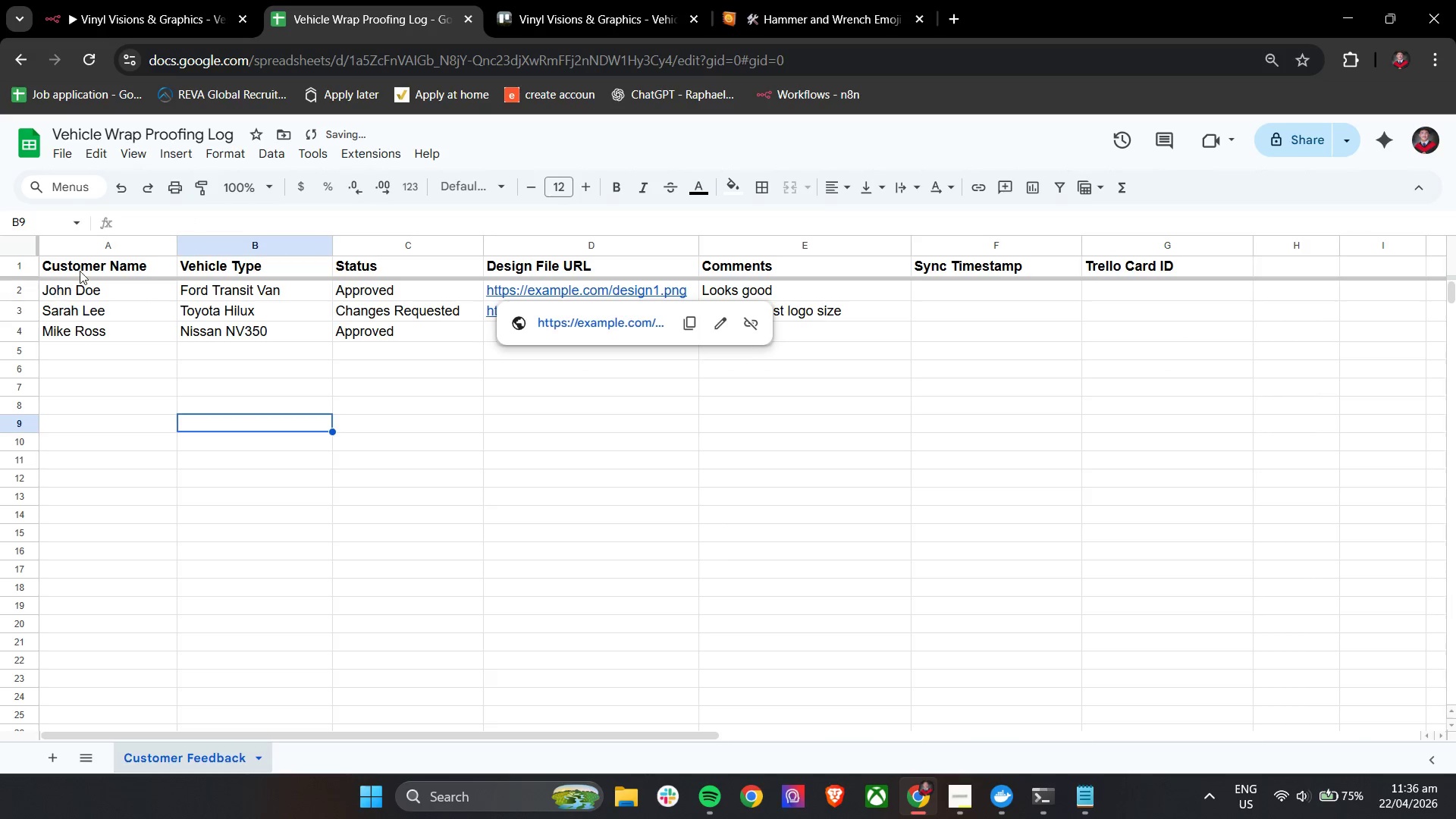 
left_click_drag(start_coordinate=[95, 268], to_coordinate=[1125, 327])
 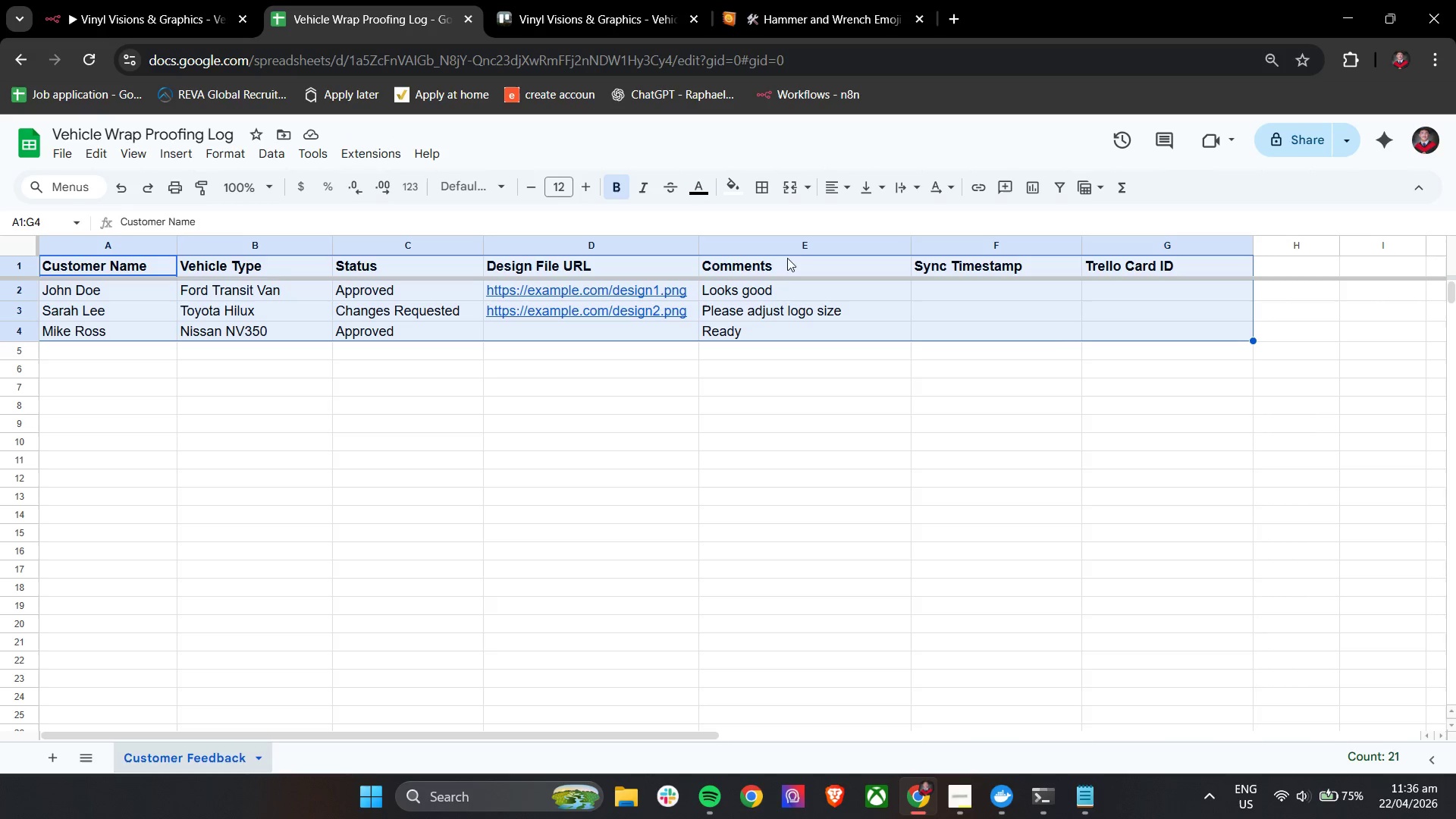 
left_click_drag(start_coordinate=[781, 256], to_coordinate=[976, 275])
 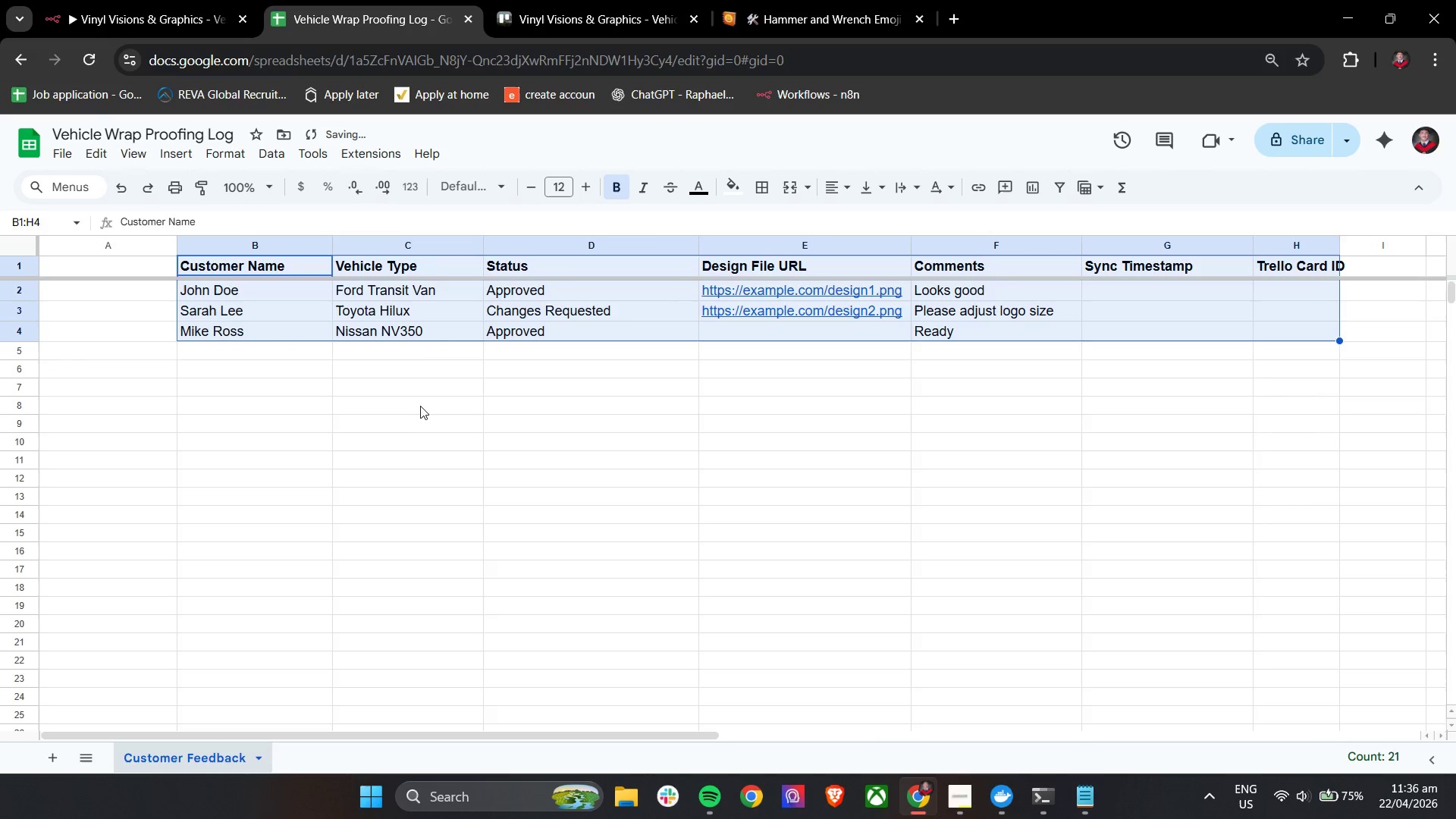 
left_click([395, 419])
 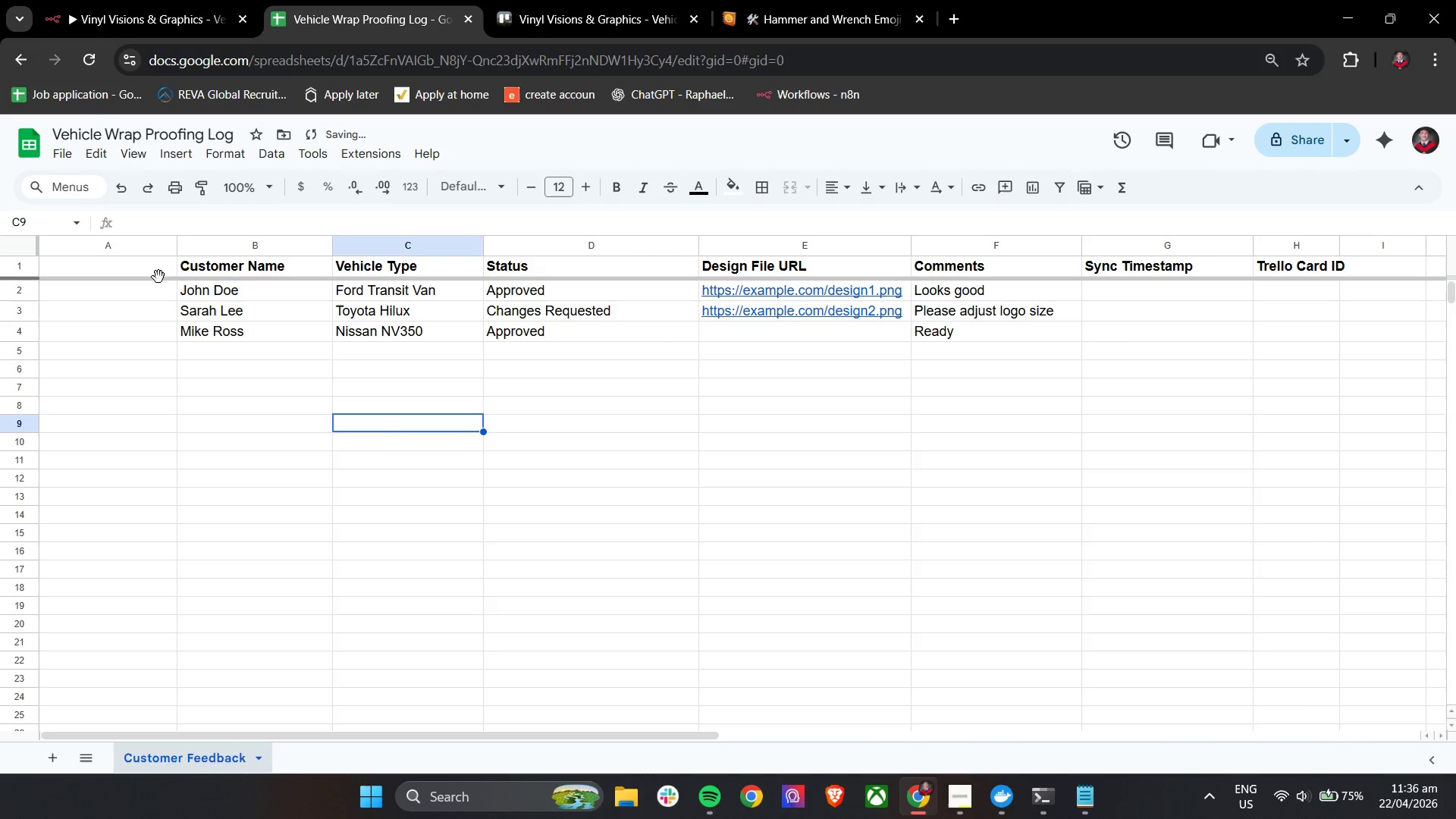 
left_click([155, 277])
 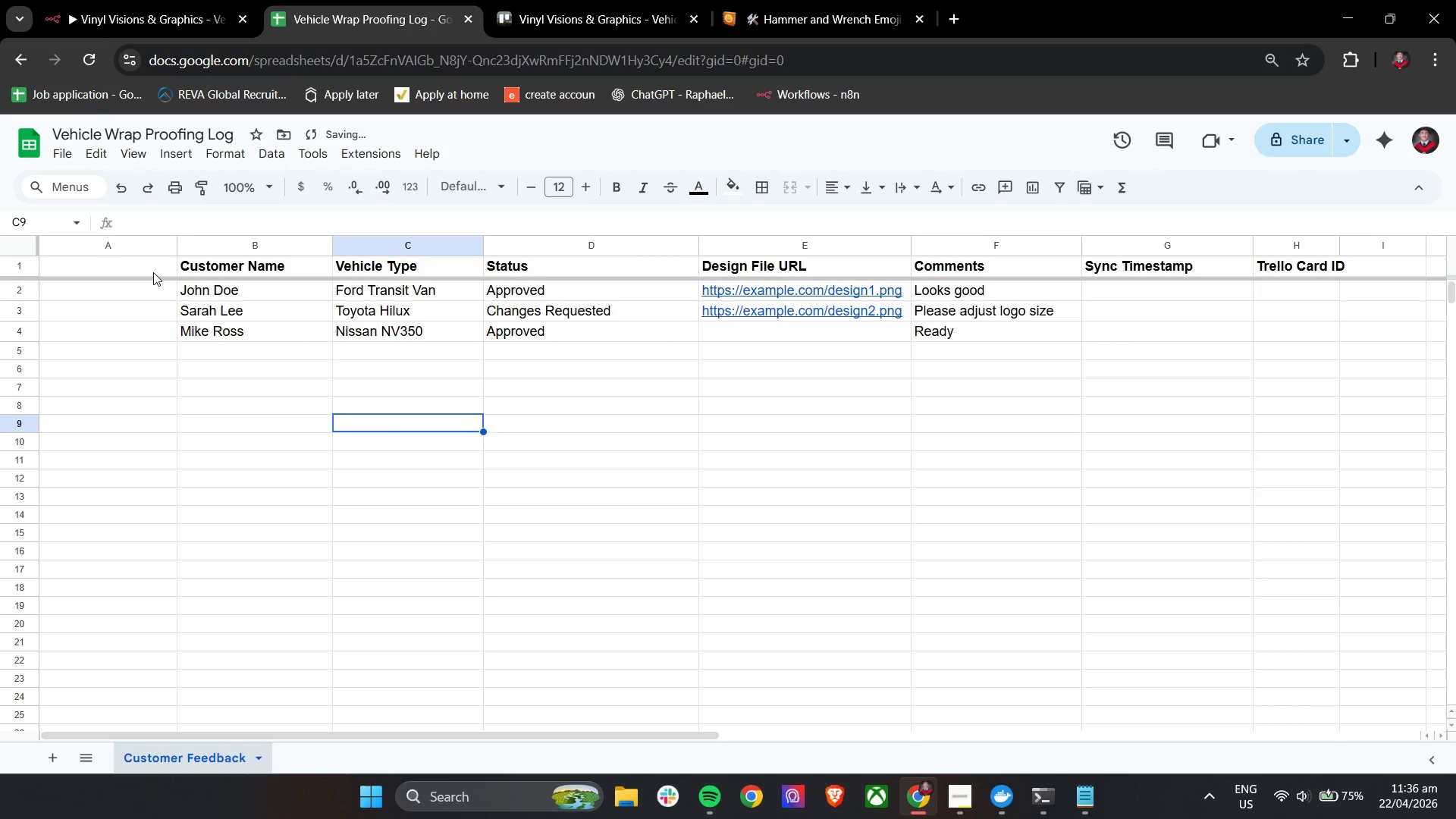 
left_click([150, 266])
 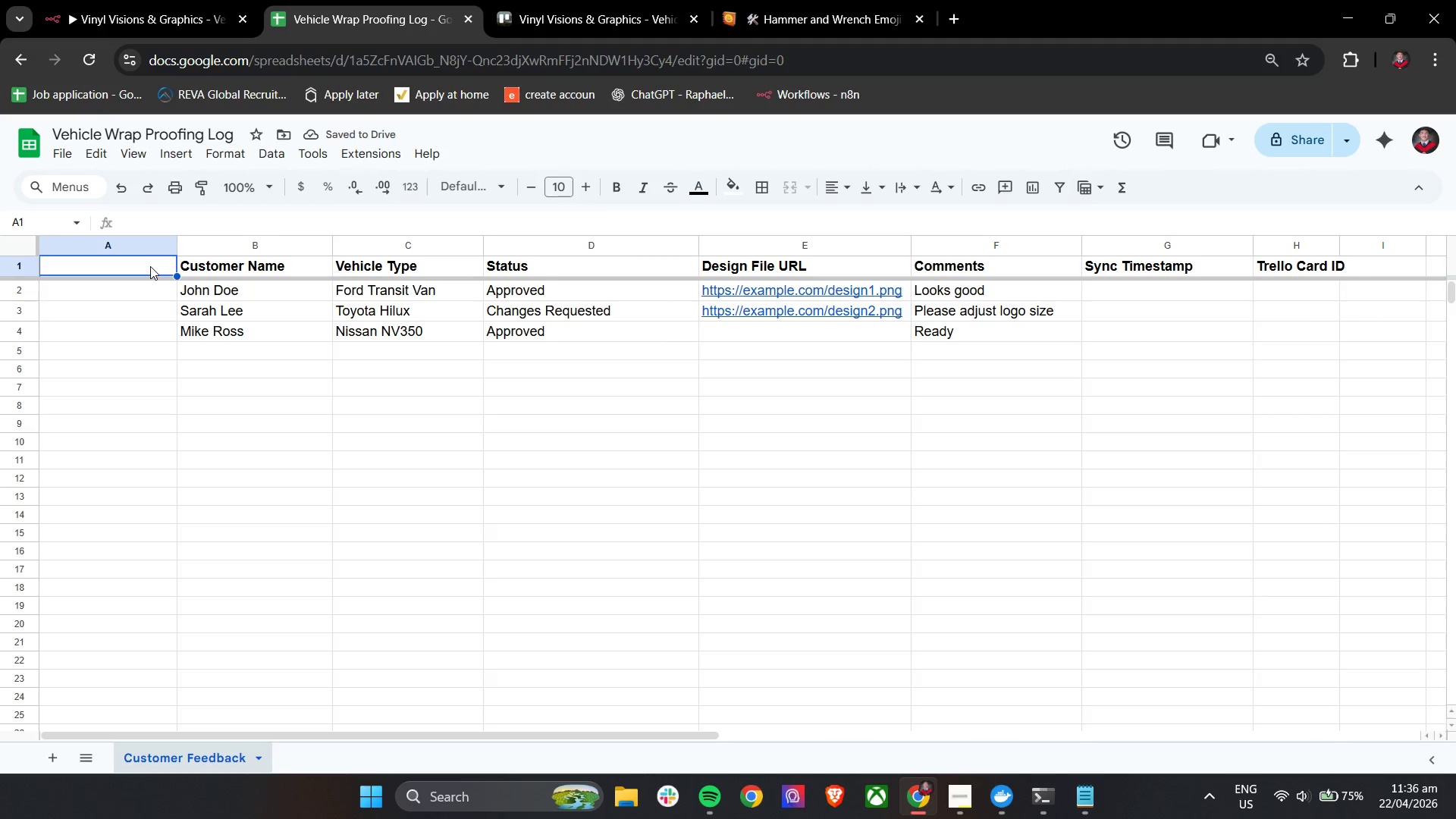 
wait(10.23)
 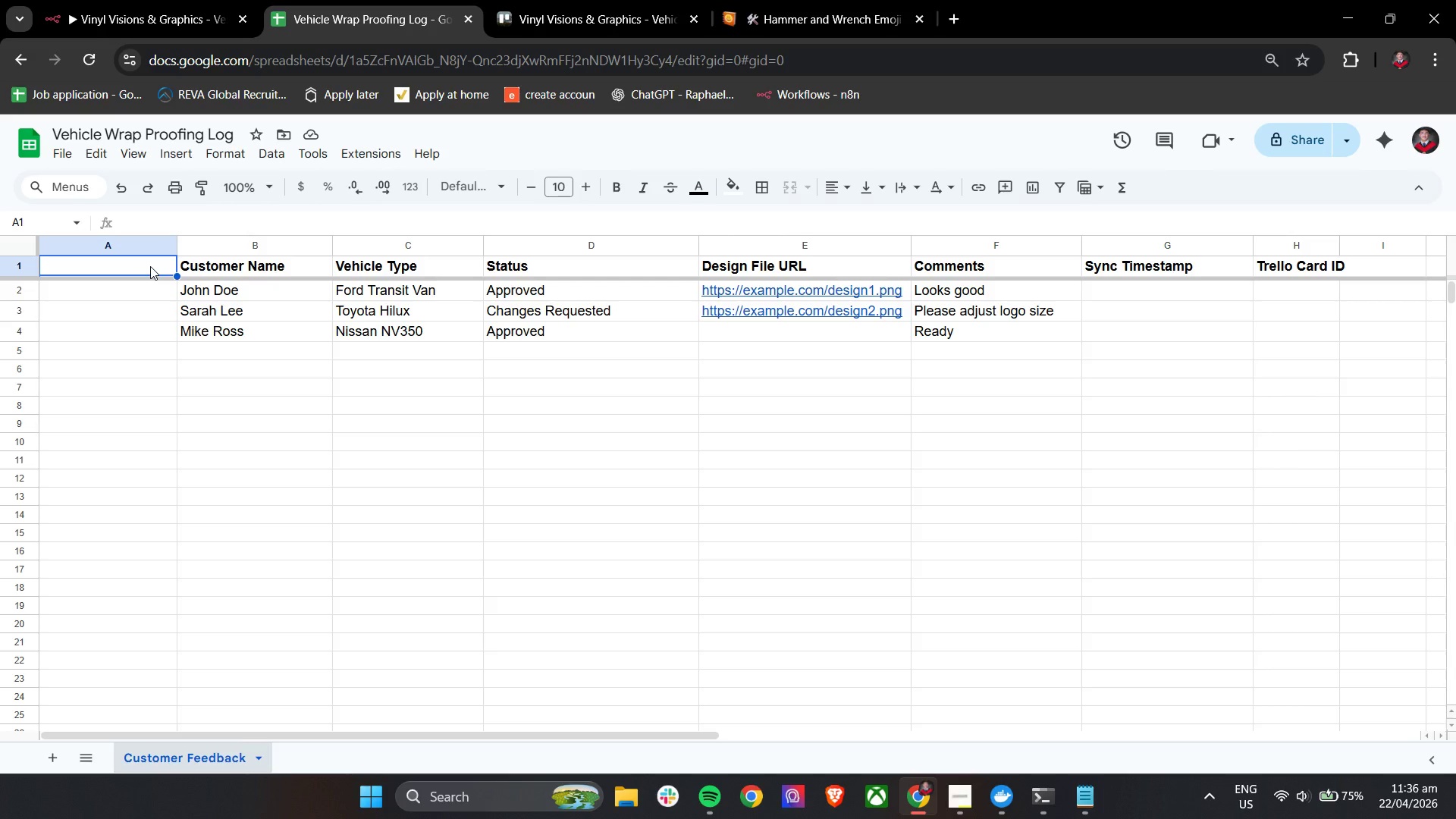 
type(Row)
key(Backspace)
key(Backspace)
key(Backspace)
 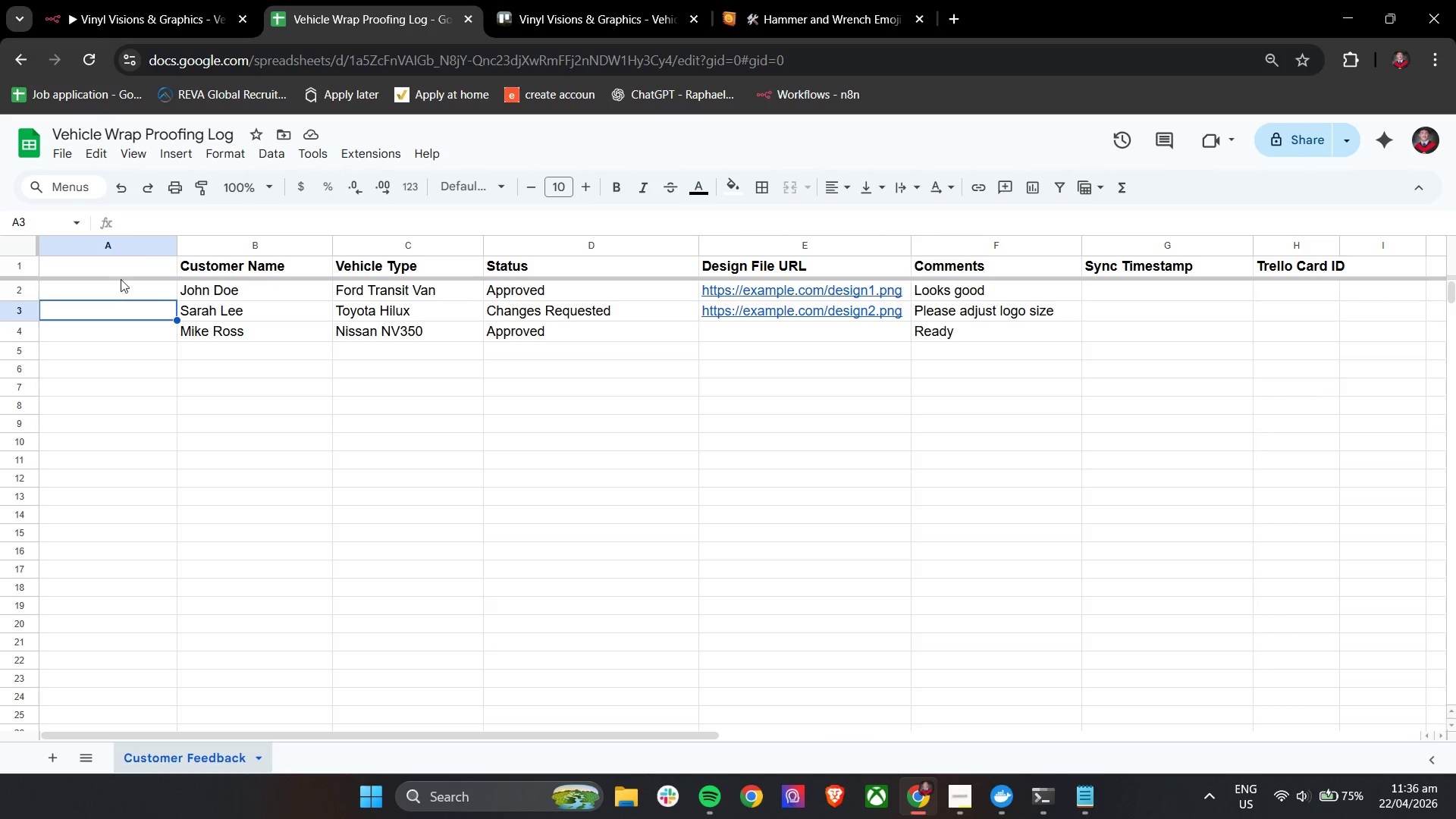 
left_click([121, 268])
 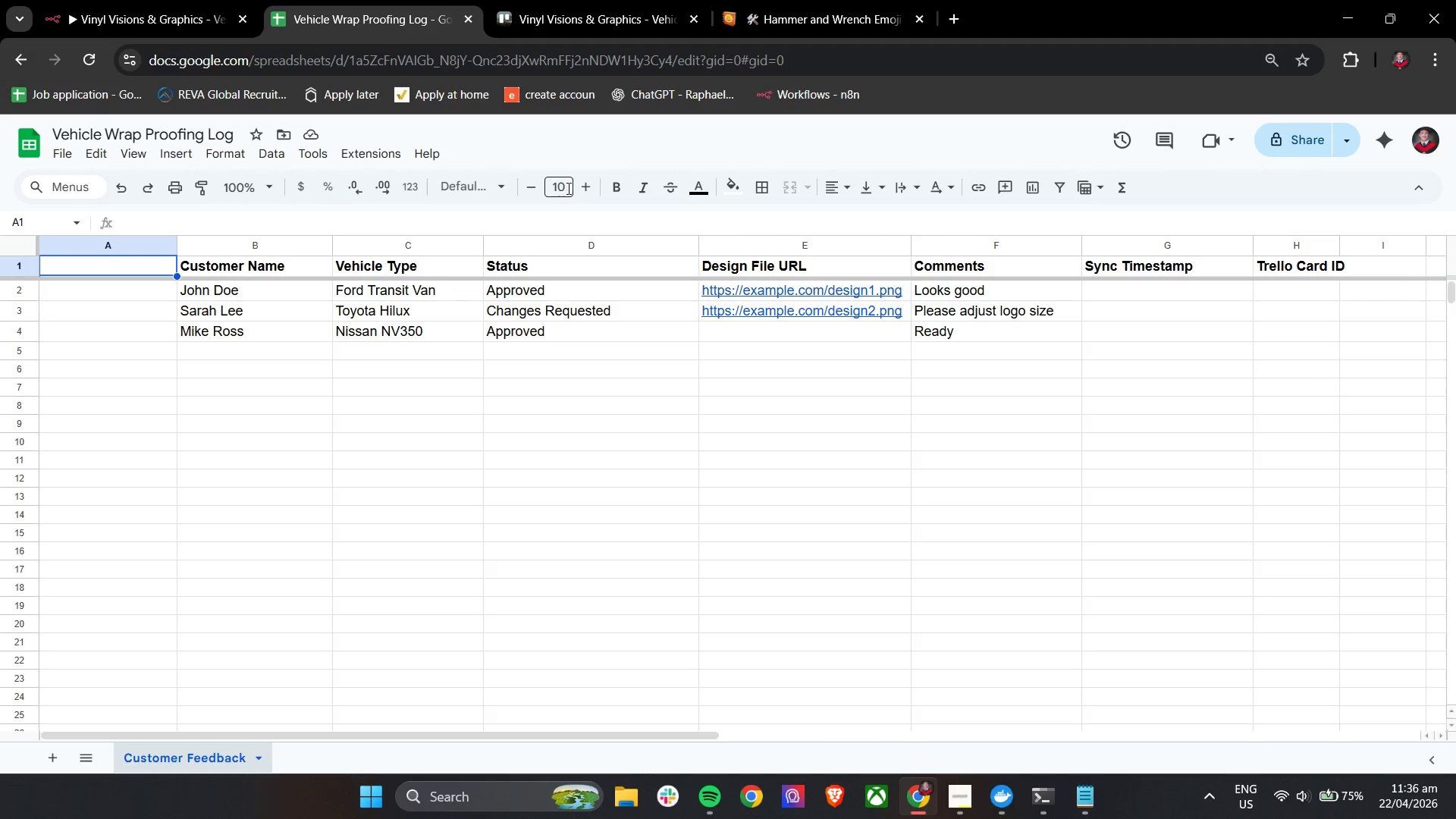 
double_click([580, 185])
 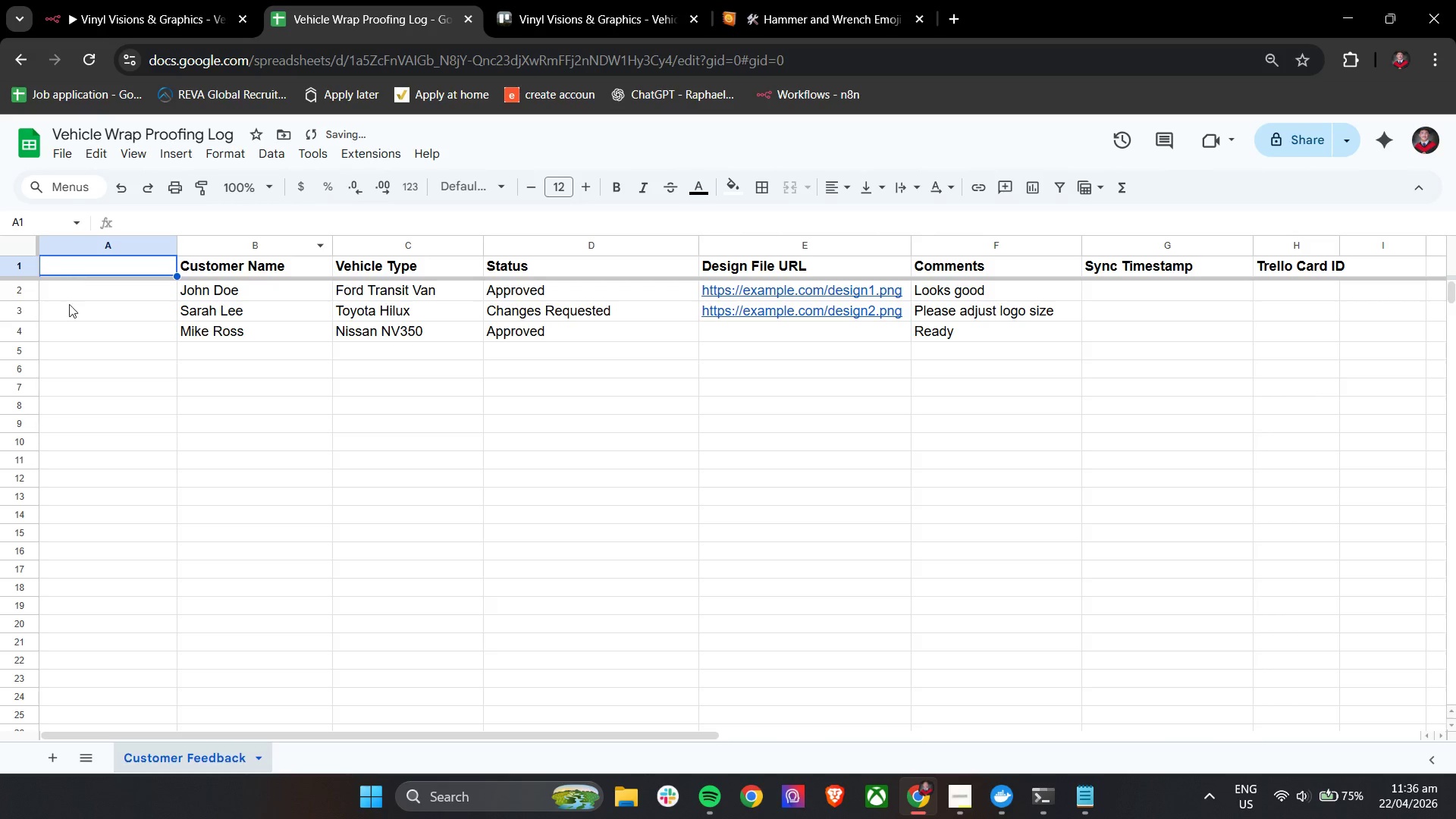 
left_click([103, 330])
 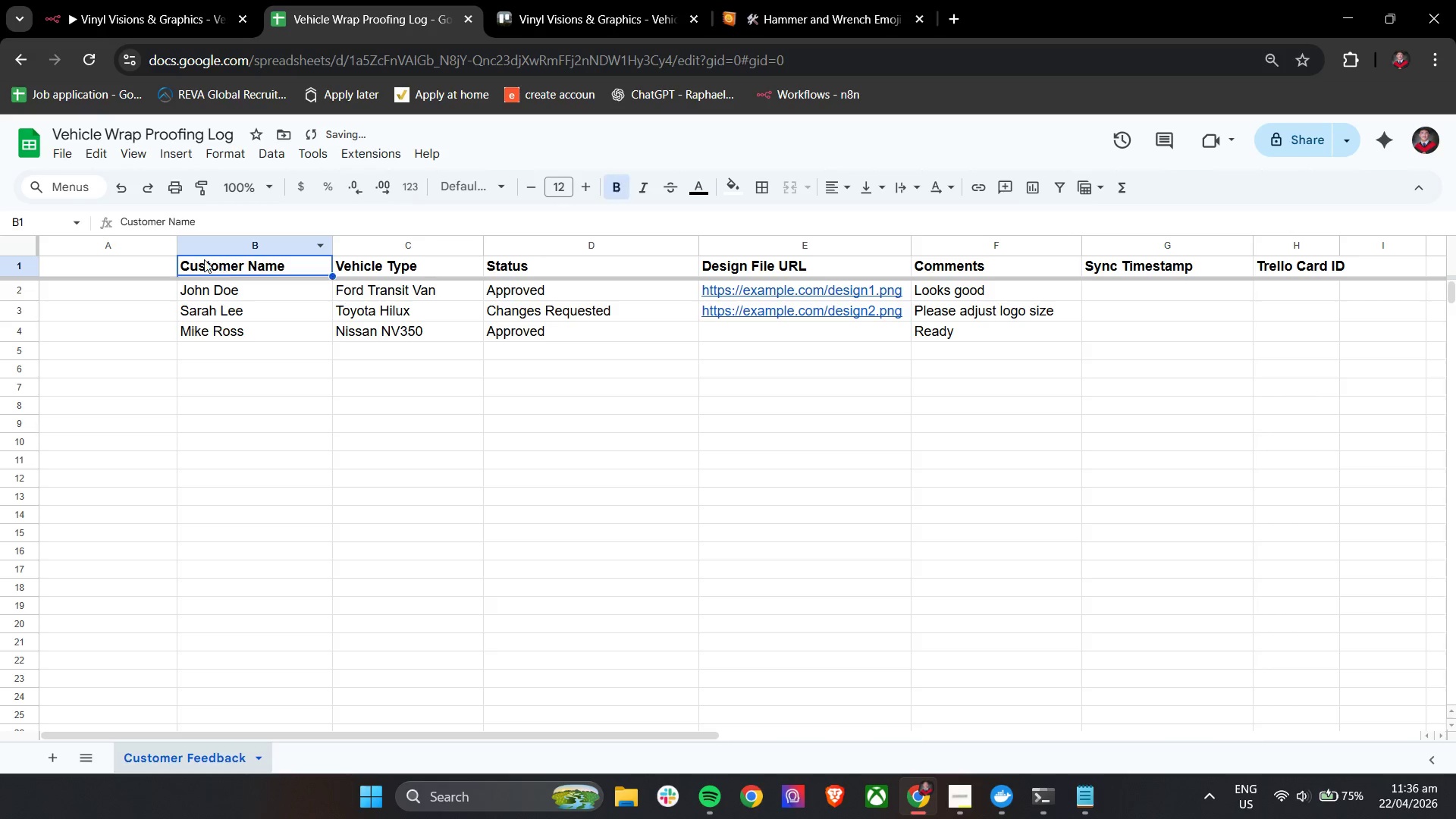 
double_click([145, 257])
 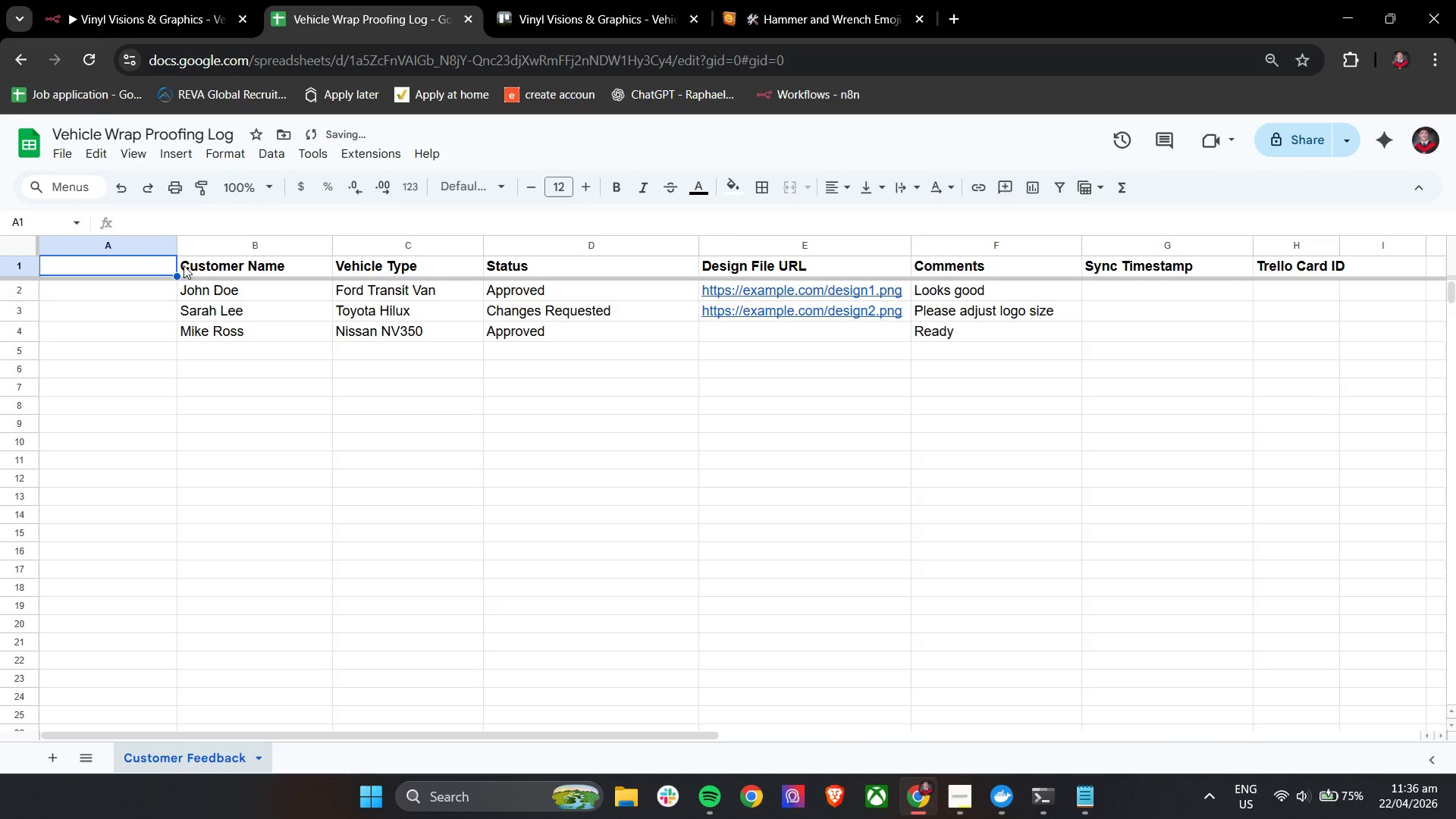 
left_click([203, 266])
 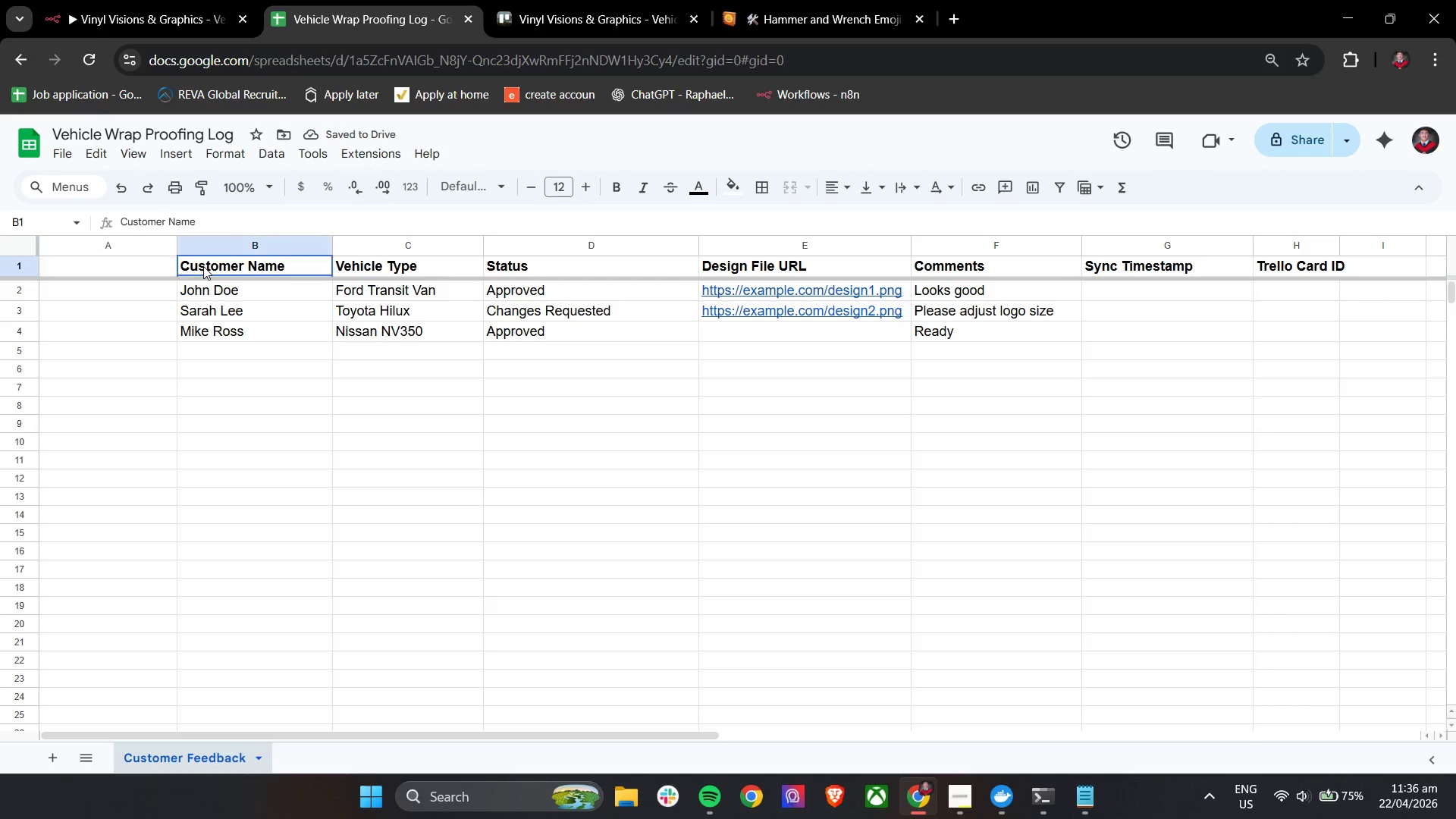 
key(Control+C)
 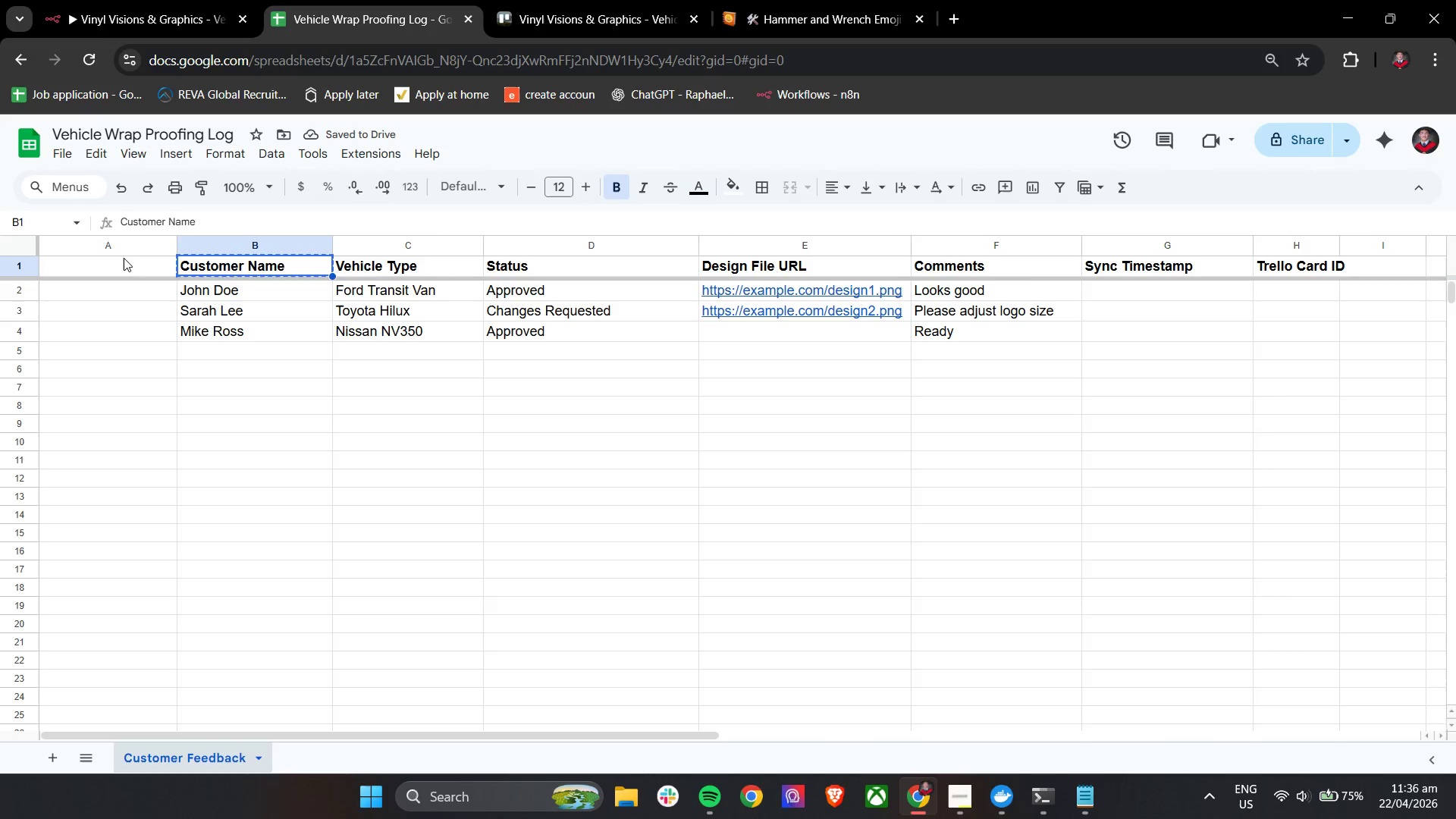 
double_click([124, 258])
 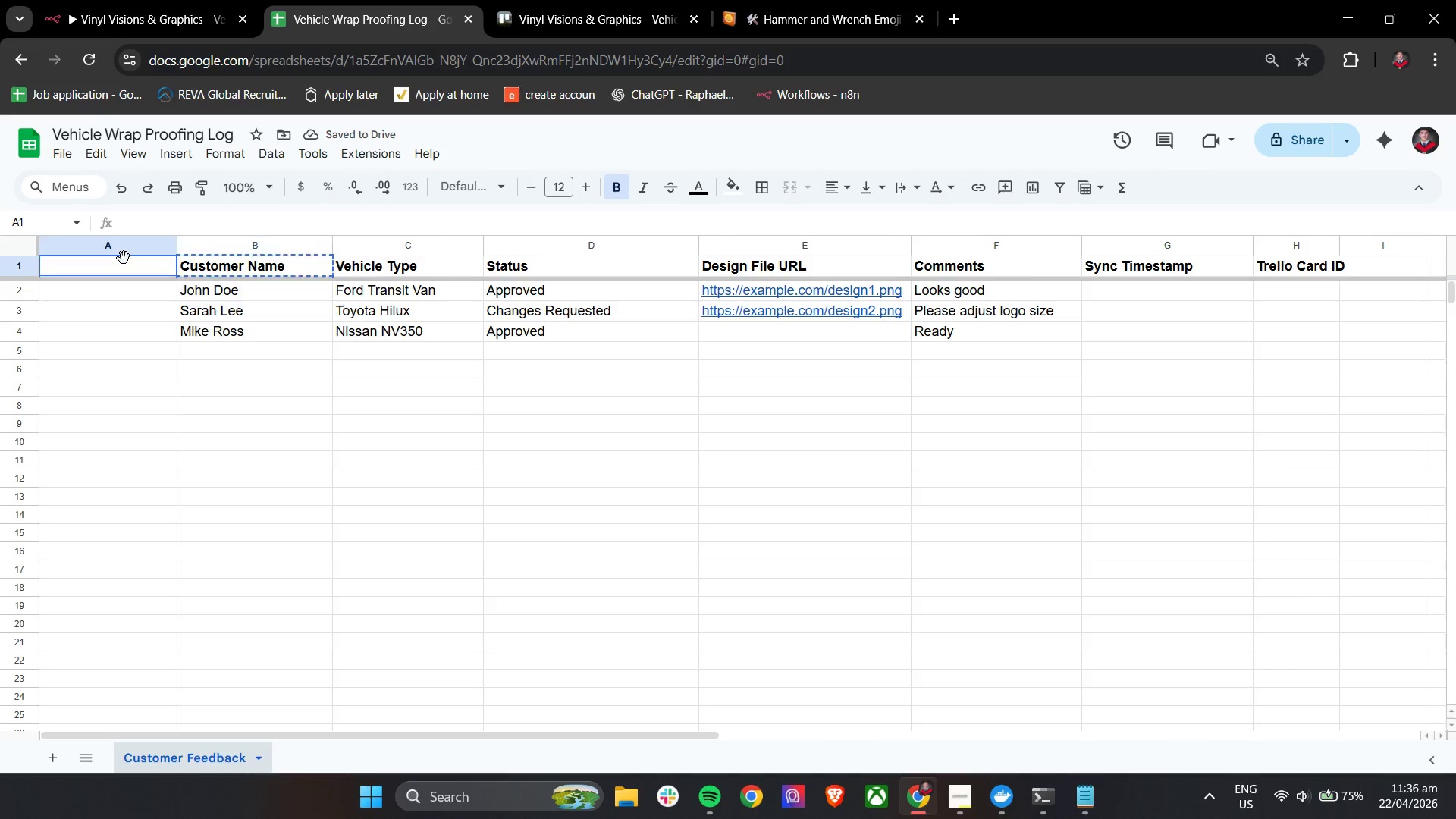 
key(Control+V)
 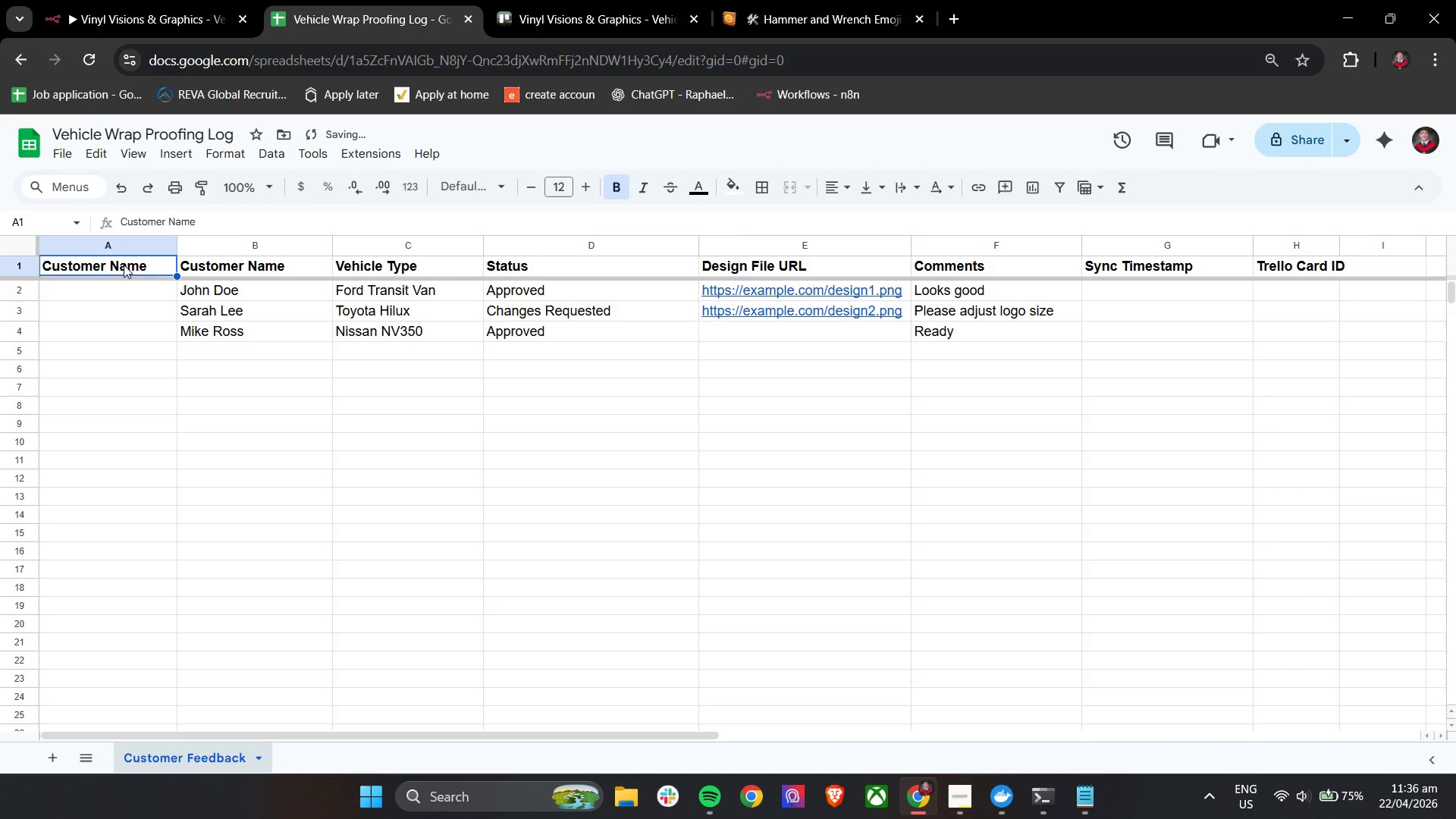 
double_click([124, 265])
 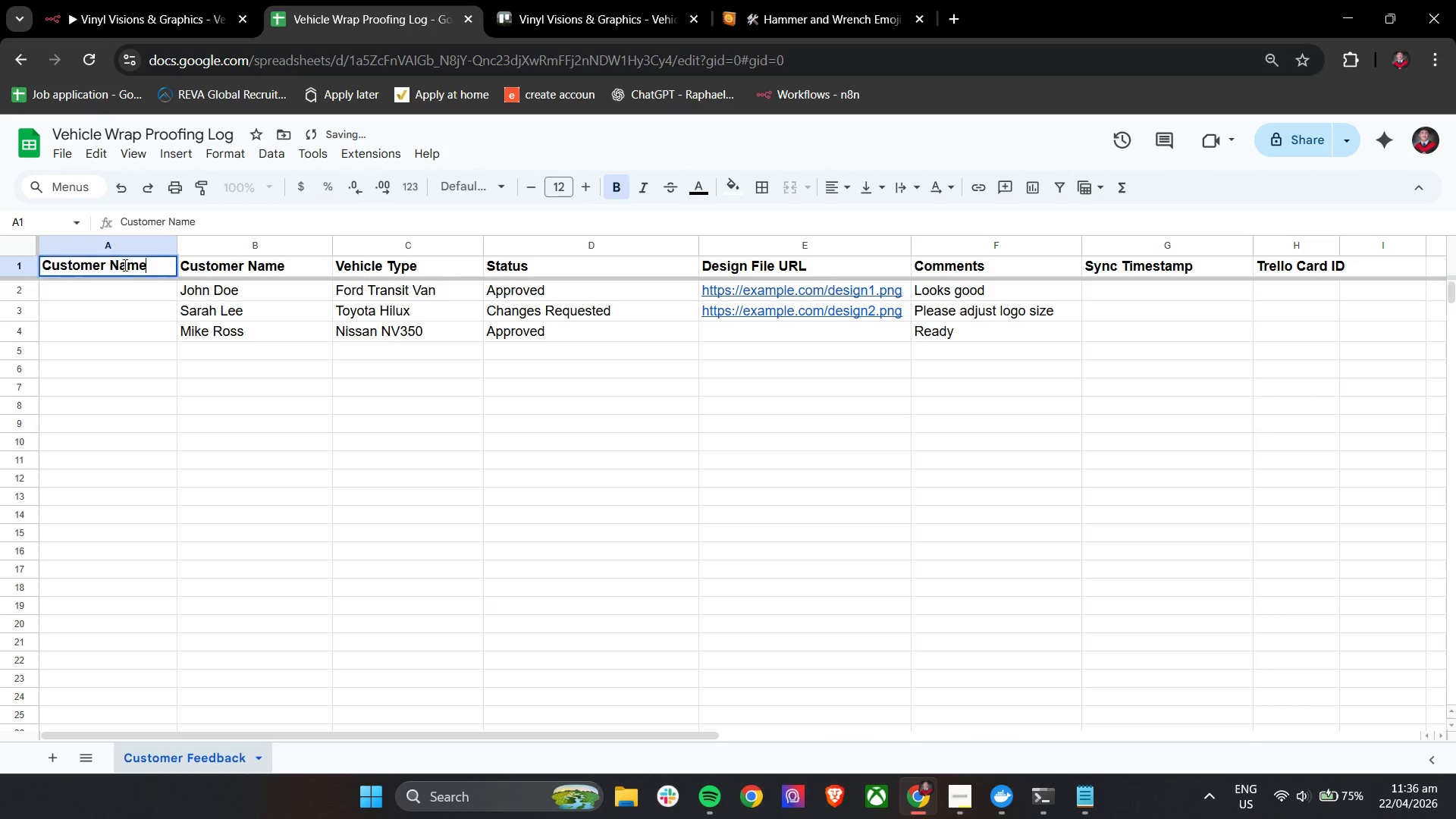 
triple_click([124, 265])
 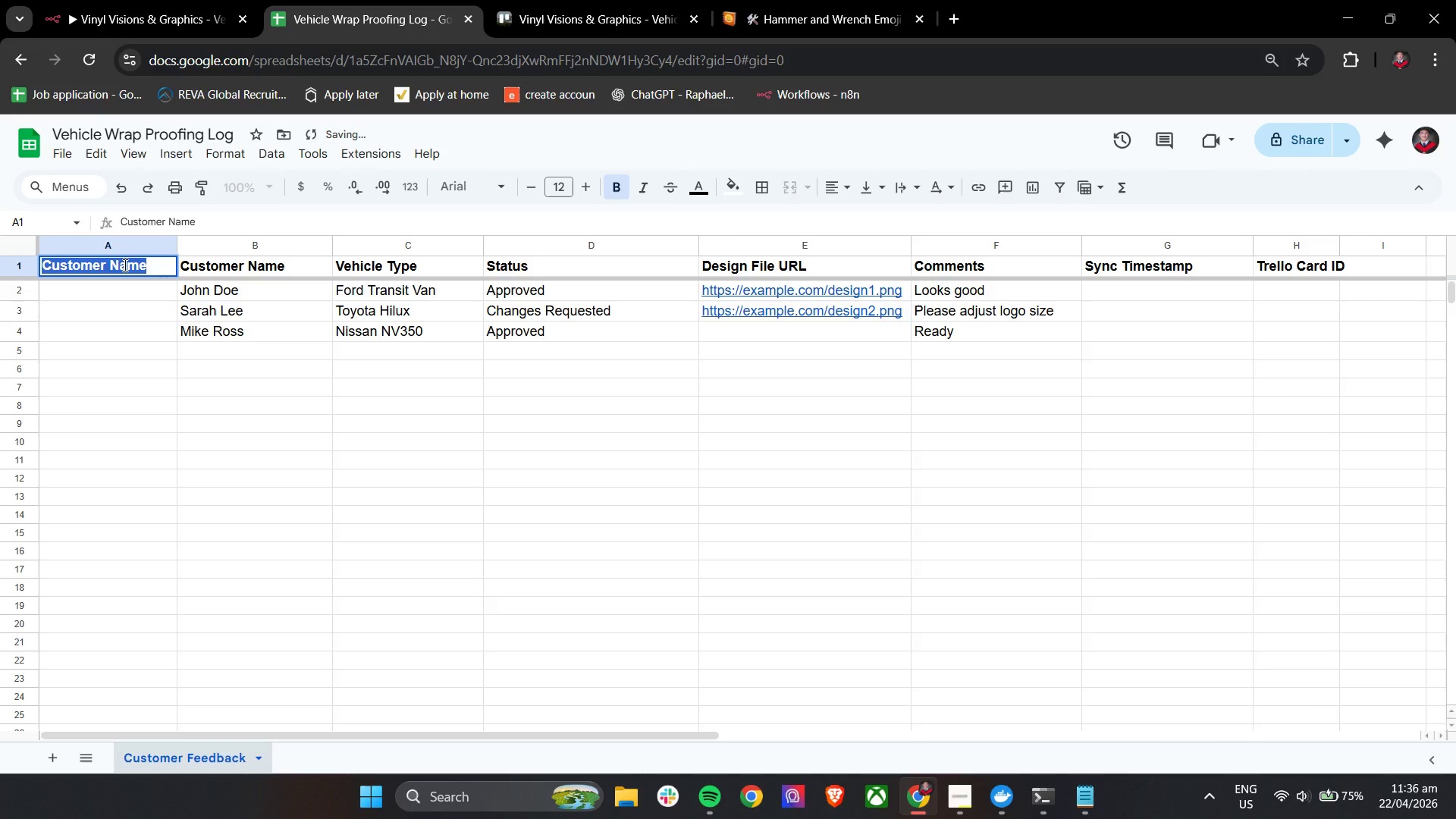 
type(Row ID)
 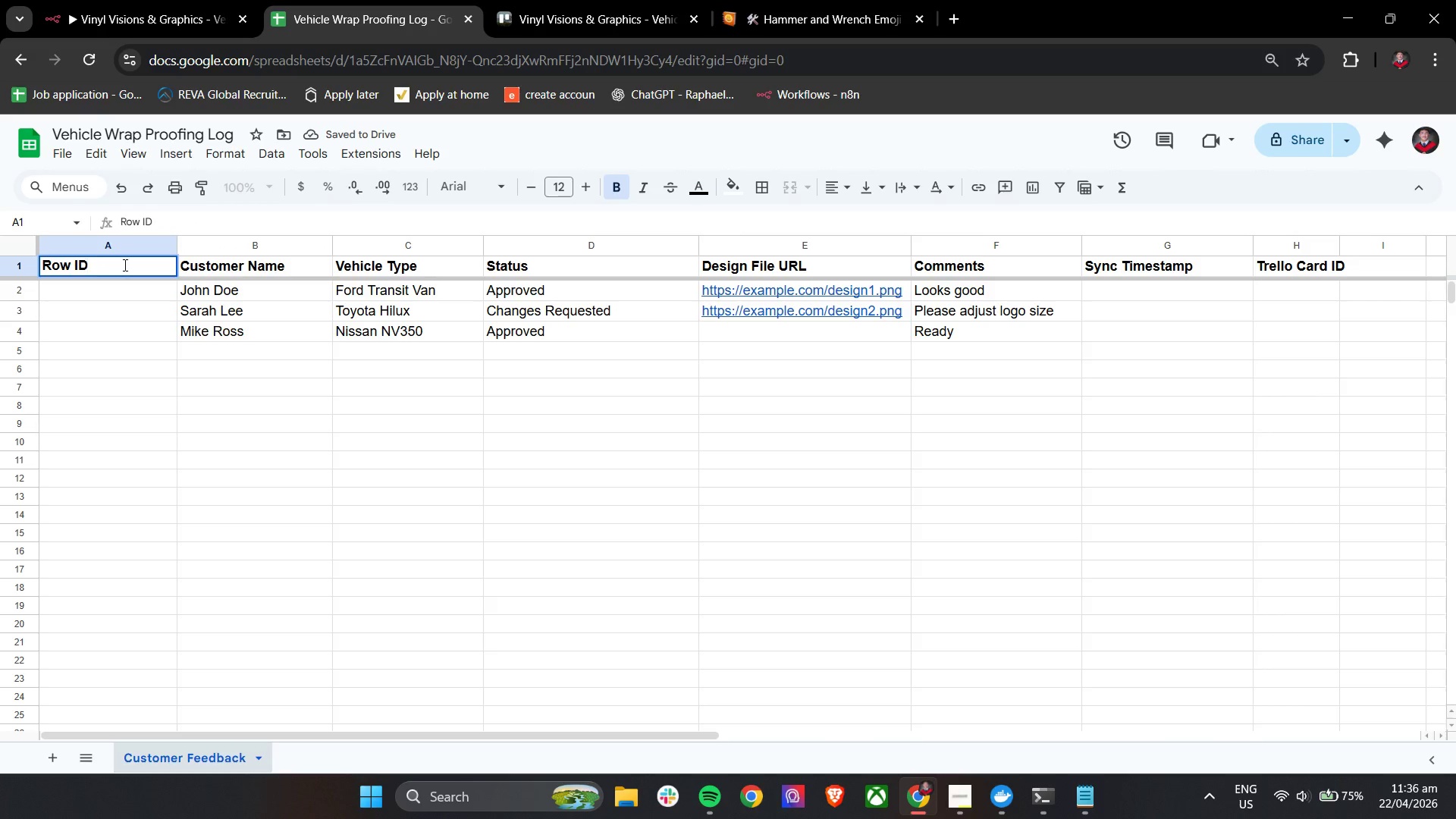 
left_click([124, 341])
 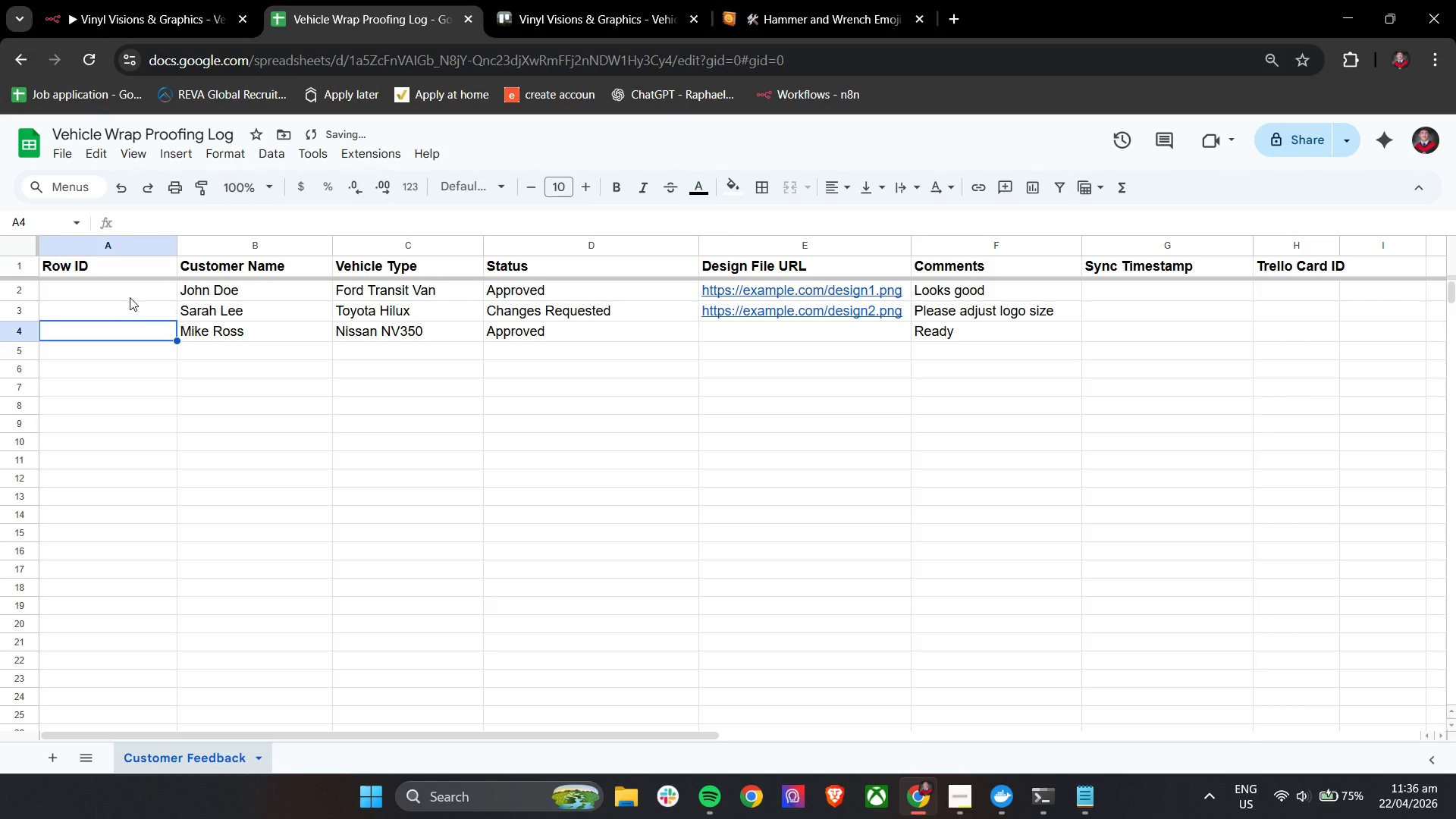 
left_click([130, 297])
 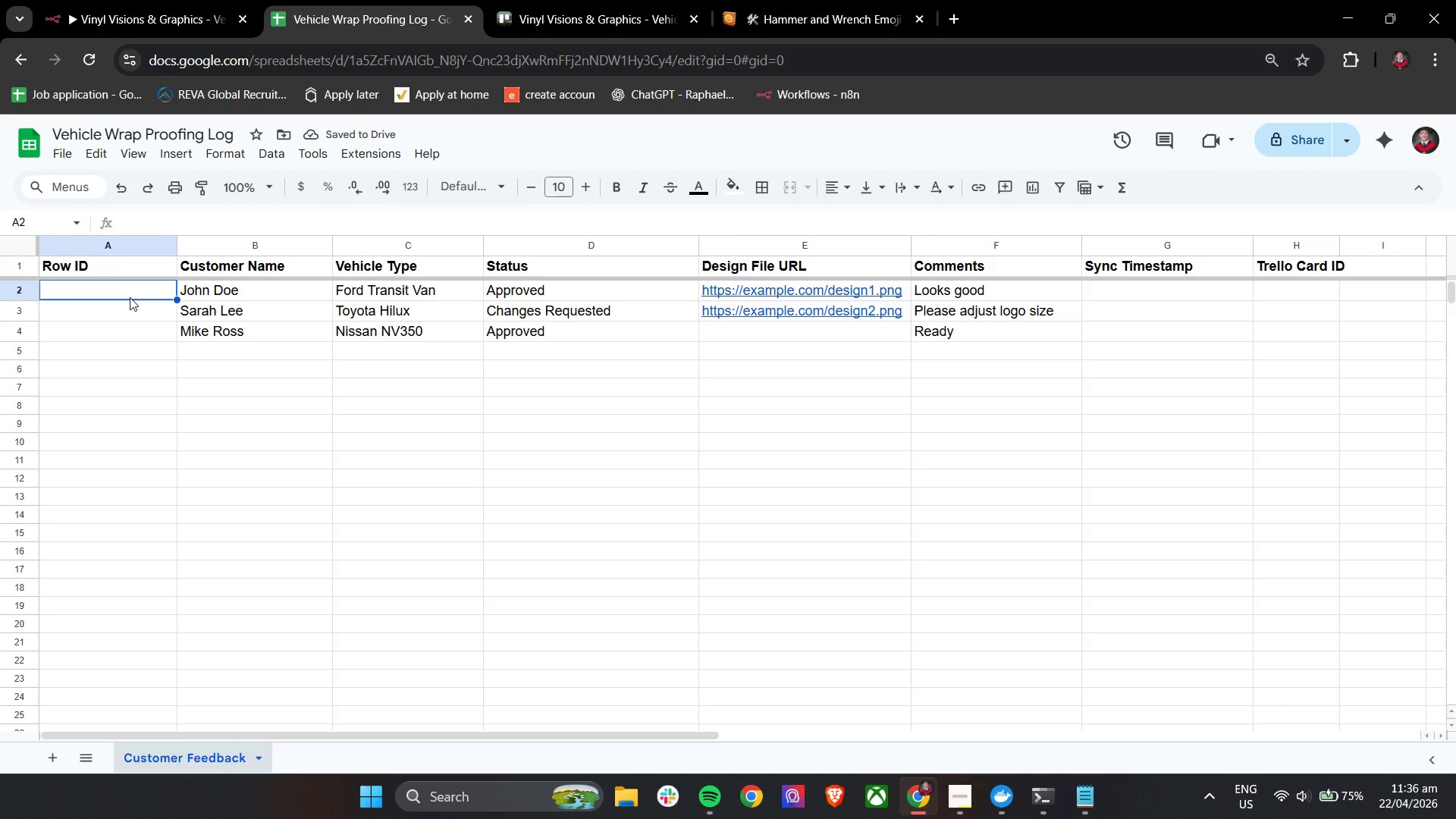 
key(Shift+R)
 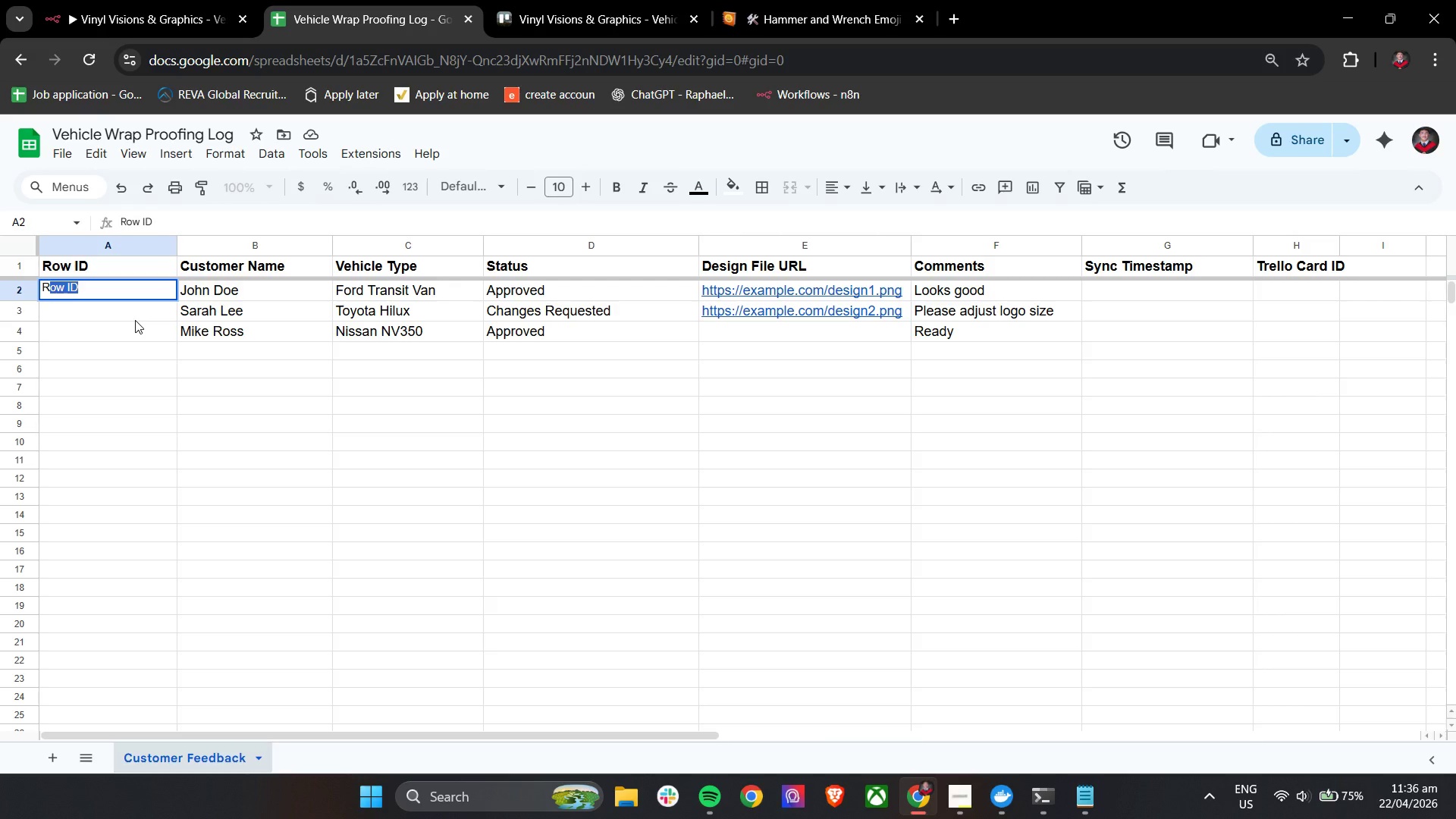 
left_click([132, 382])
 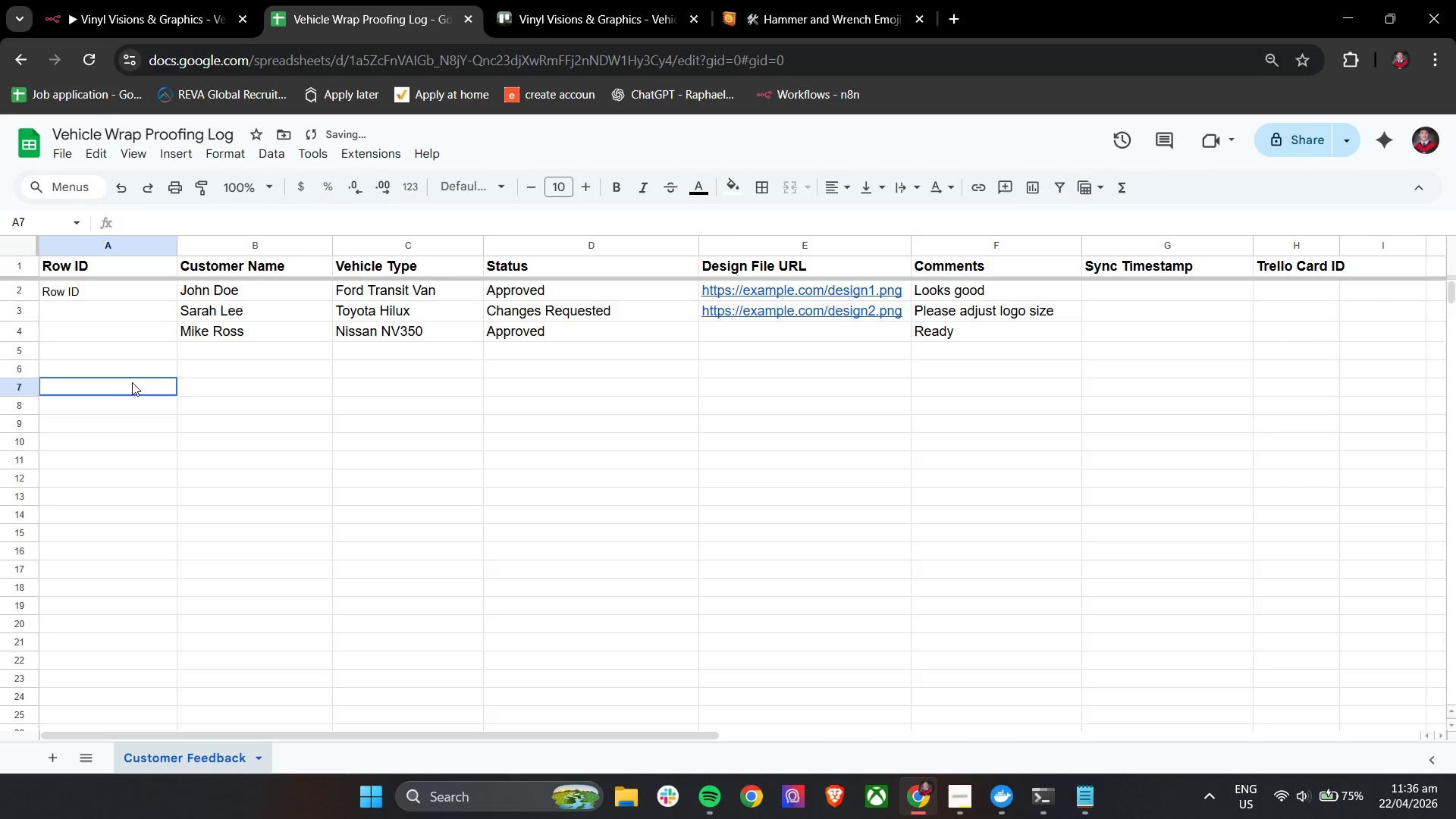 
key(Control+A)
 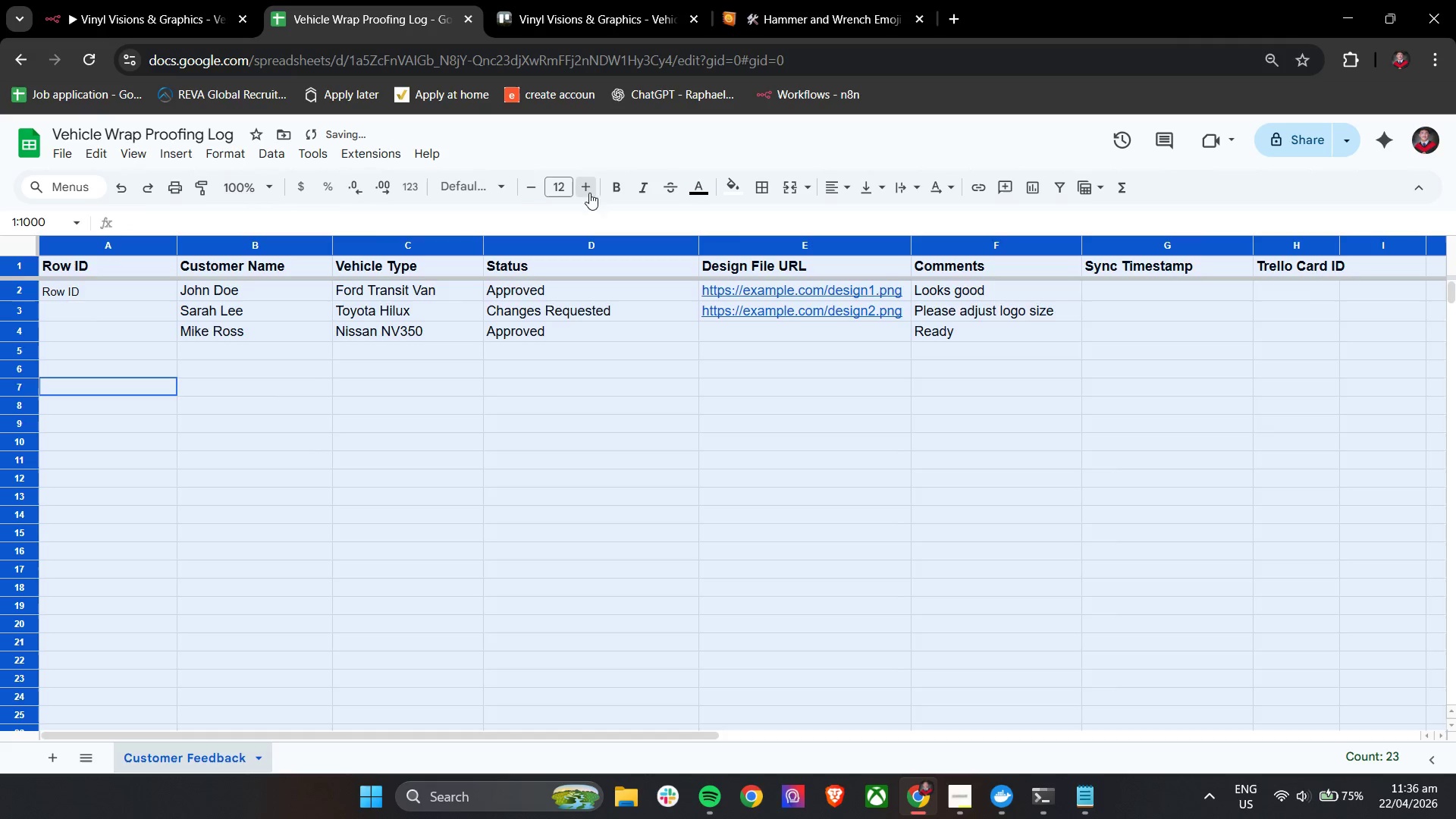 
double_click([528, 183])
 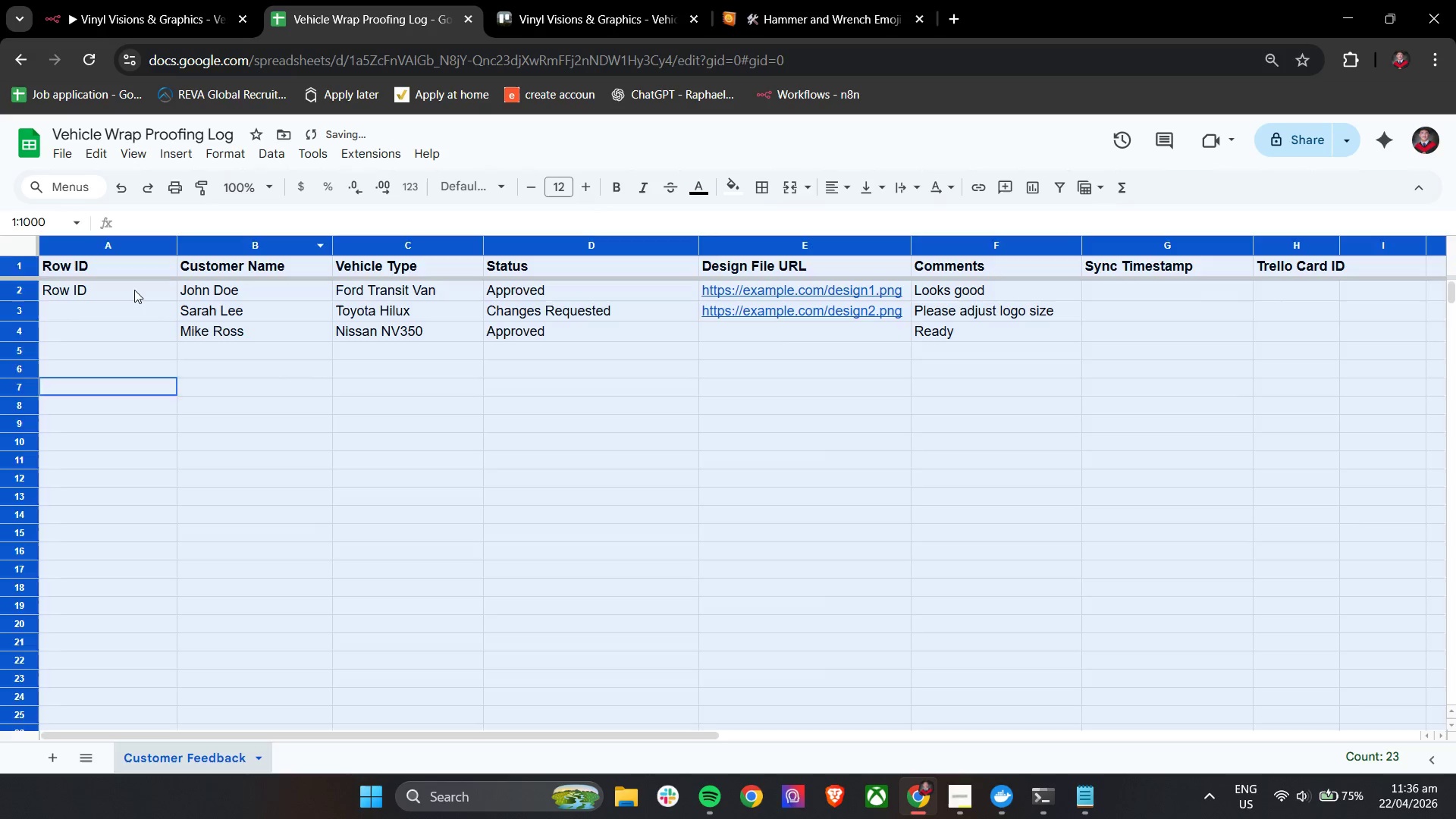 
double_click([134, 290])
 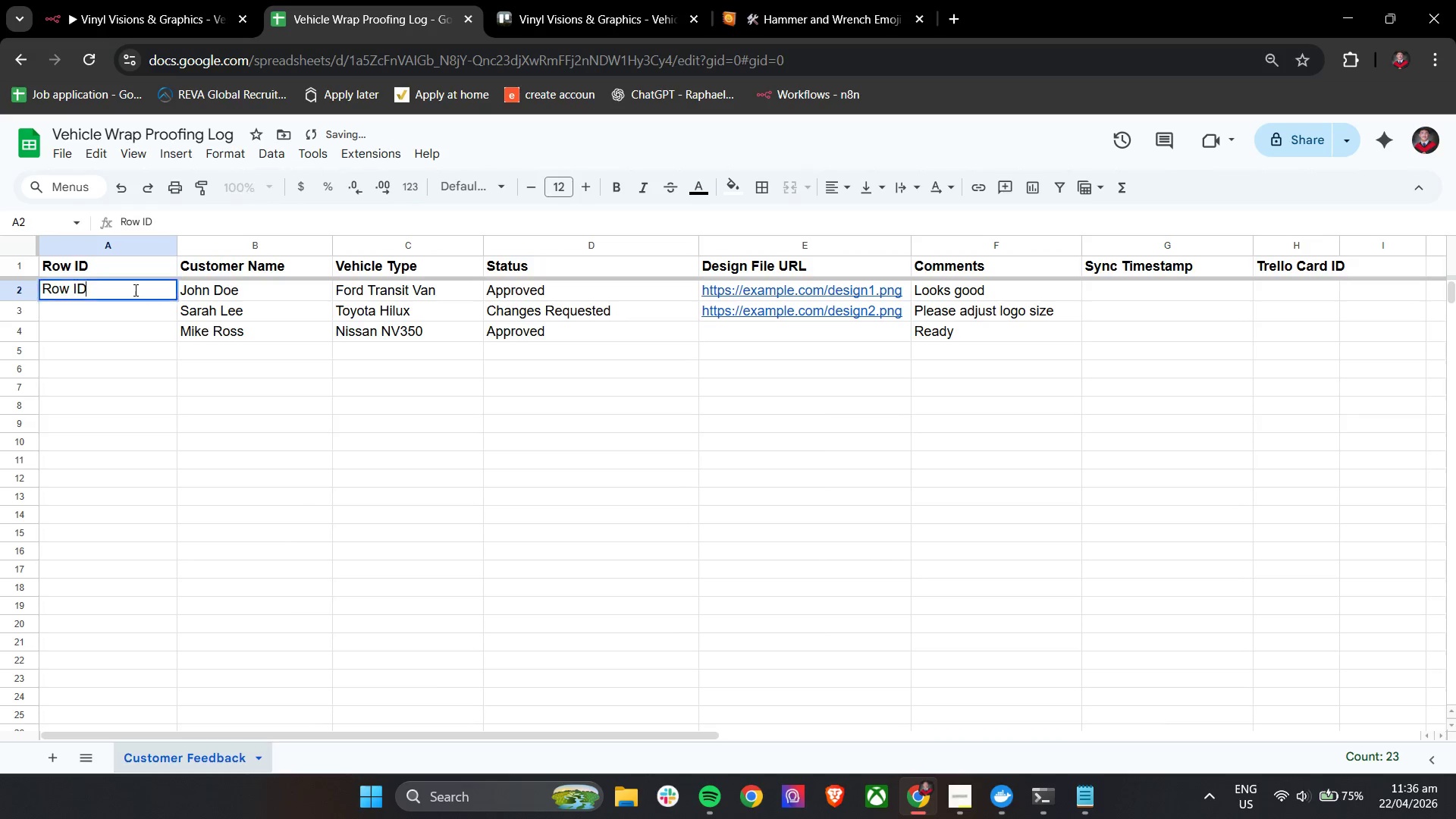 
triple_click([134, 290])
 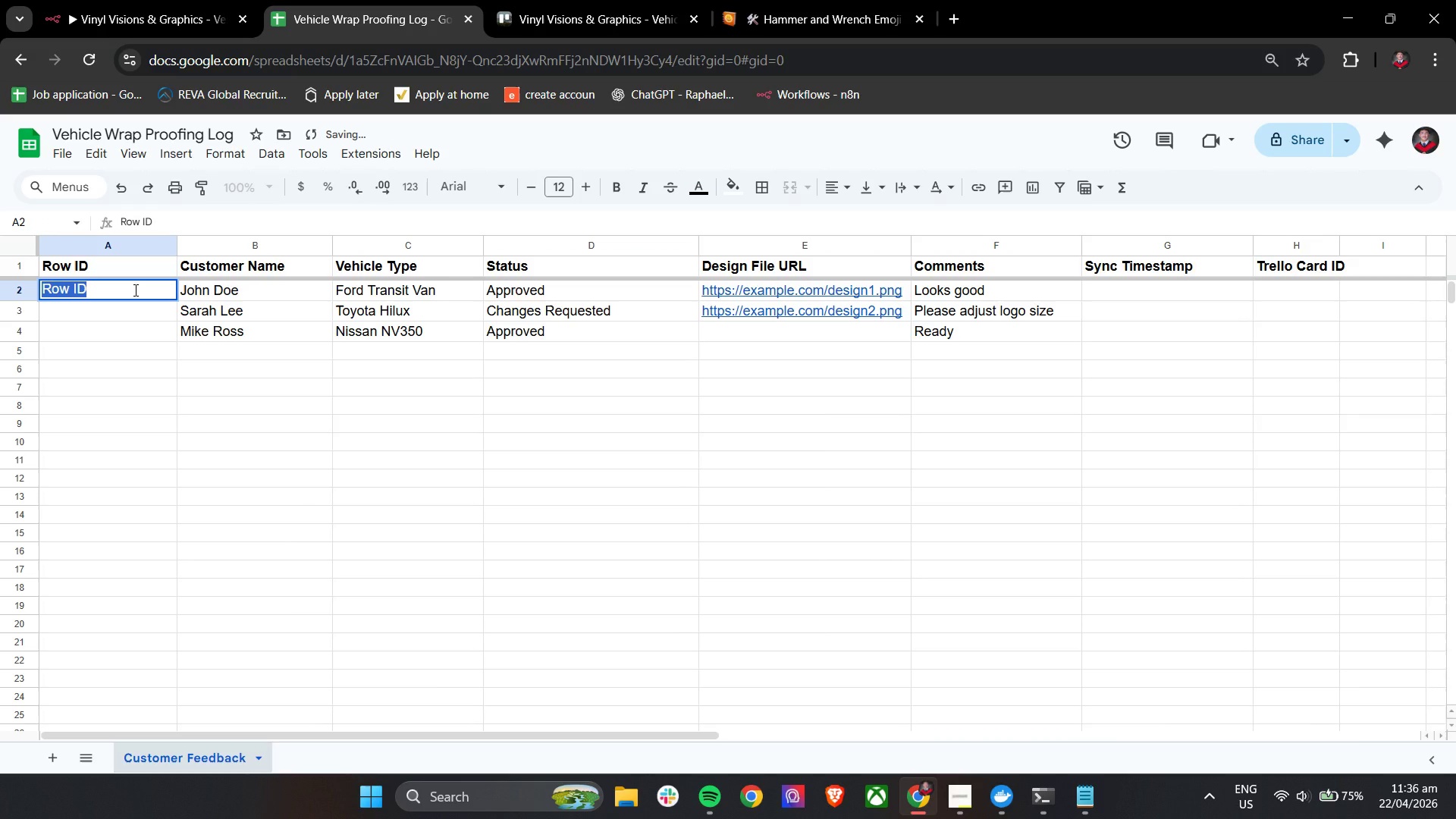 
type(ROW-002)
 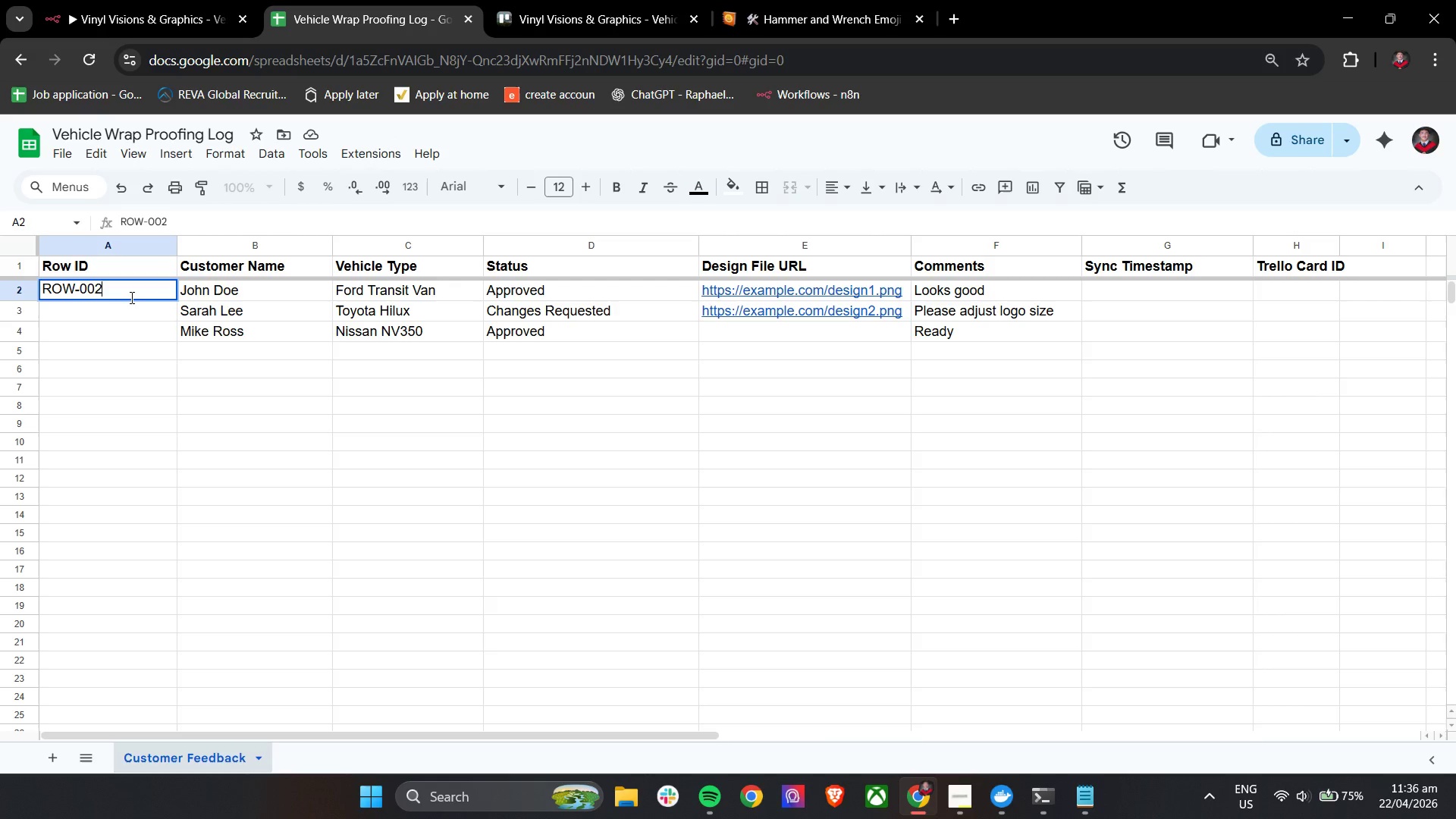 
left_click([105, 315])
 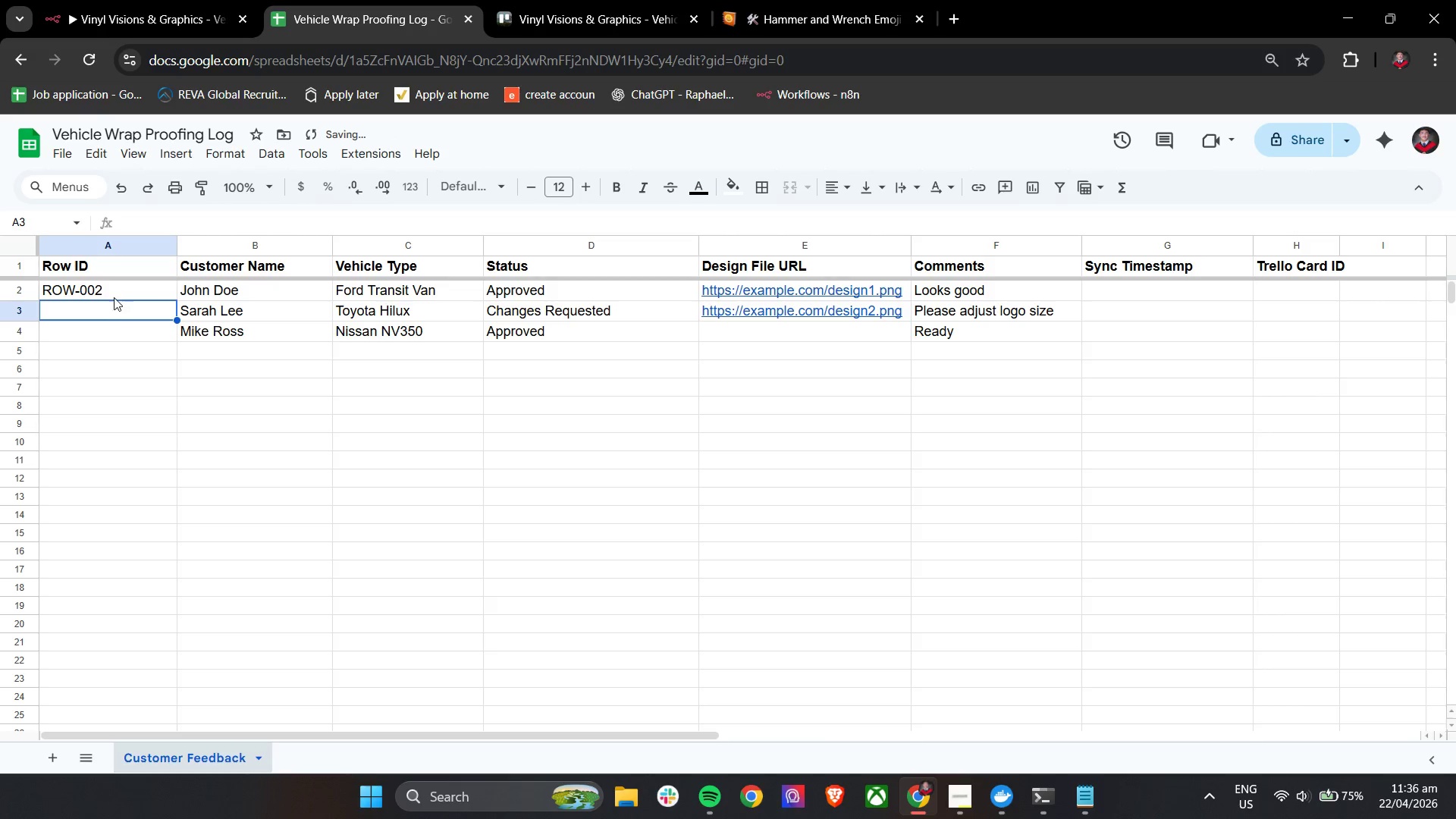 
left_click([143, 290])
 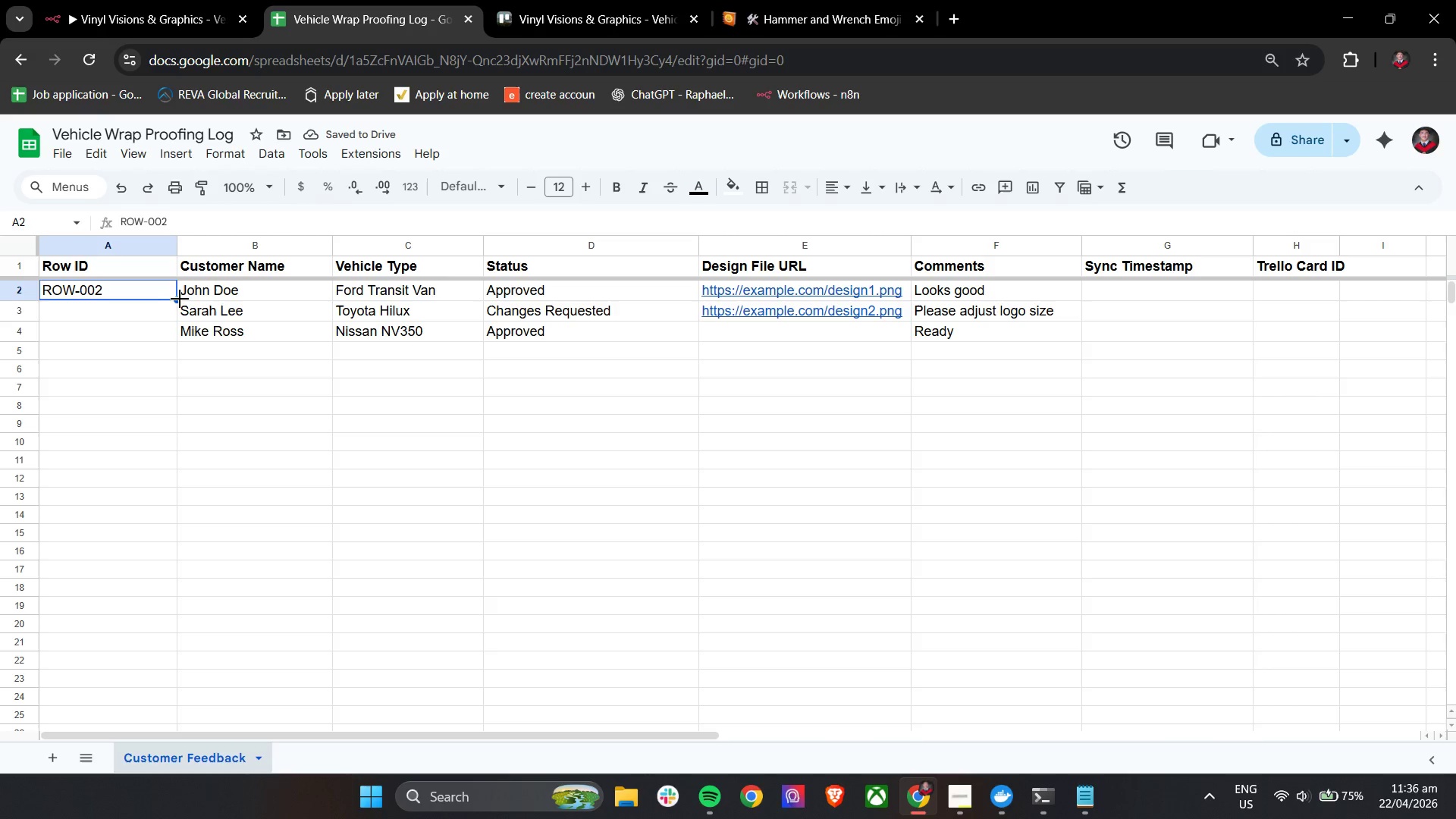 
left_click_drag(start_coordinate=[177, 299], to_coordinate=[160, 332])
 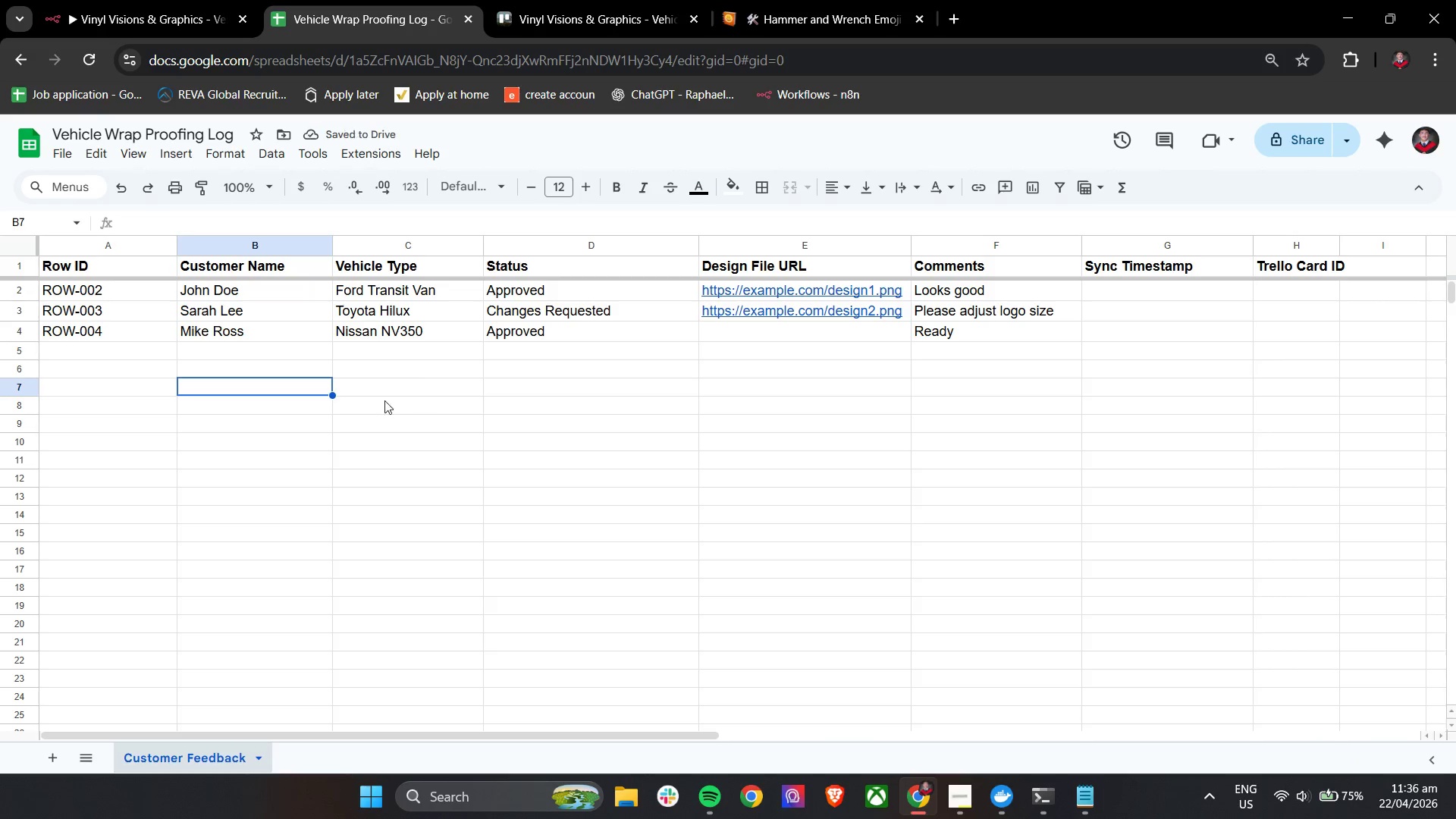 
left_click([122, 0])
 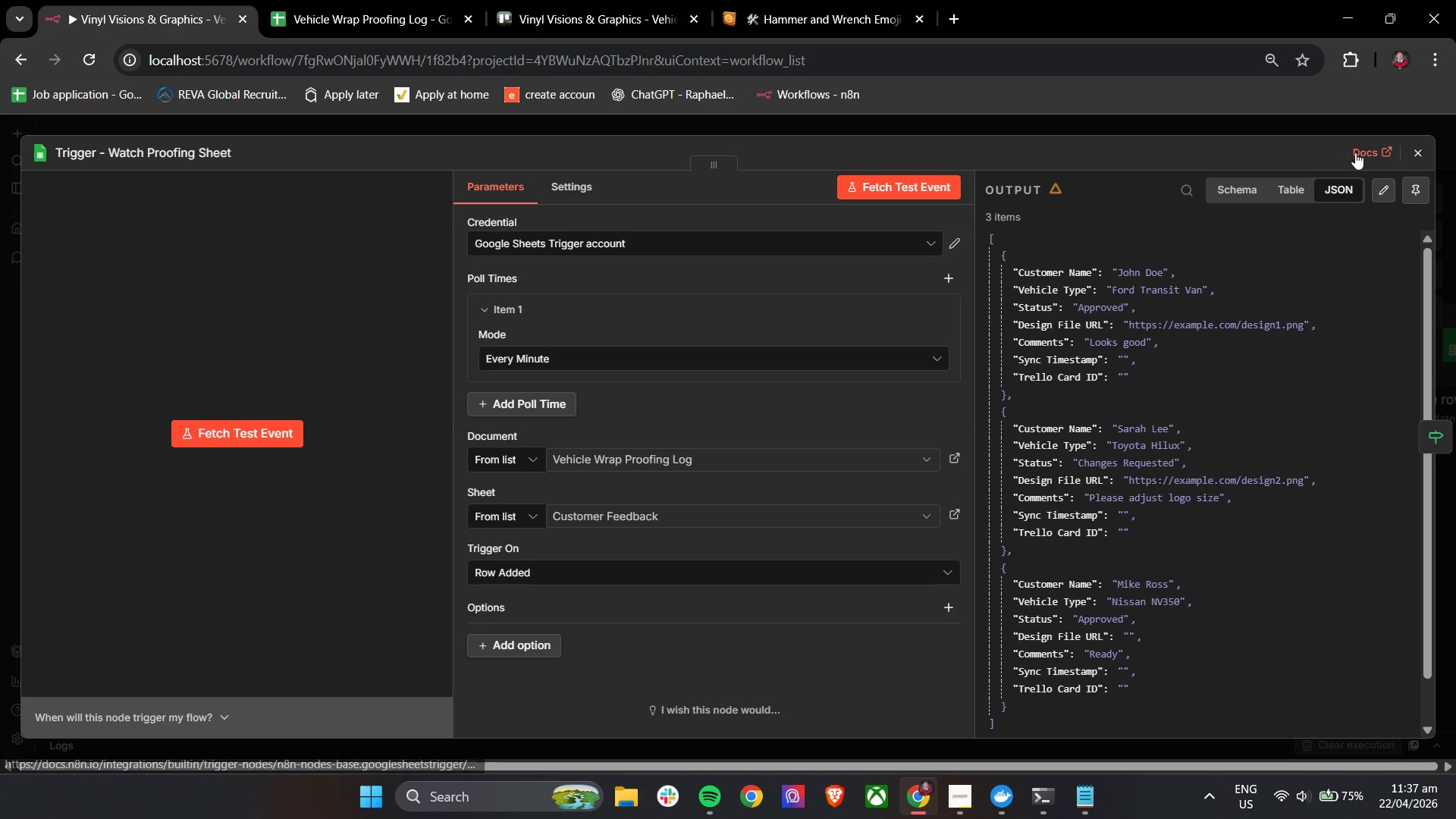 
left_click([1413, 152])
 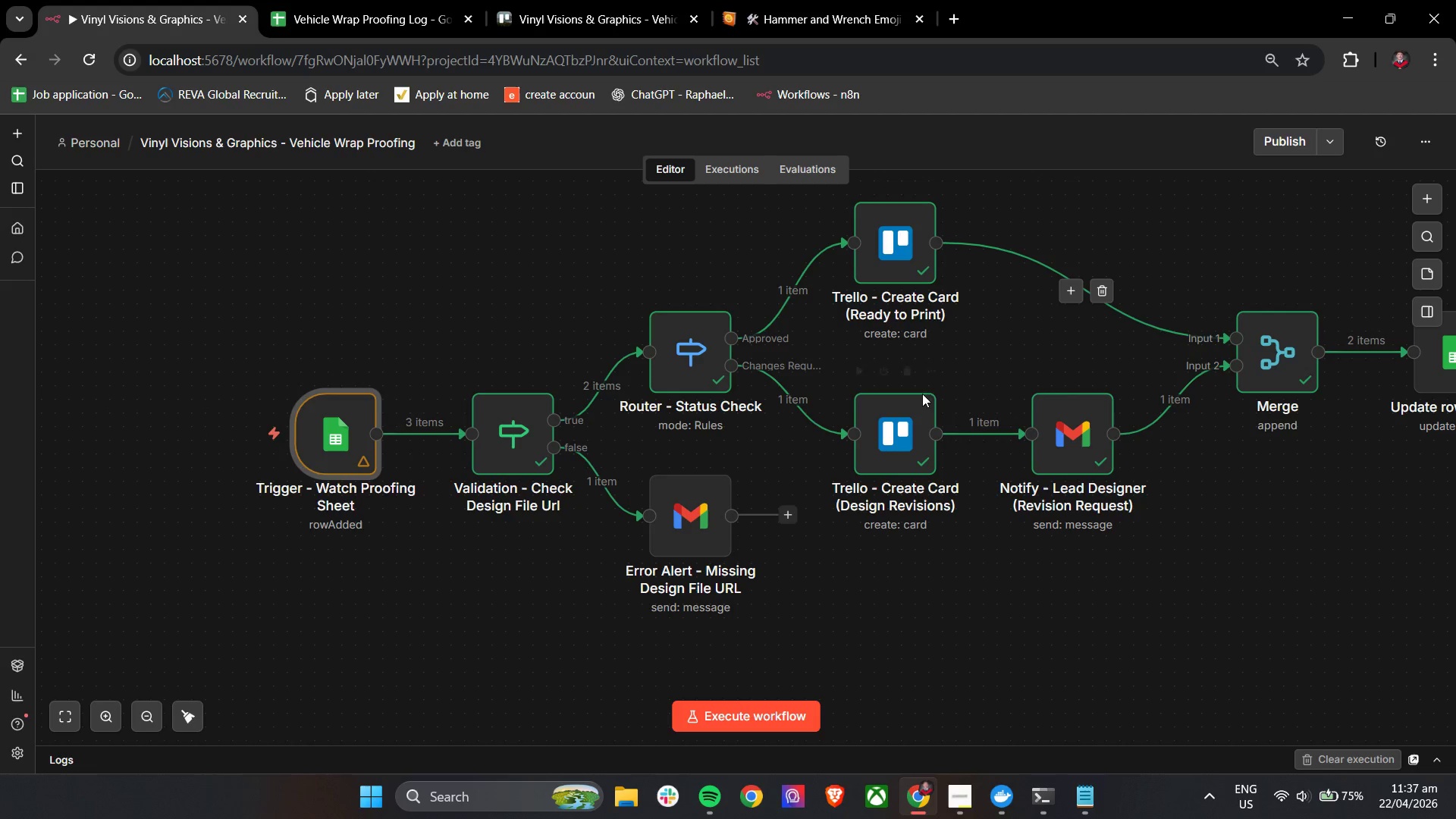 
key(Control+ControlLeft)
 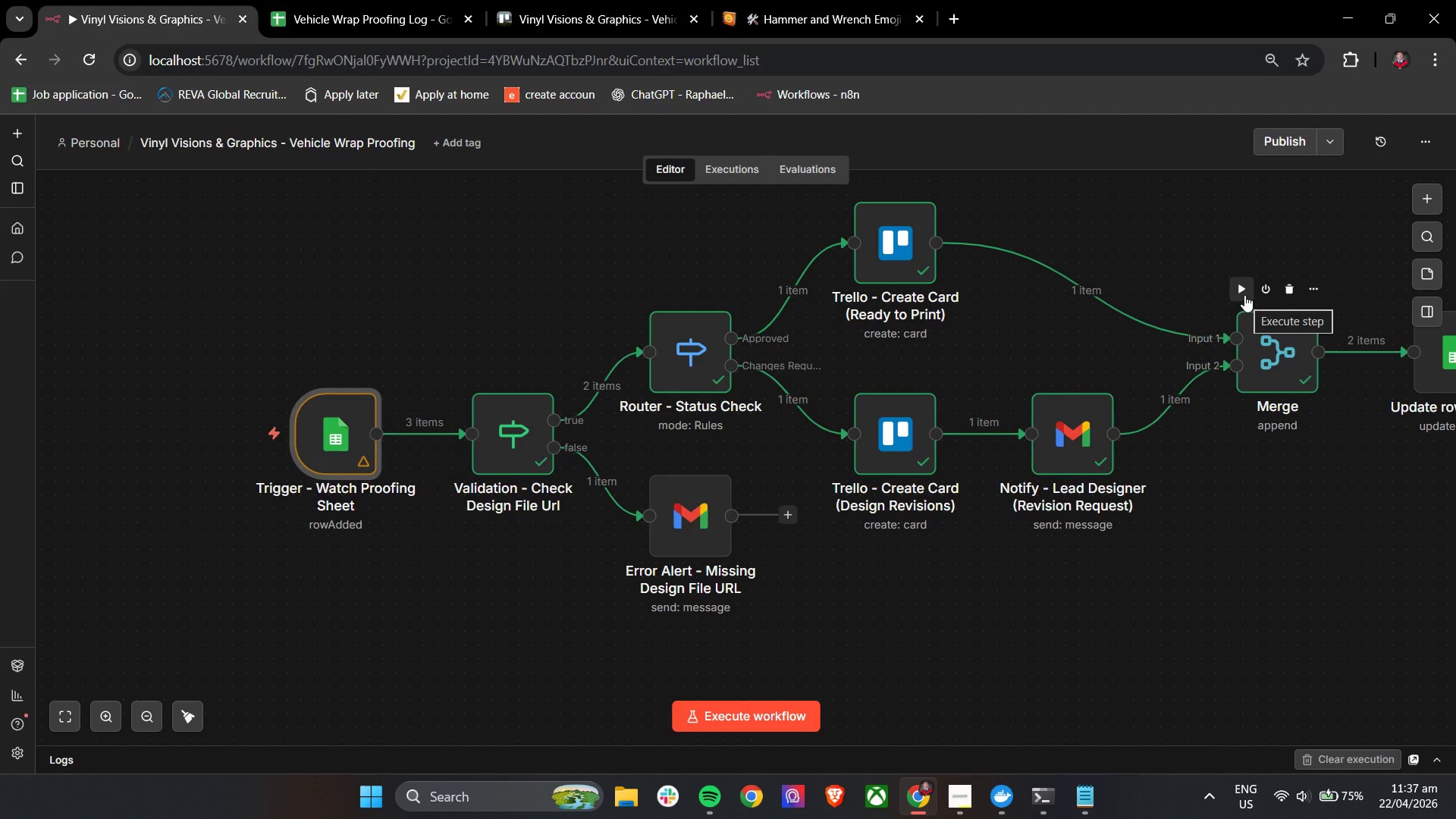 
left_click([1244, 295])
 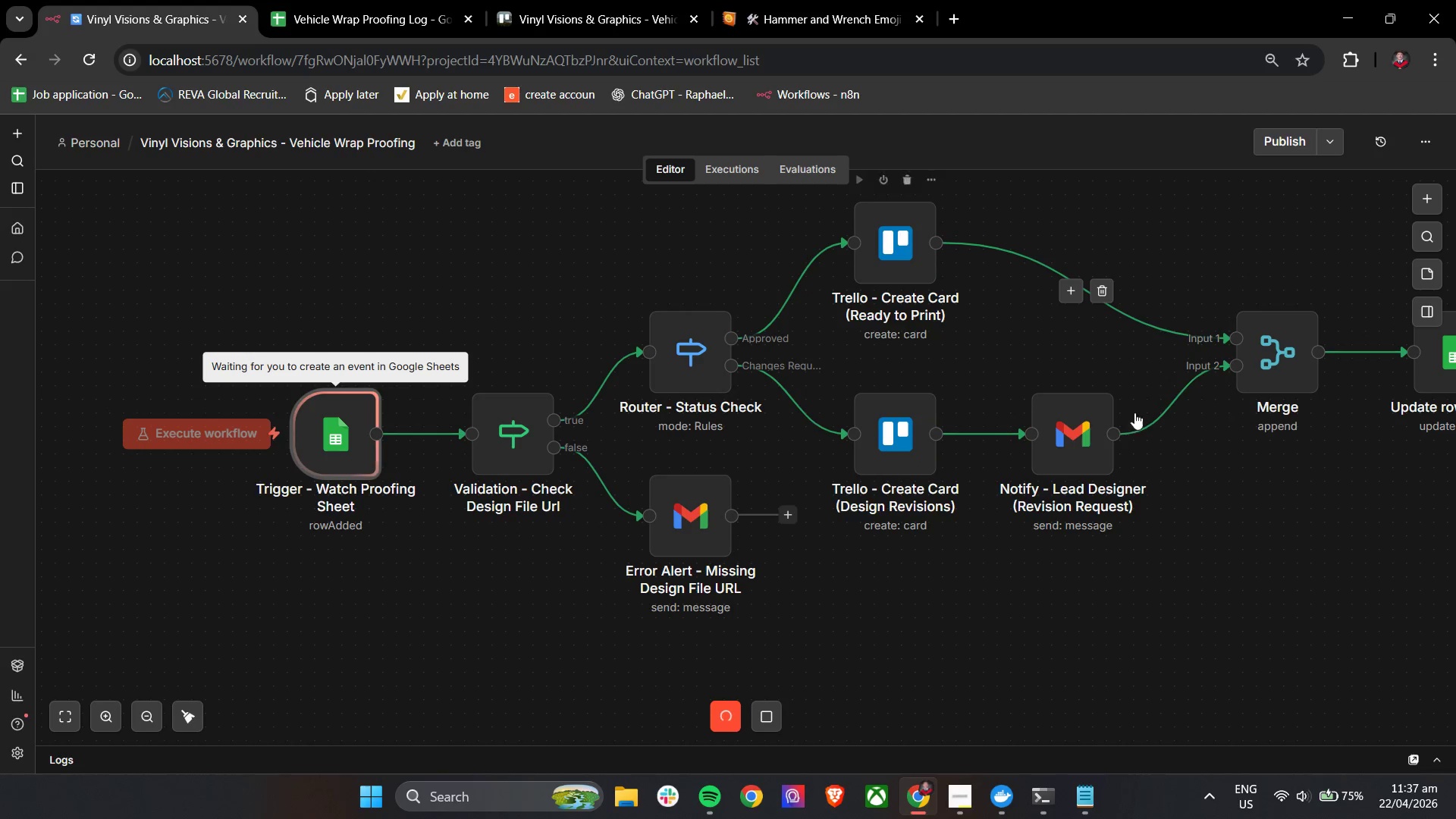 
hold_key(key=ControlLeft, duration=1.26)
left_click_drag(start_coordinate=[1395, 550], to_coordinate=[1168, 536])
 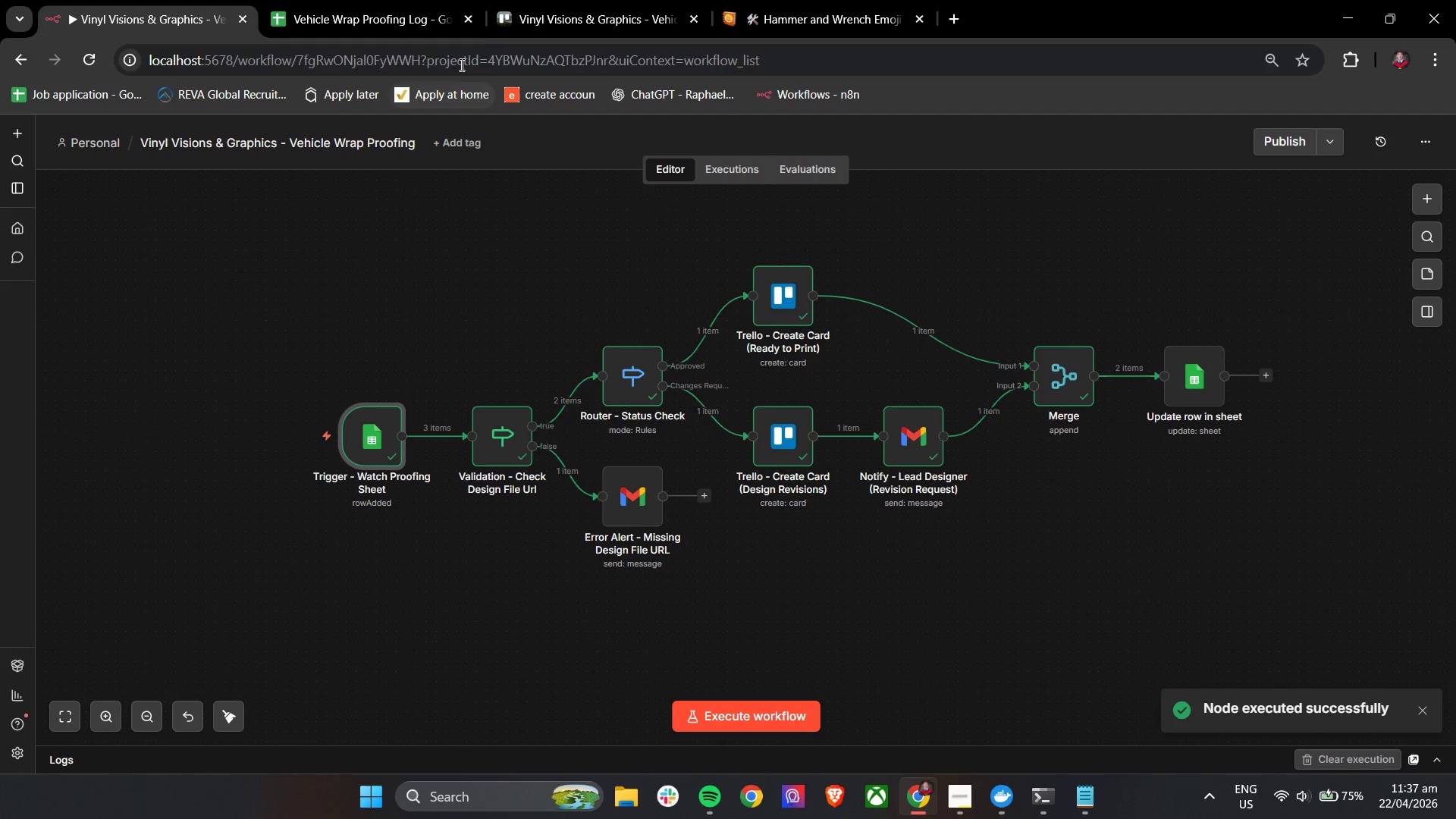 
scroll: coordinate [1332, 494], scroll_direction: down, amount: 2.0
 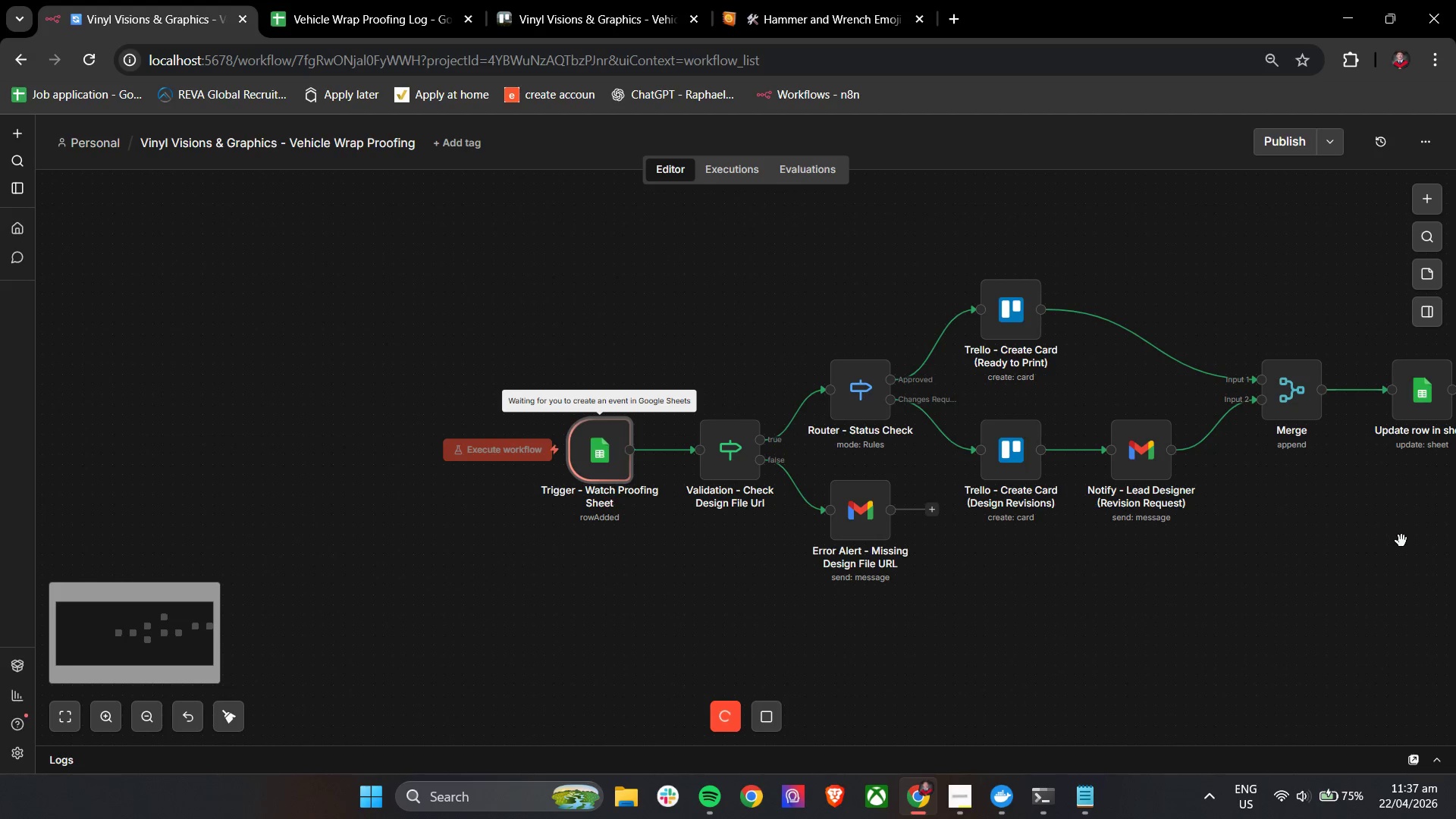 
left_click([569, 0])
 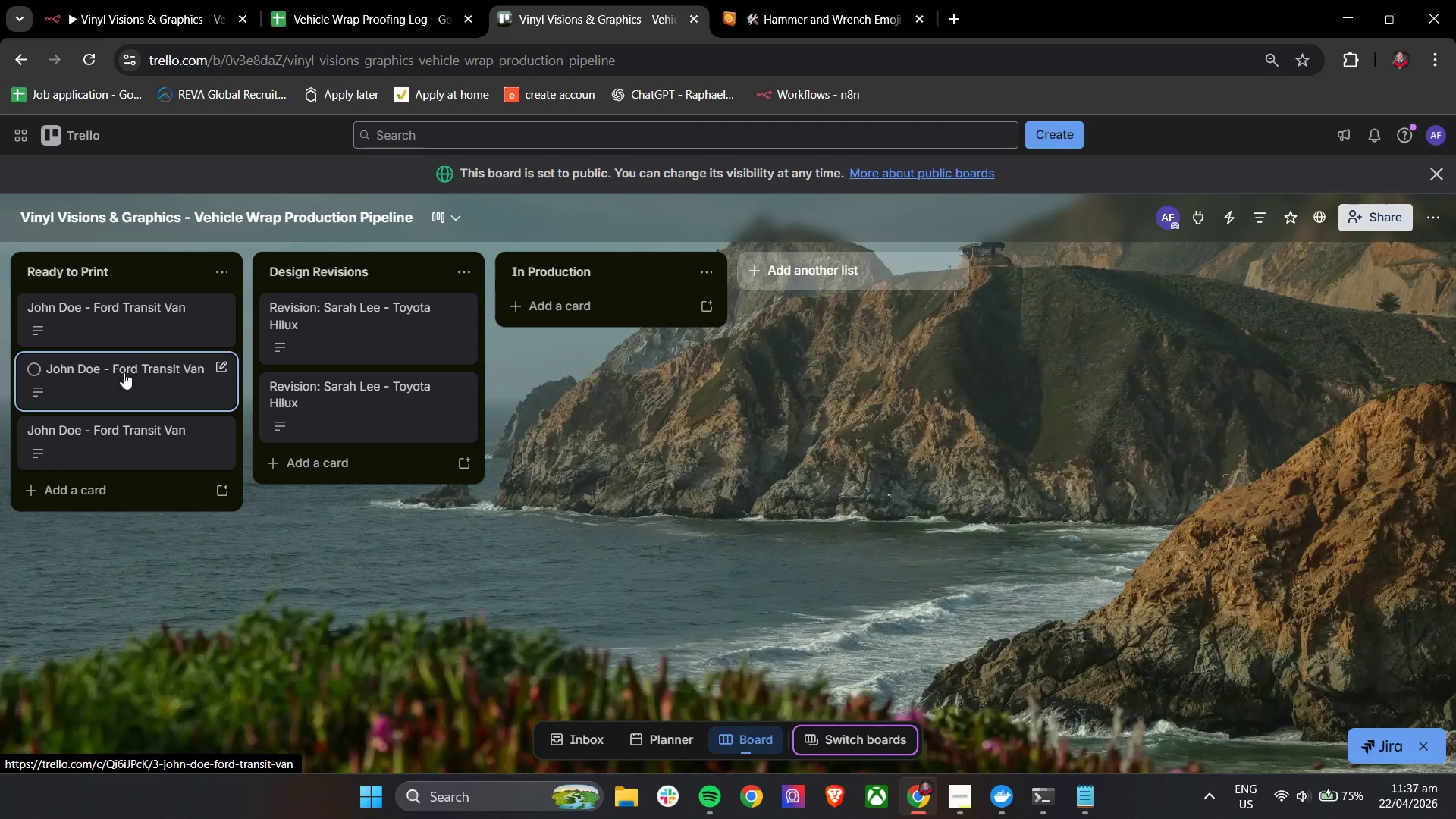 
left_click([108, 372])
 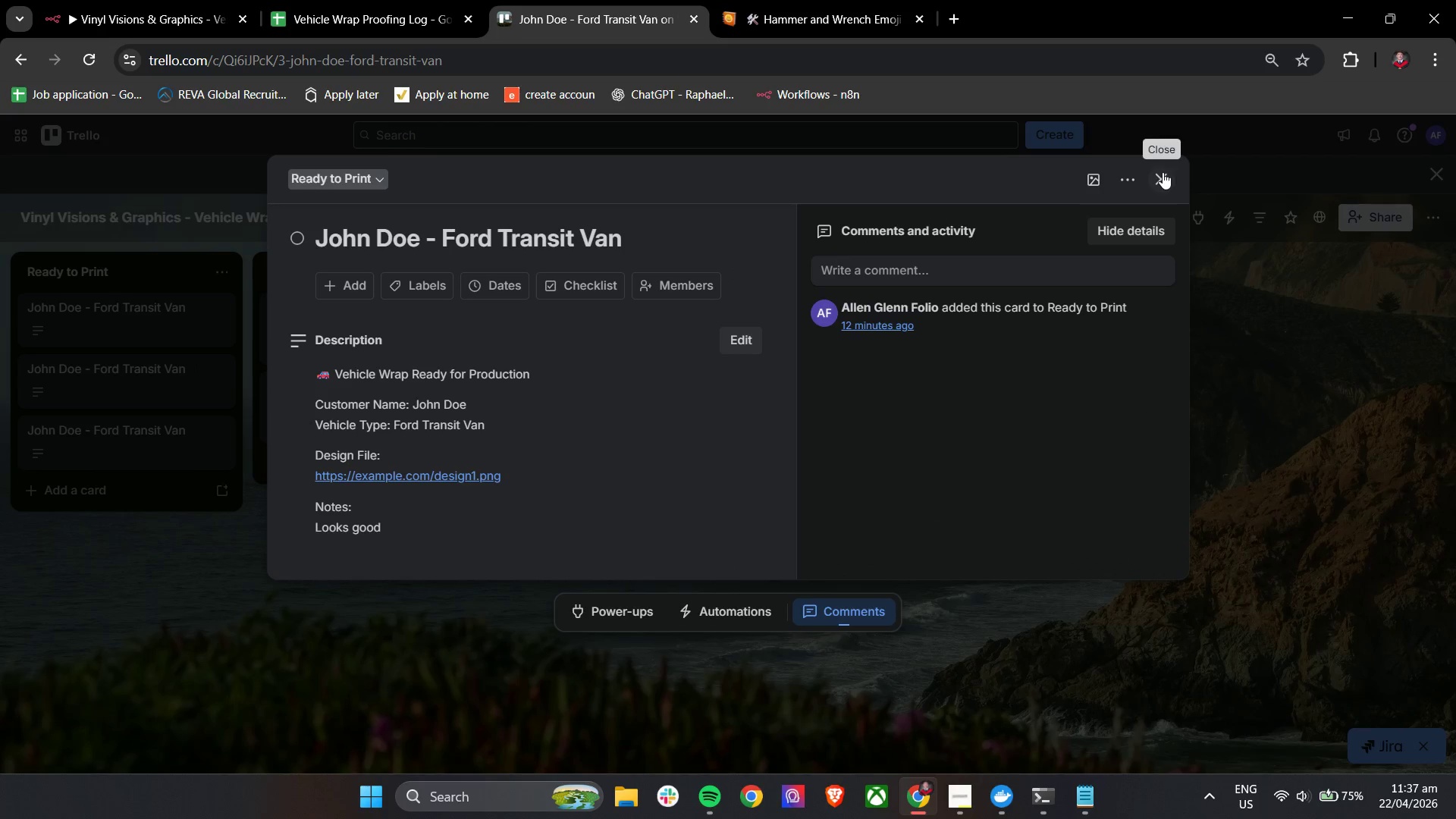 
left_click([153, 322])
 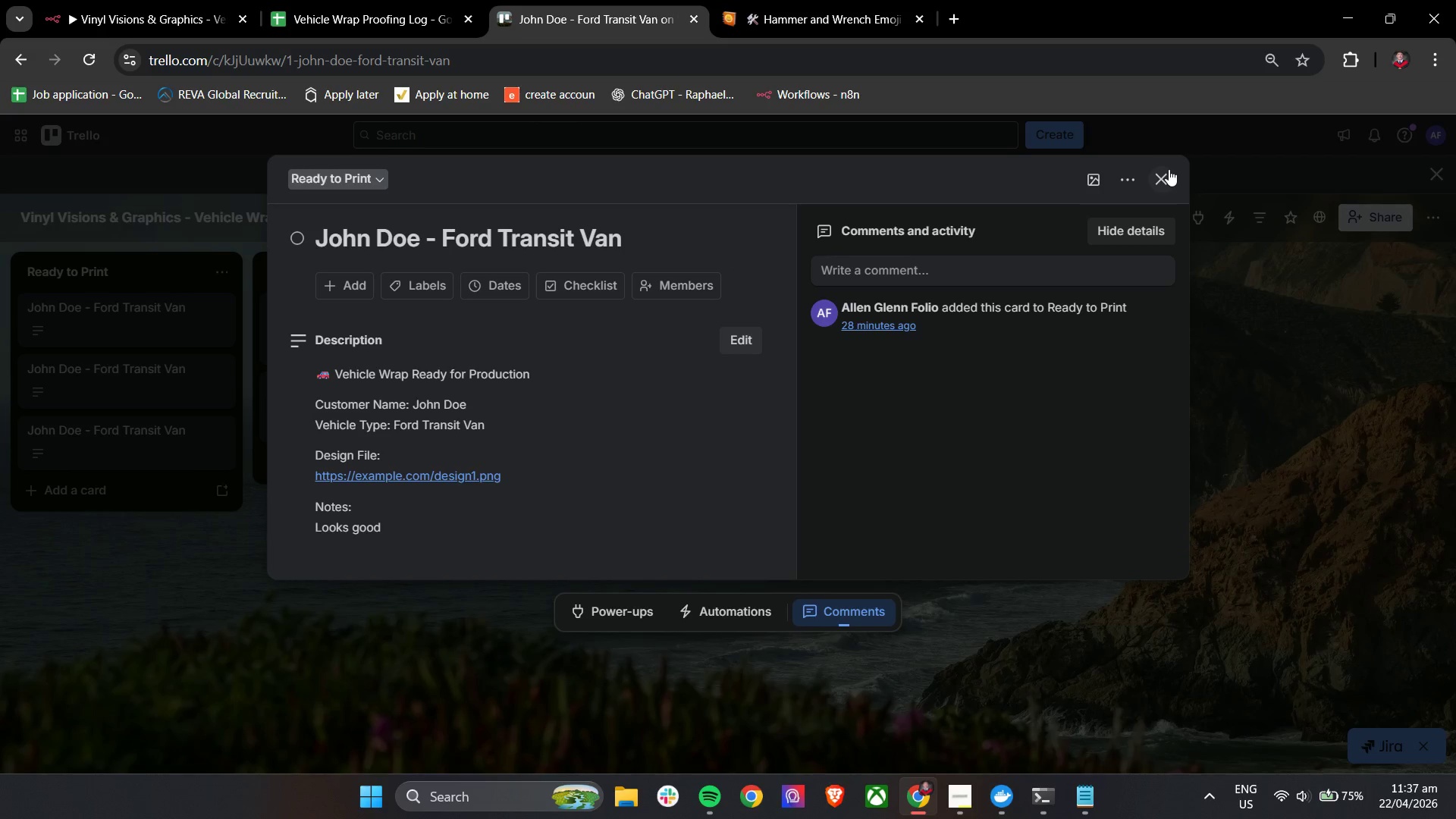 
left_click([1168, 171])
 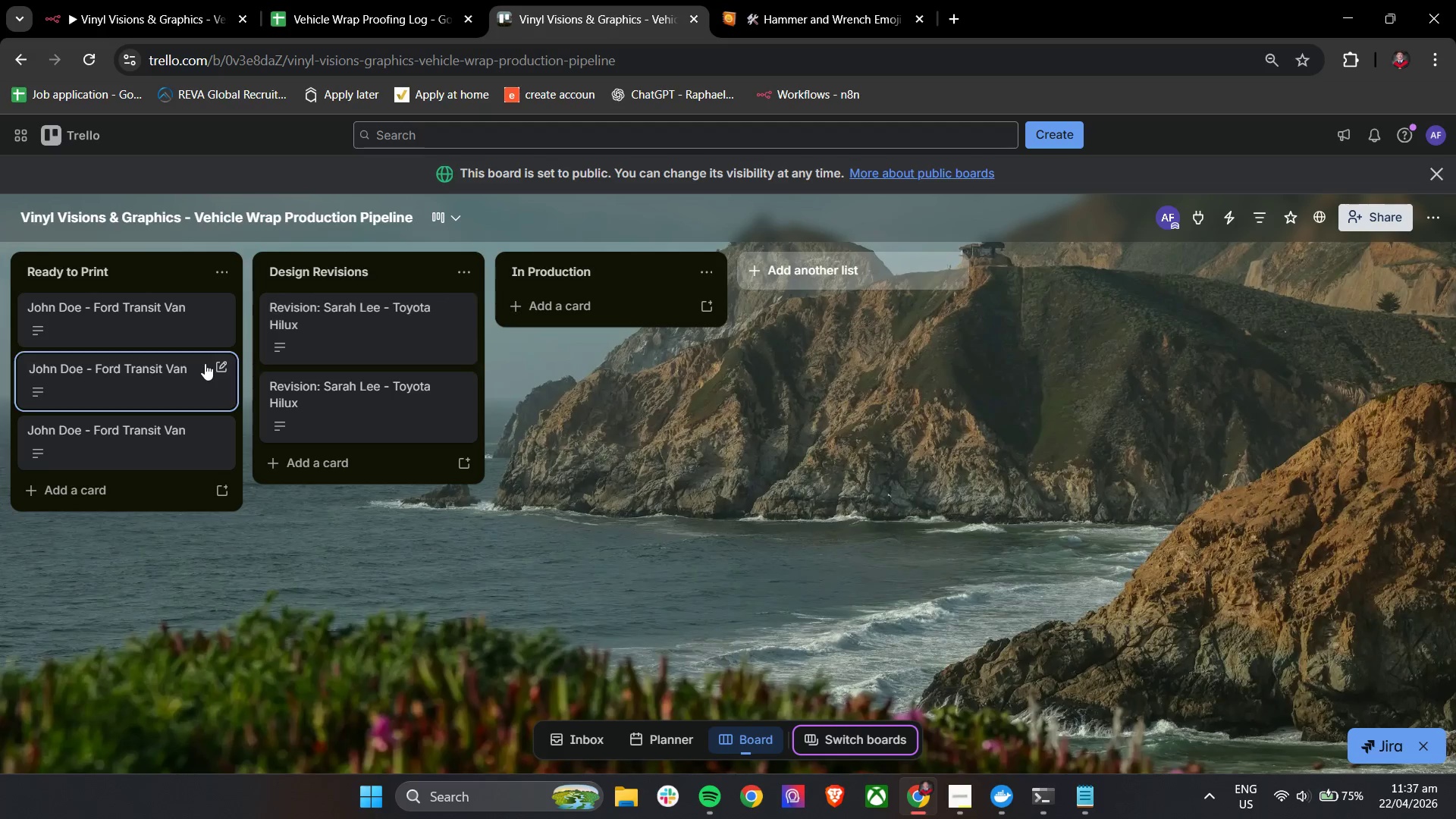 
left_click([177, 317])
 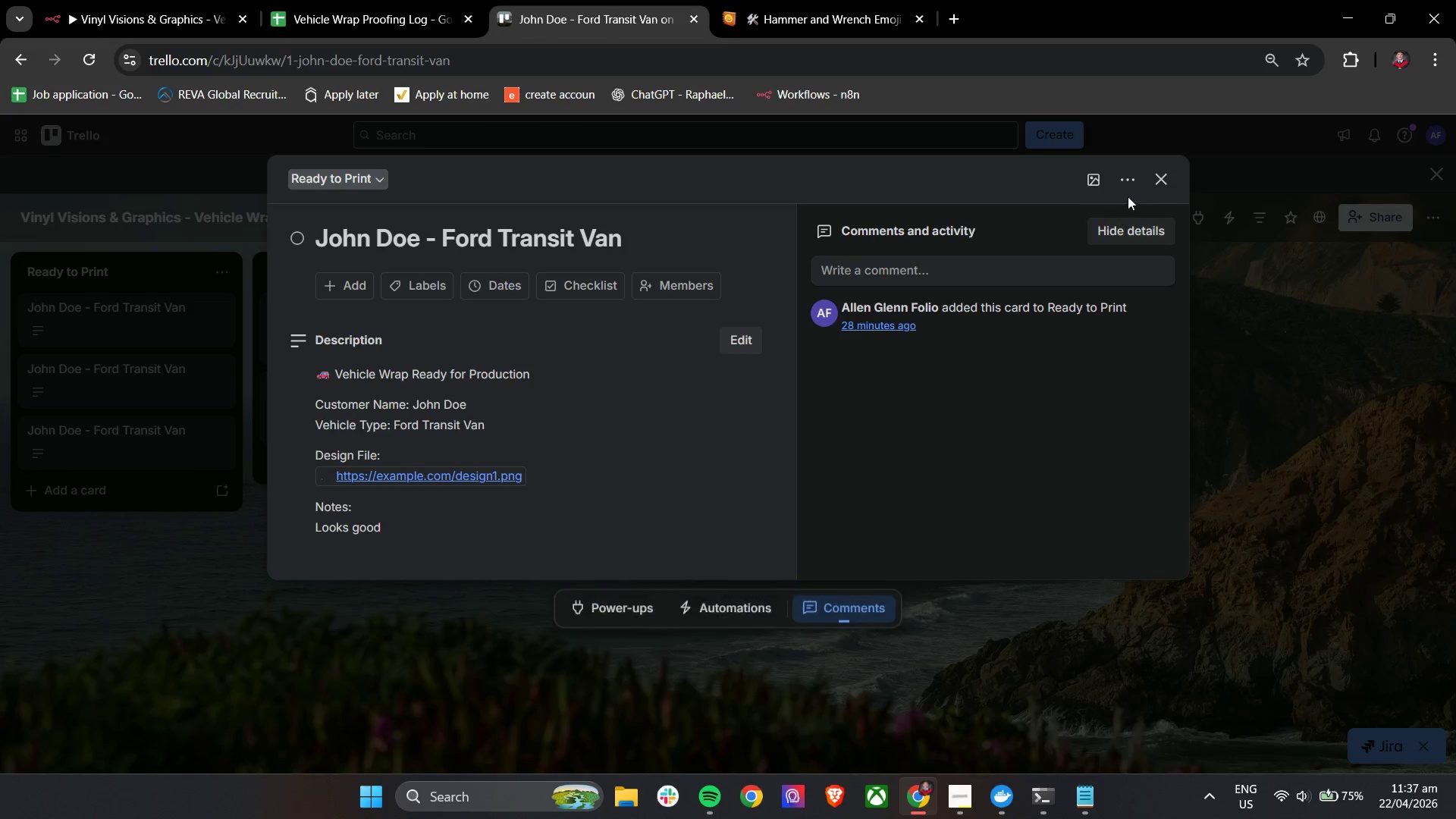 
left_click([1131, 180])
 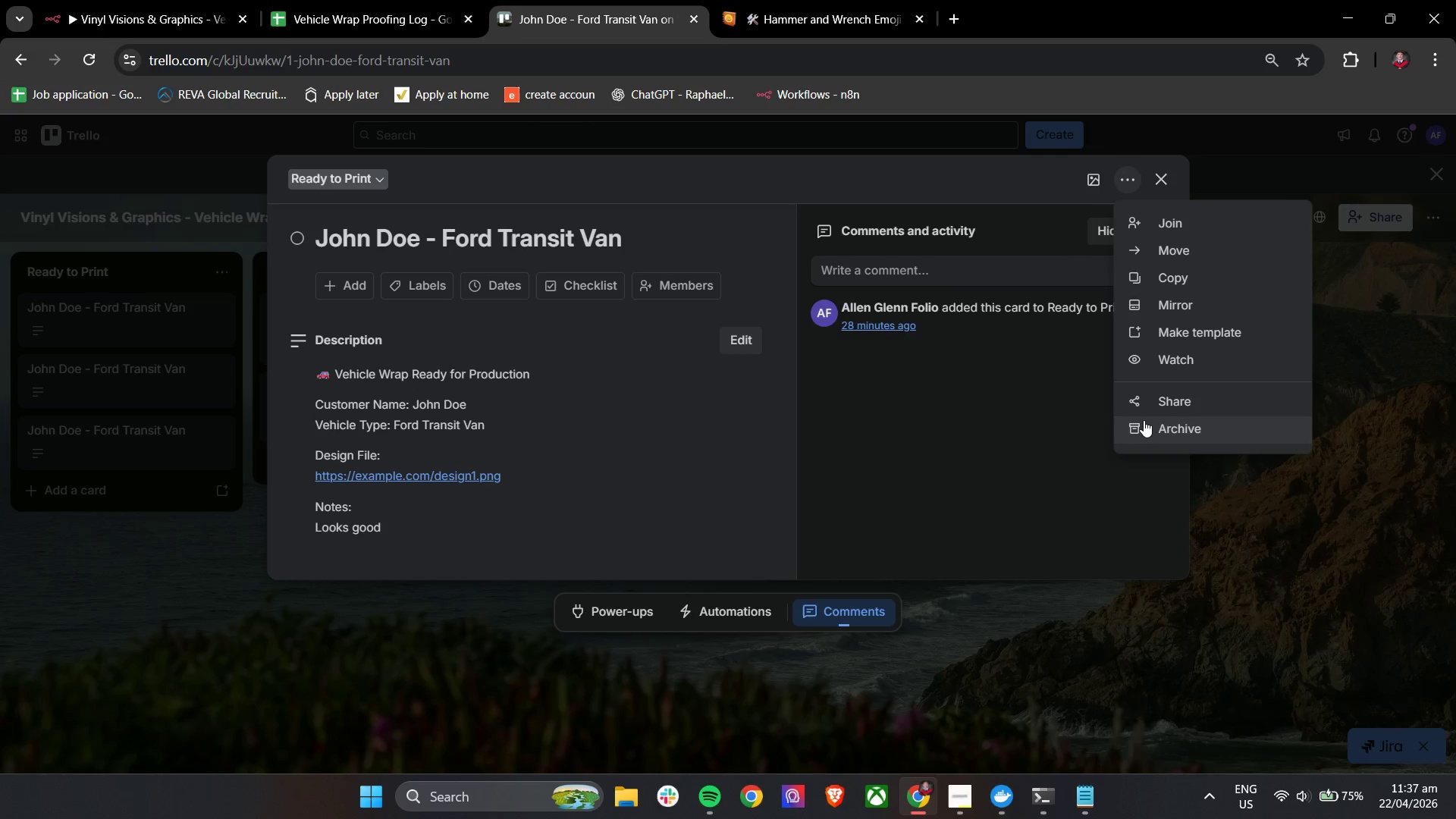 
left_click([1146, 422])
 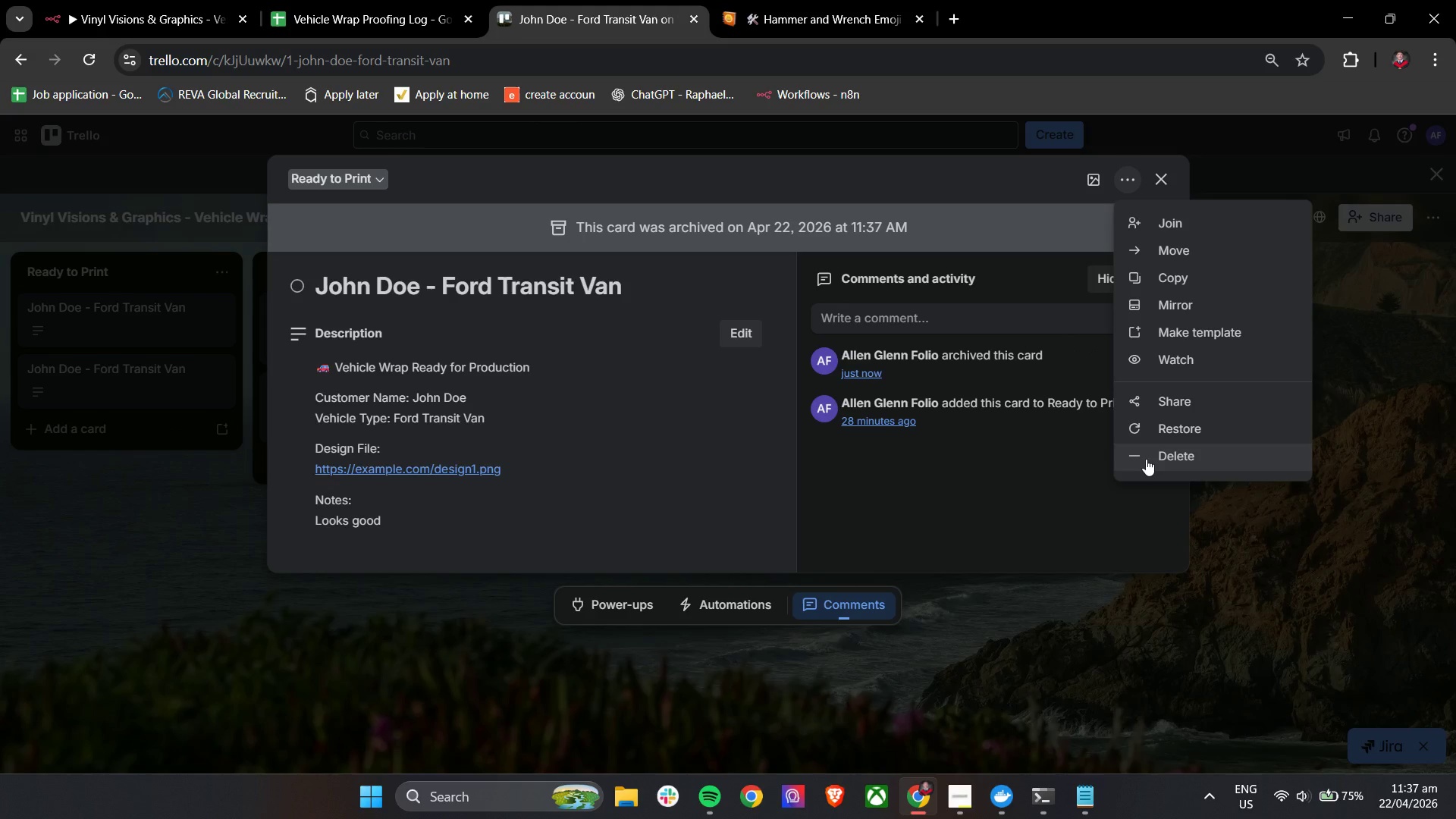 
left_click([1146, 459])
 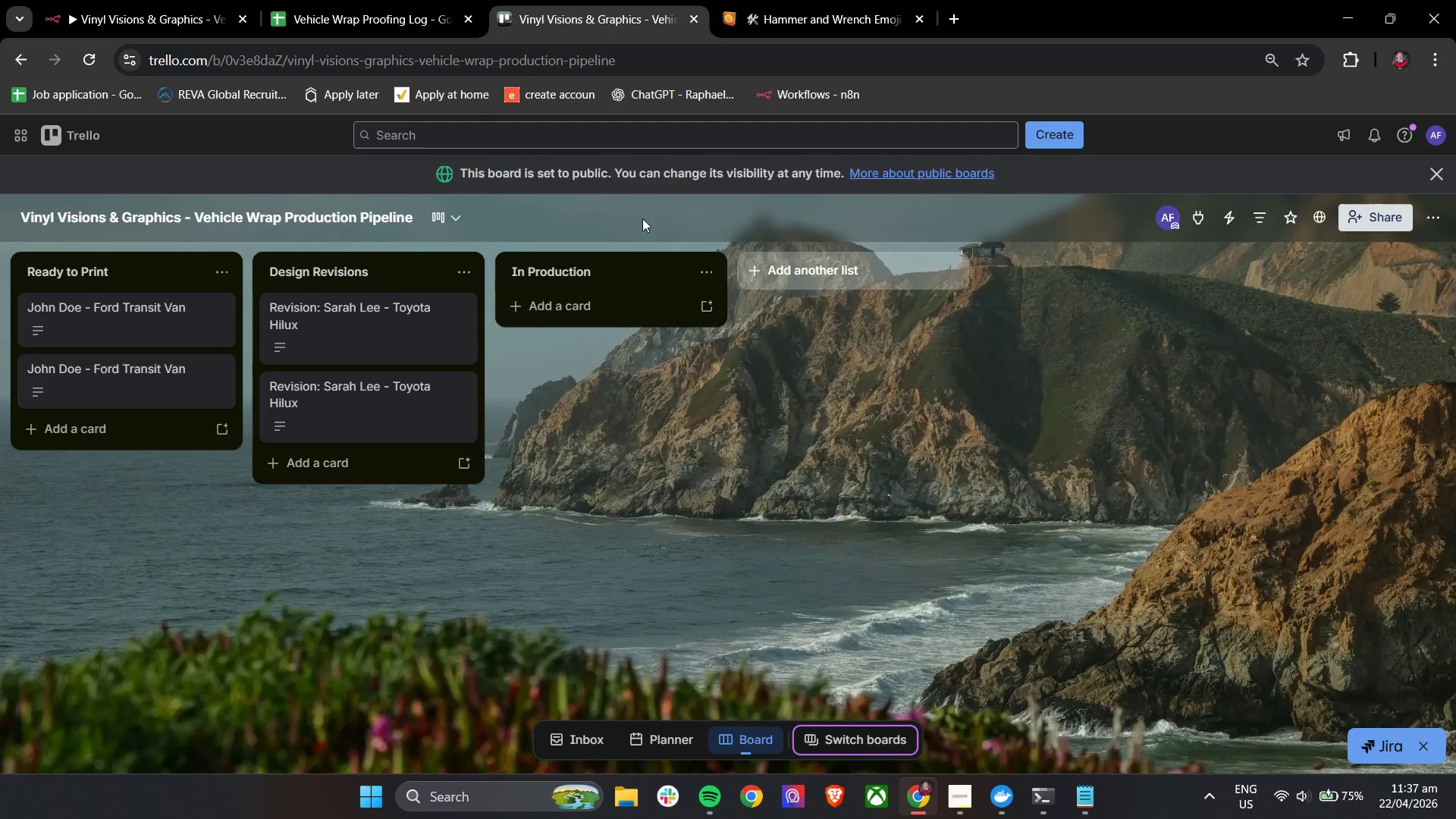 
left_click([186, 307])
 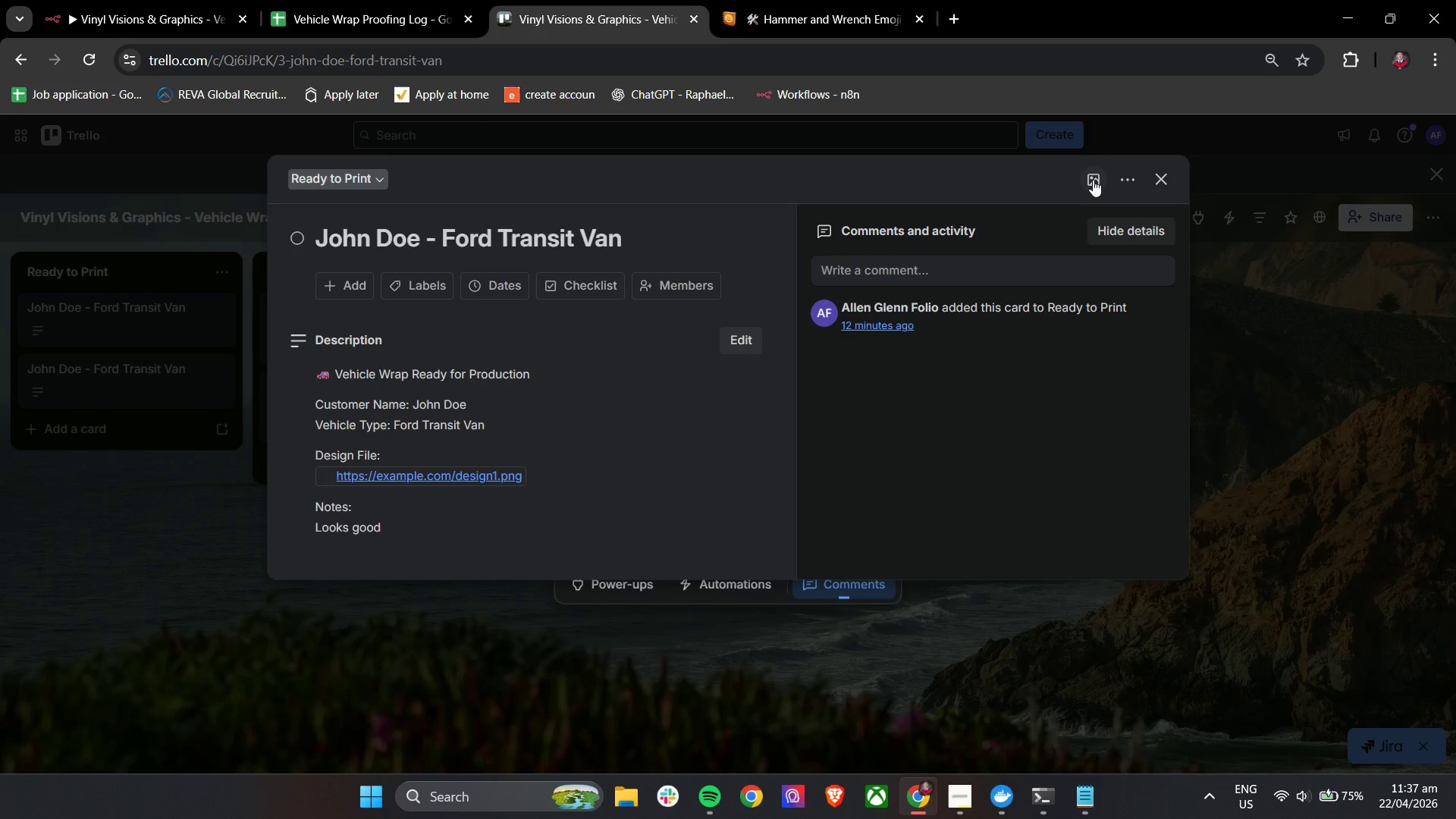 
left_click([1122, 178])
 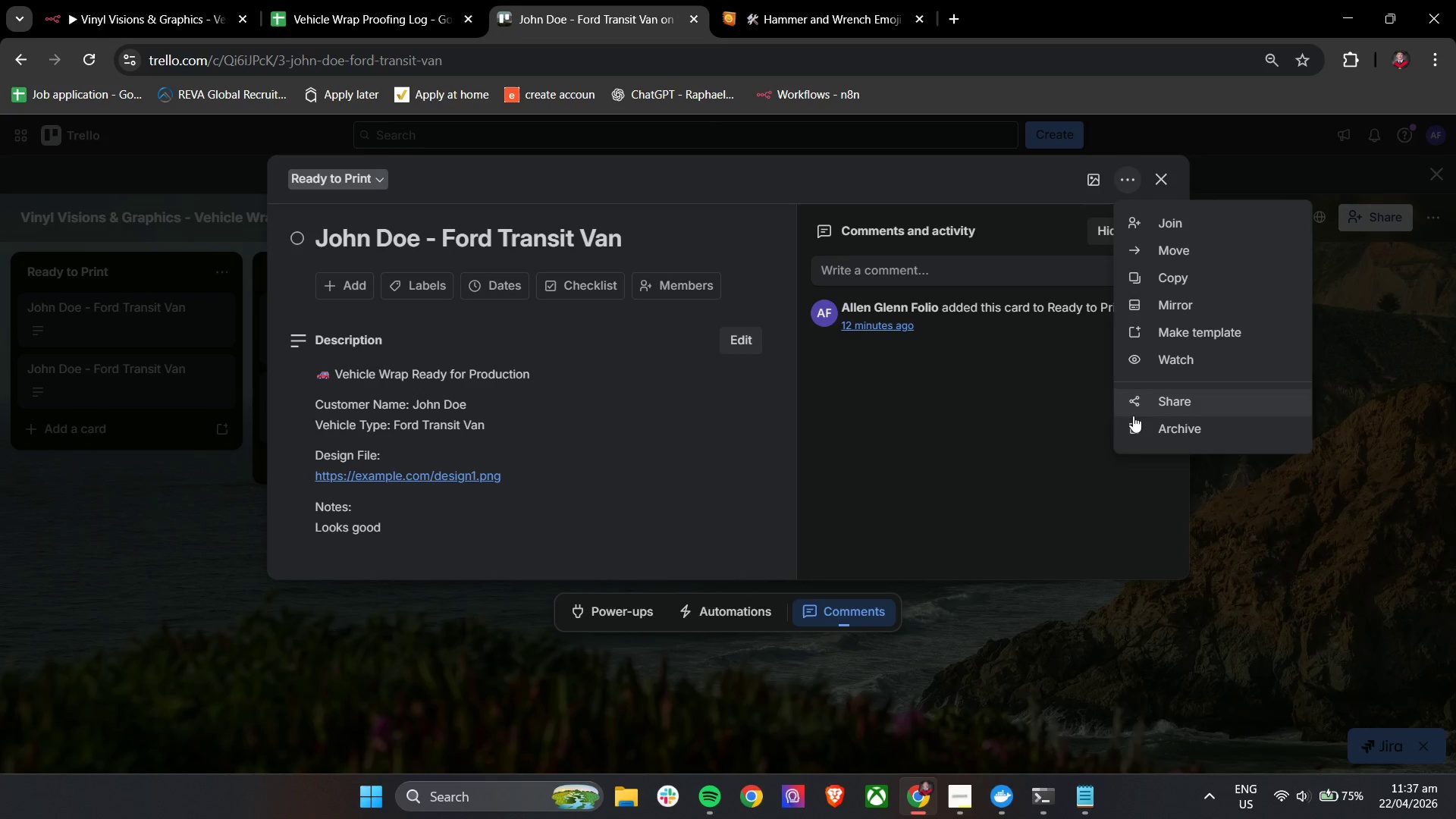 
left_click([1156, 431])
 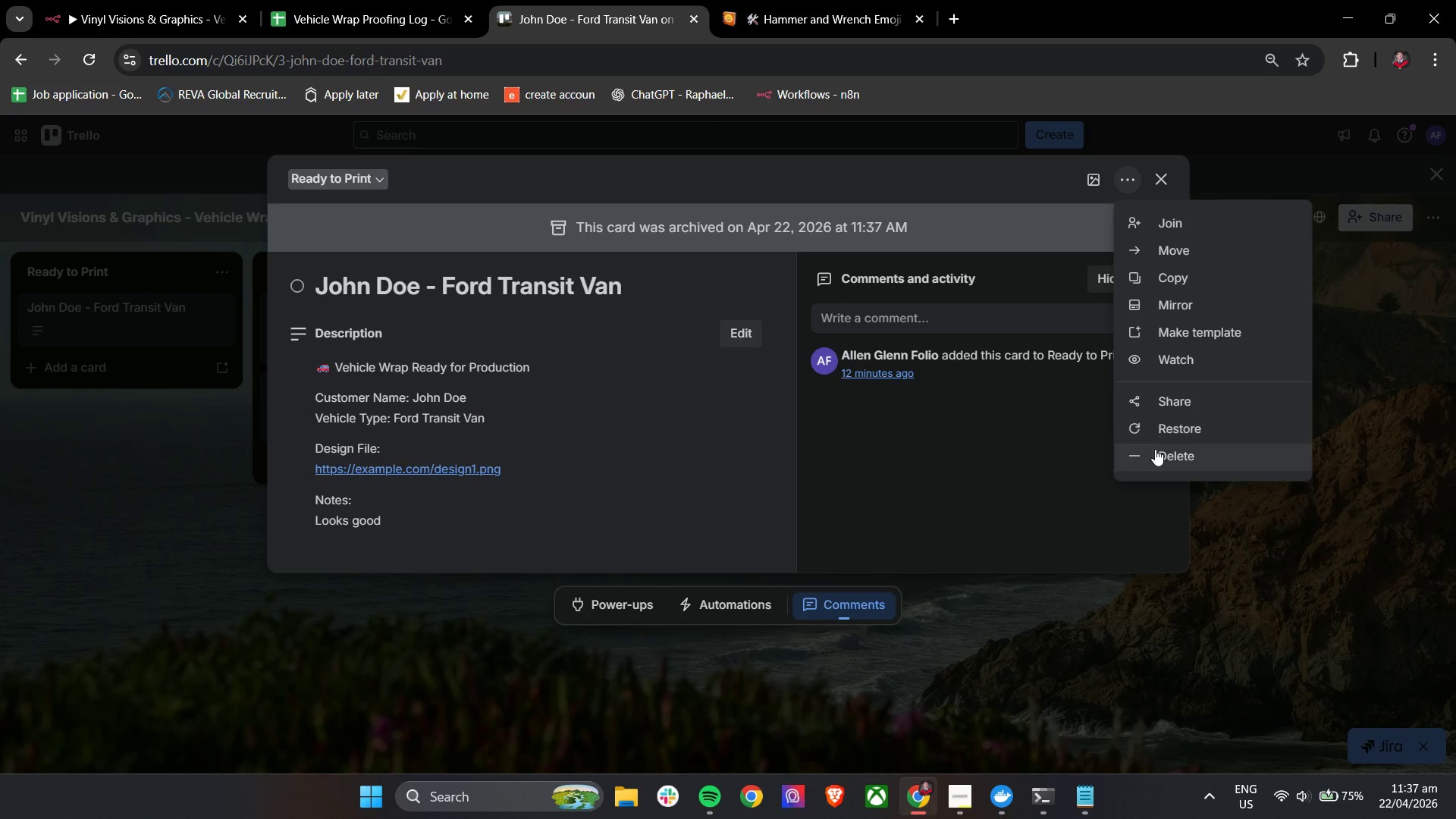 
left_click([1155, 453])
 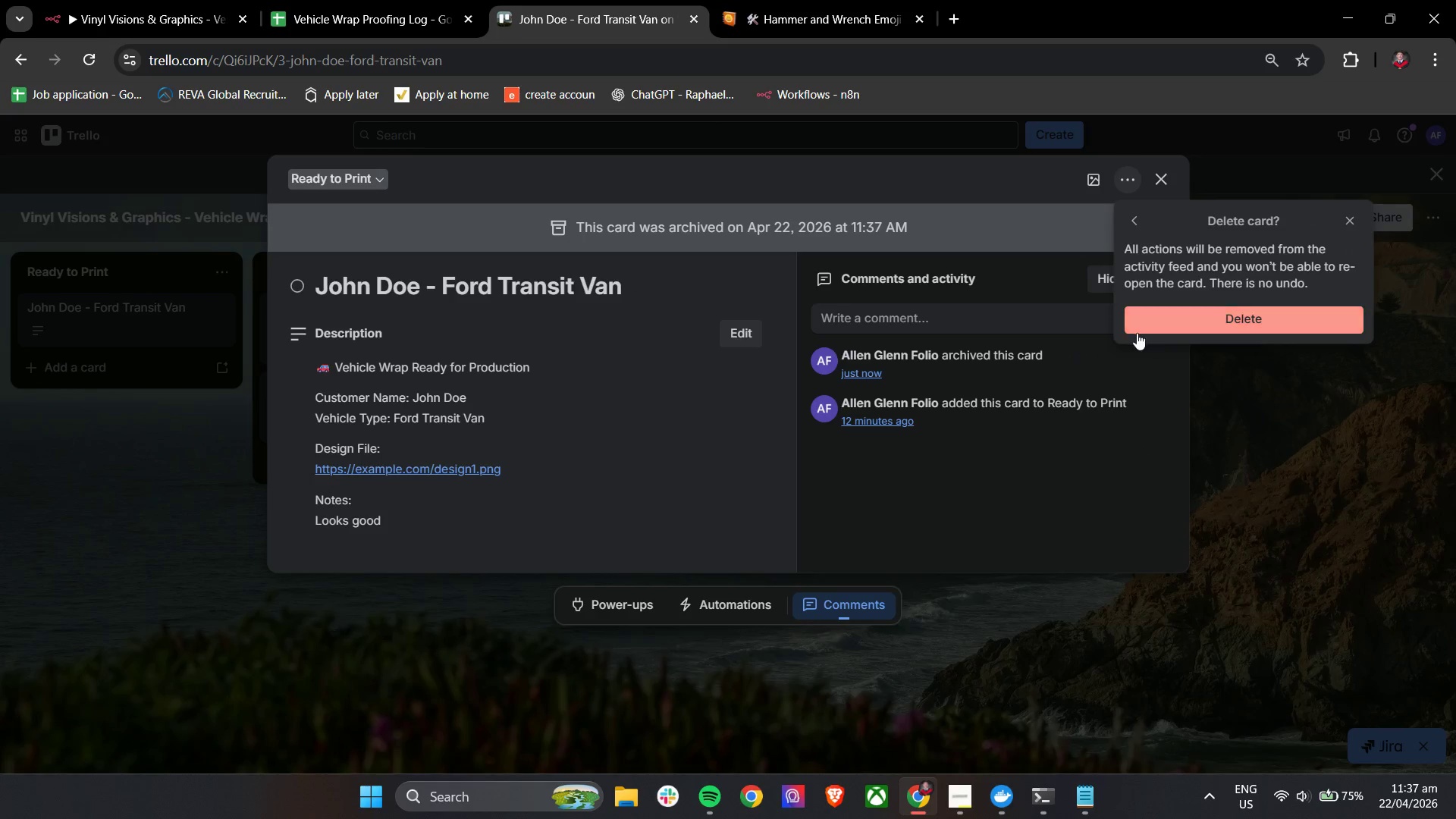 
left_click([1144, 325])
 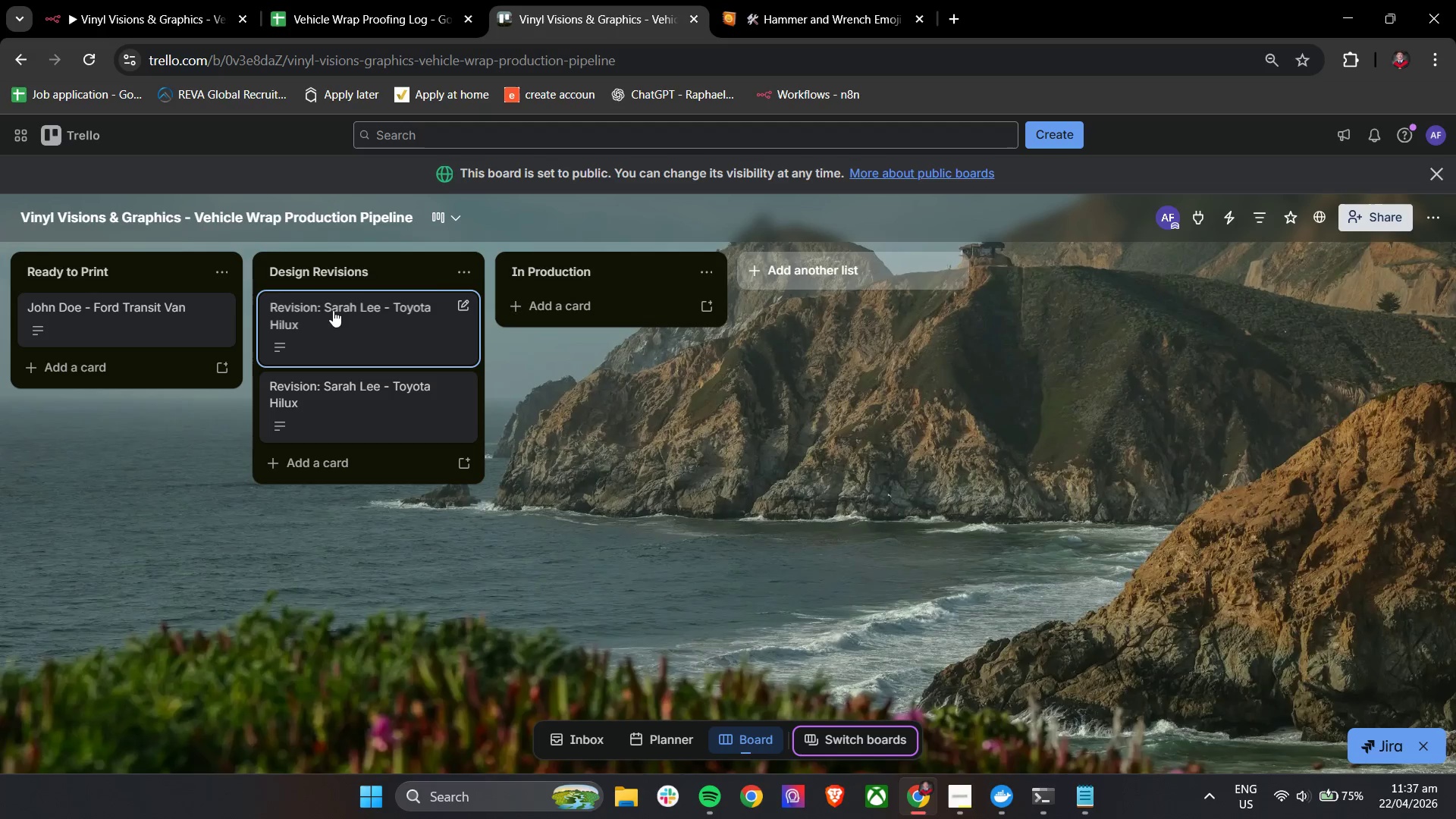 
left_click([327, 310])
 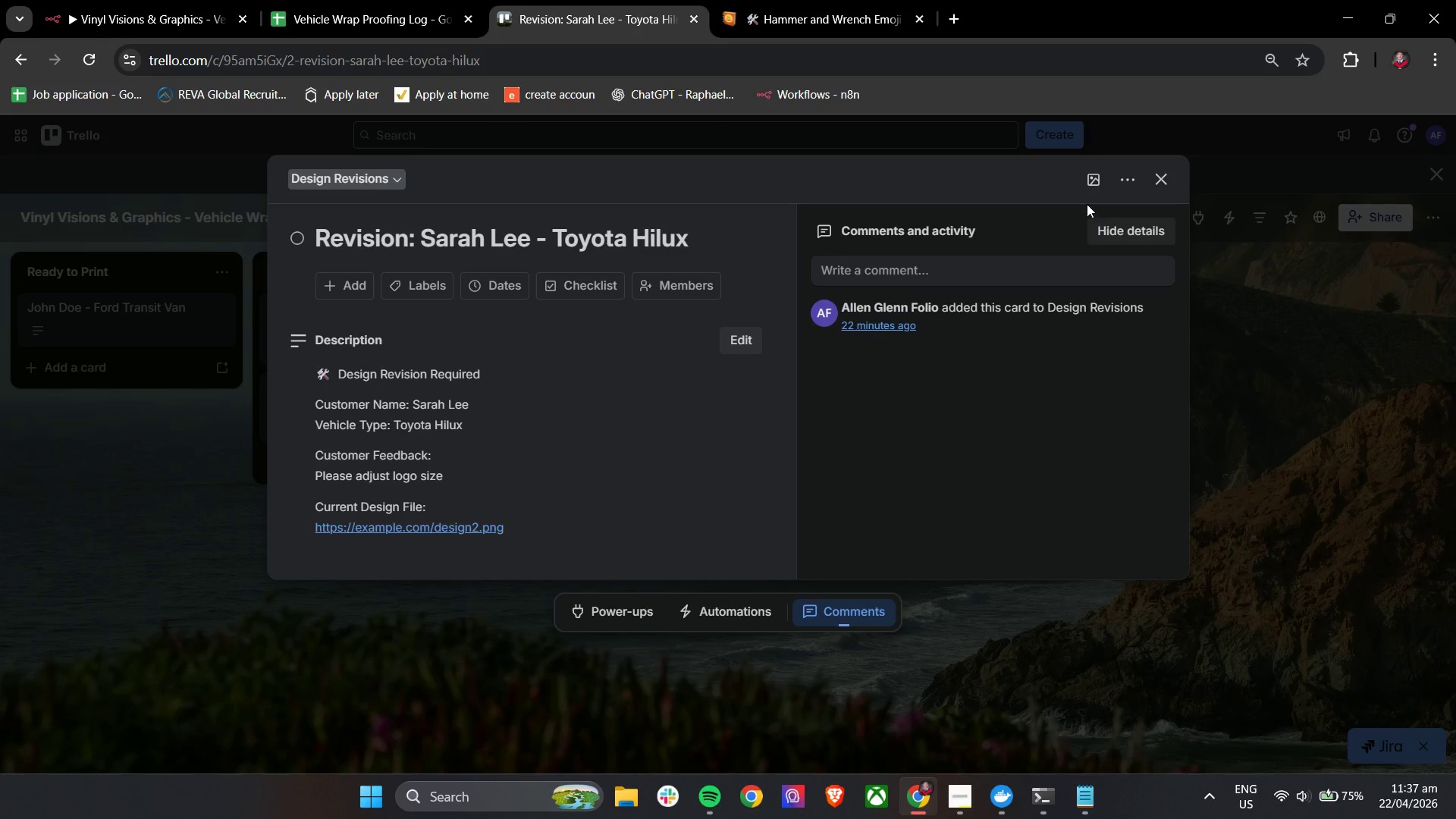 
left_click([1115, 186])
 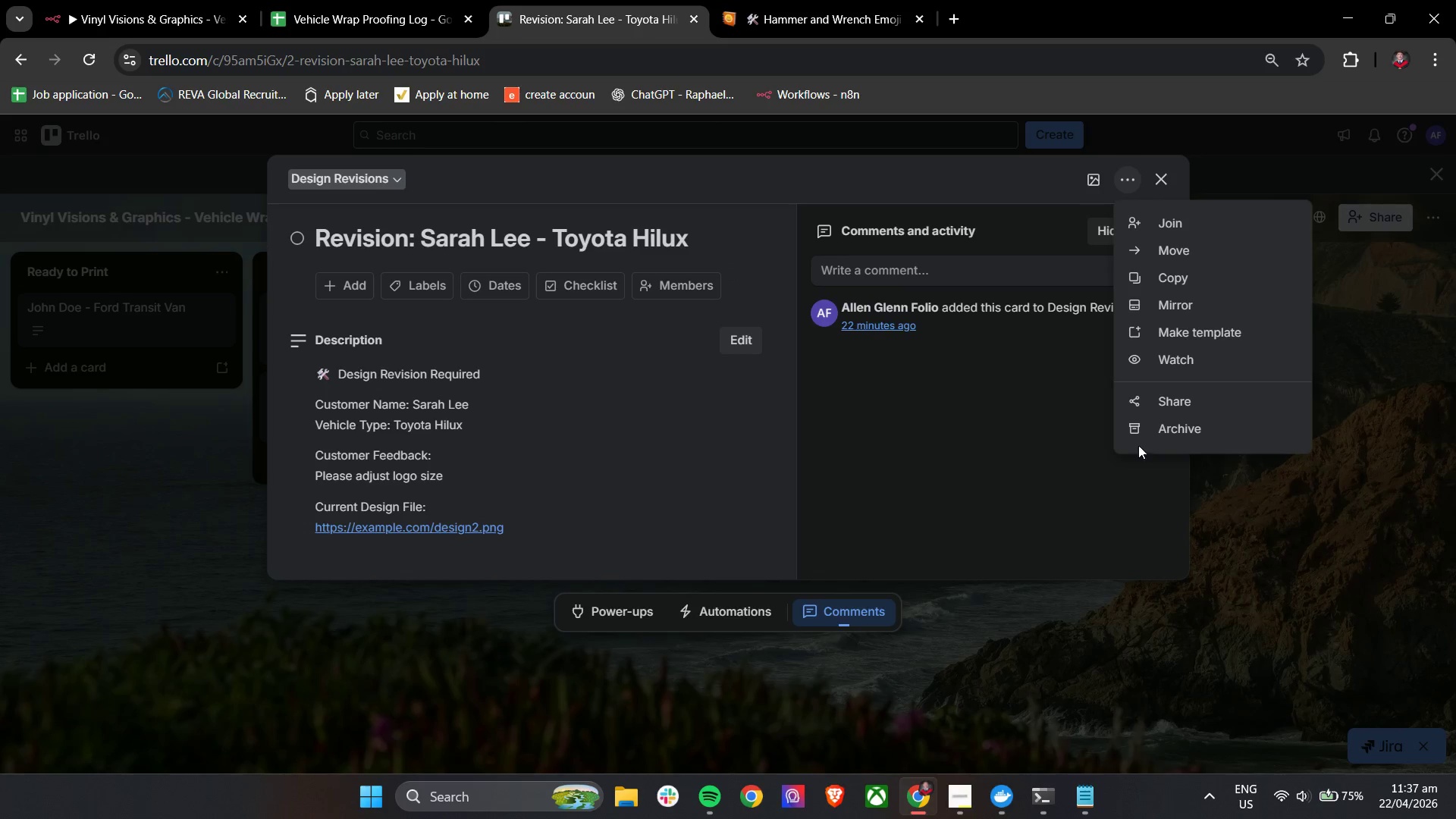 
left_click([1162, 436])
 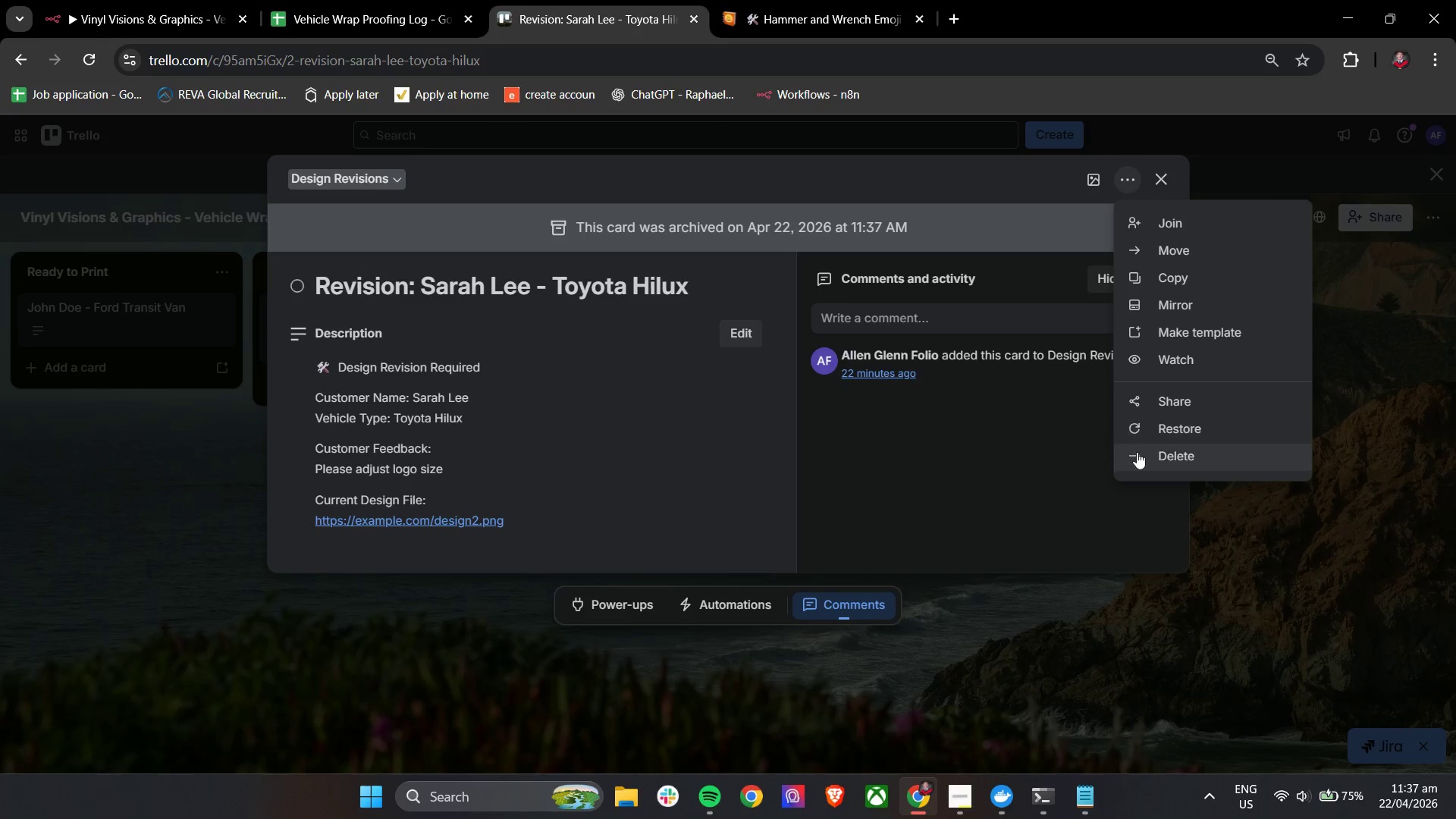 
left_click([1142, 453])
 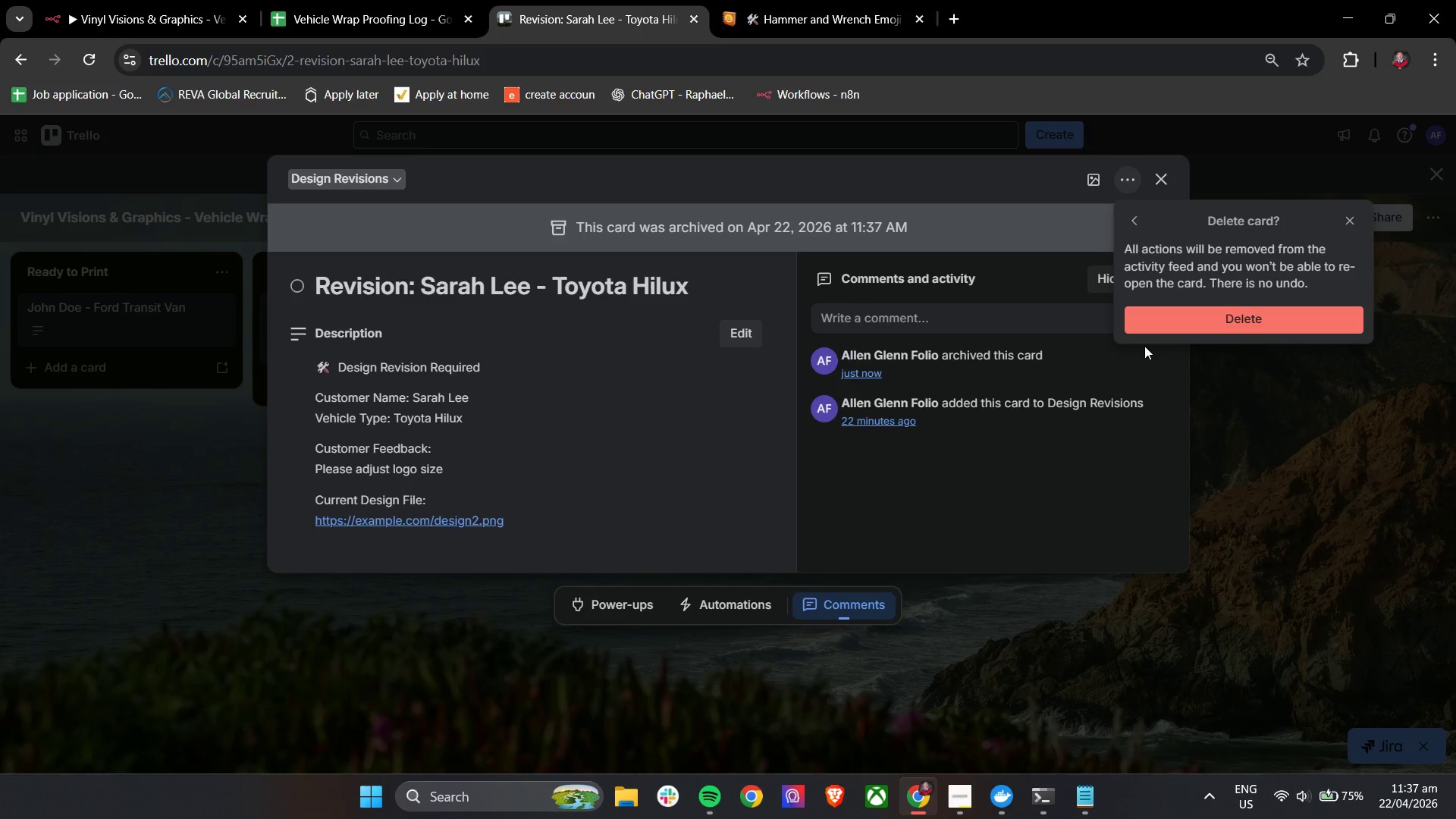 
left_click([1178, 312])
 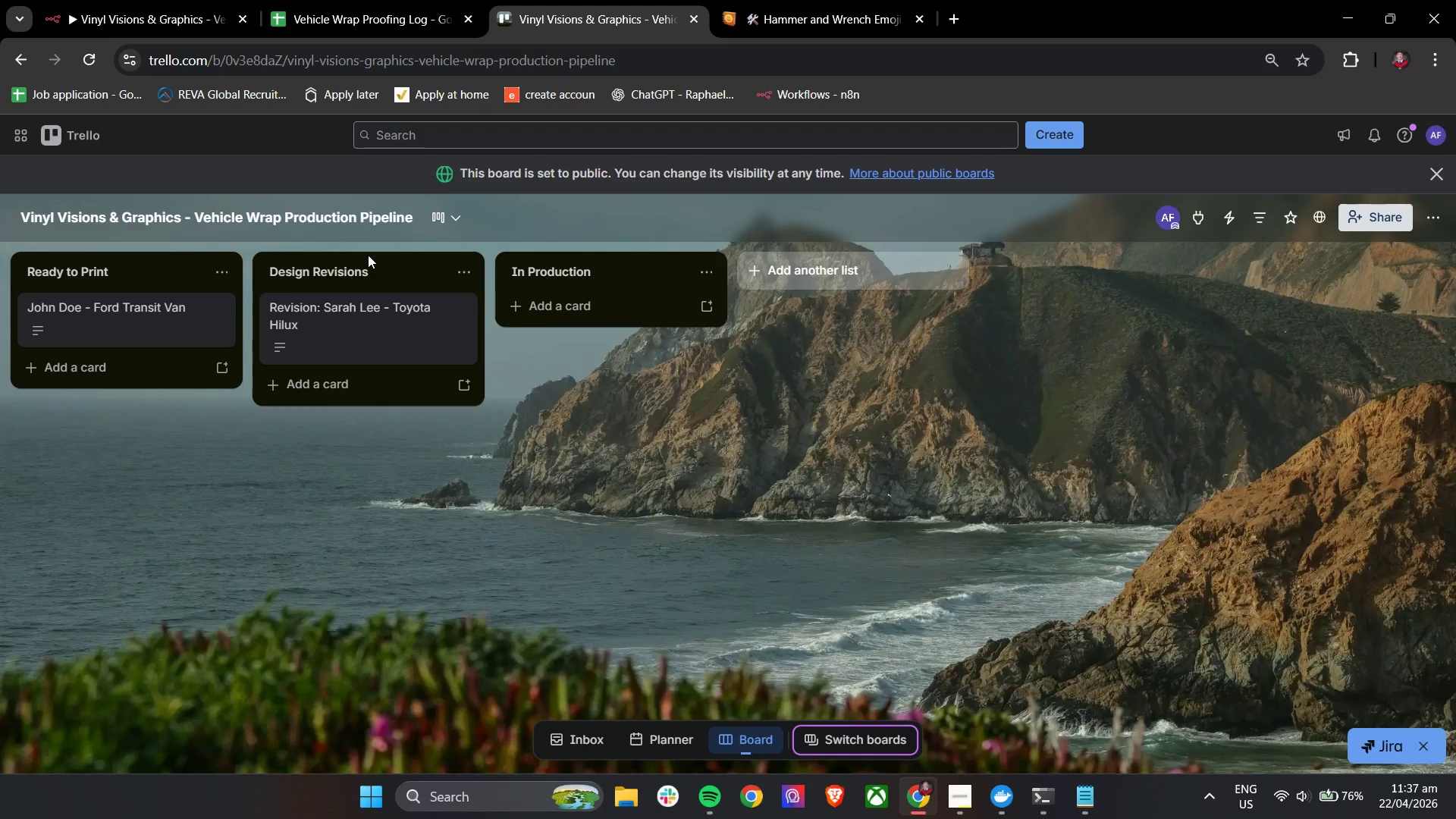 
wait(13.77)
 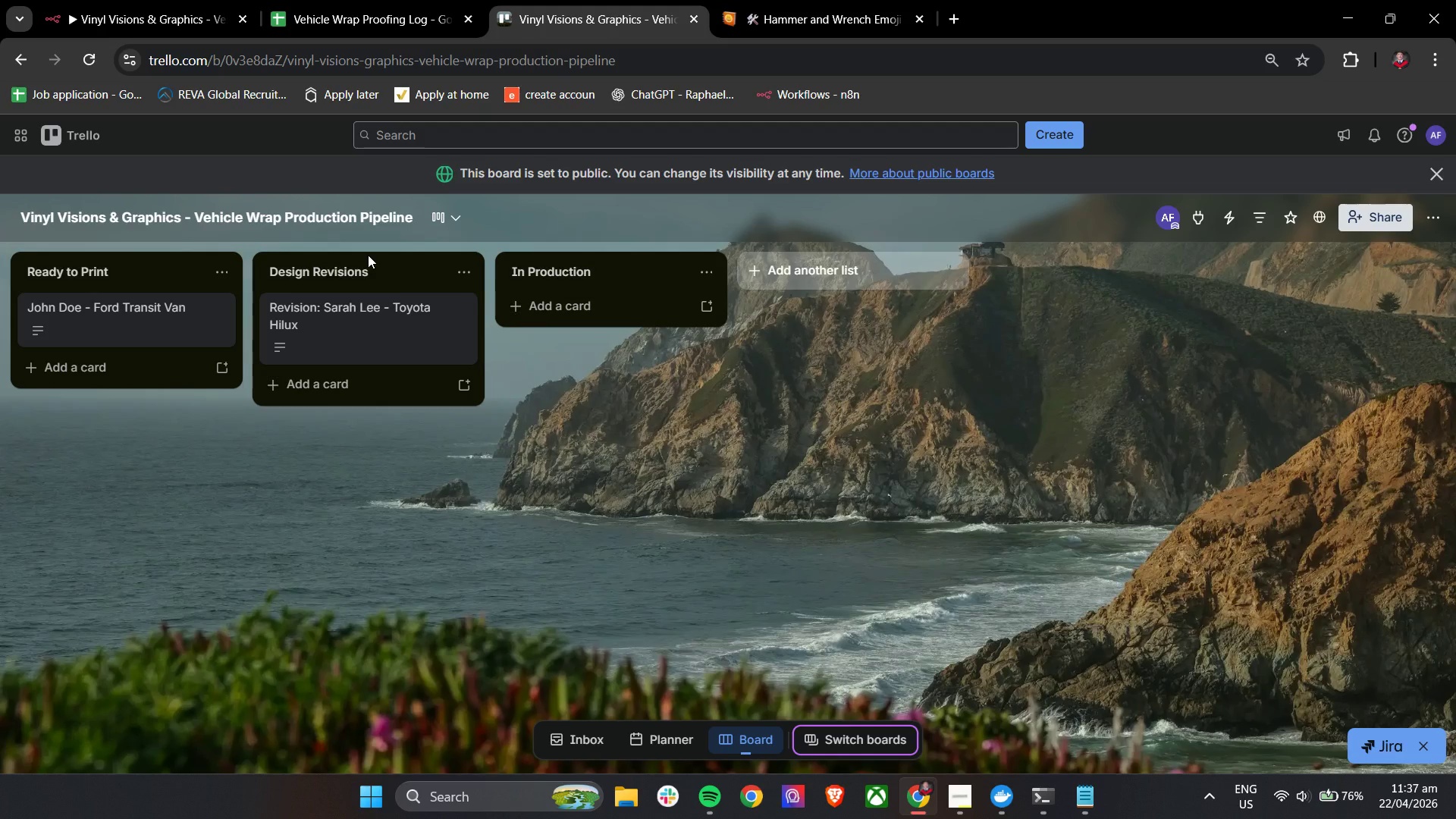 
left_click([362, 0])
 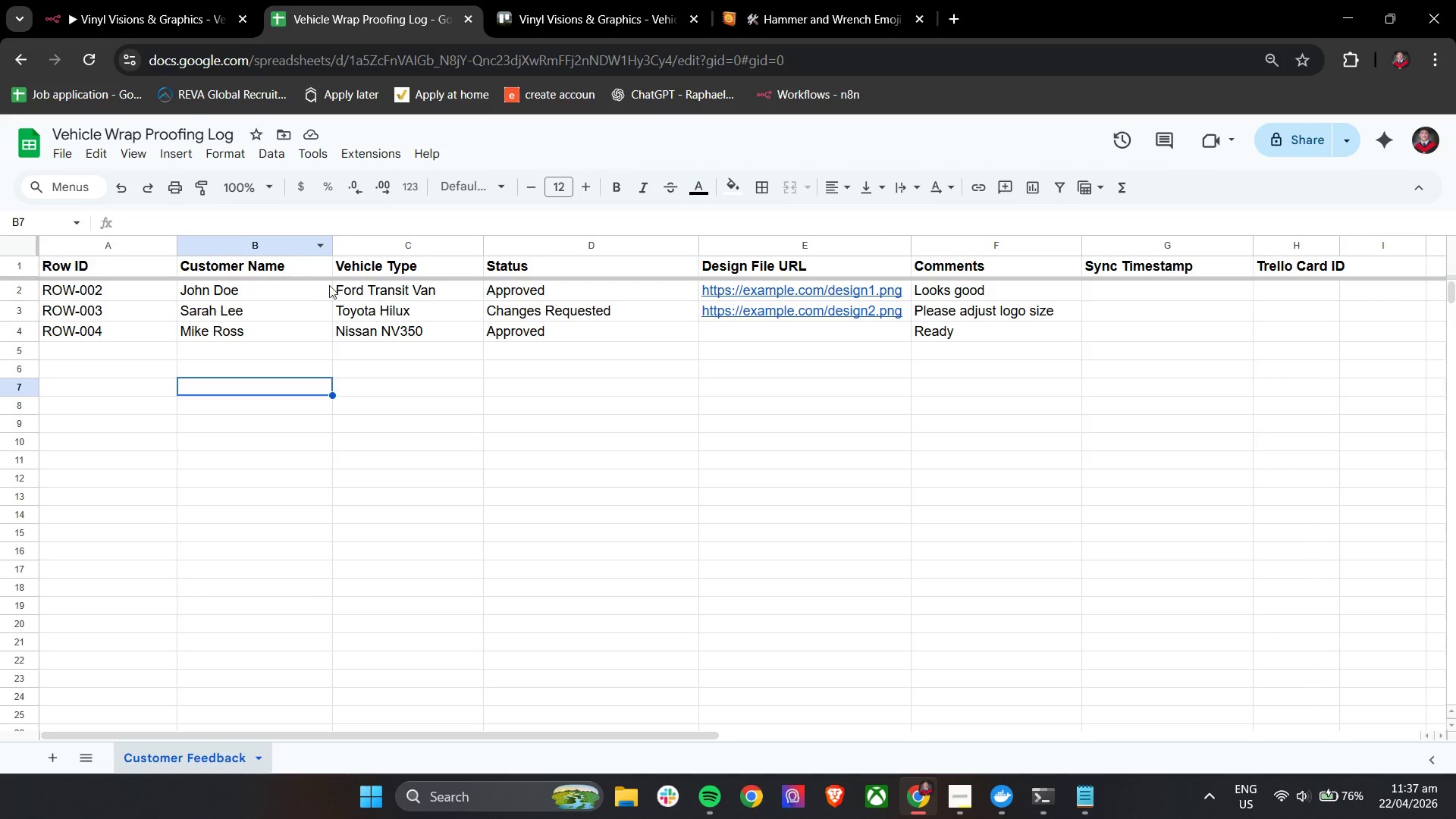 
left_click([154, 0])
 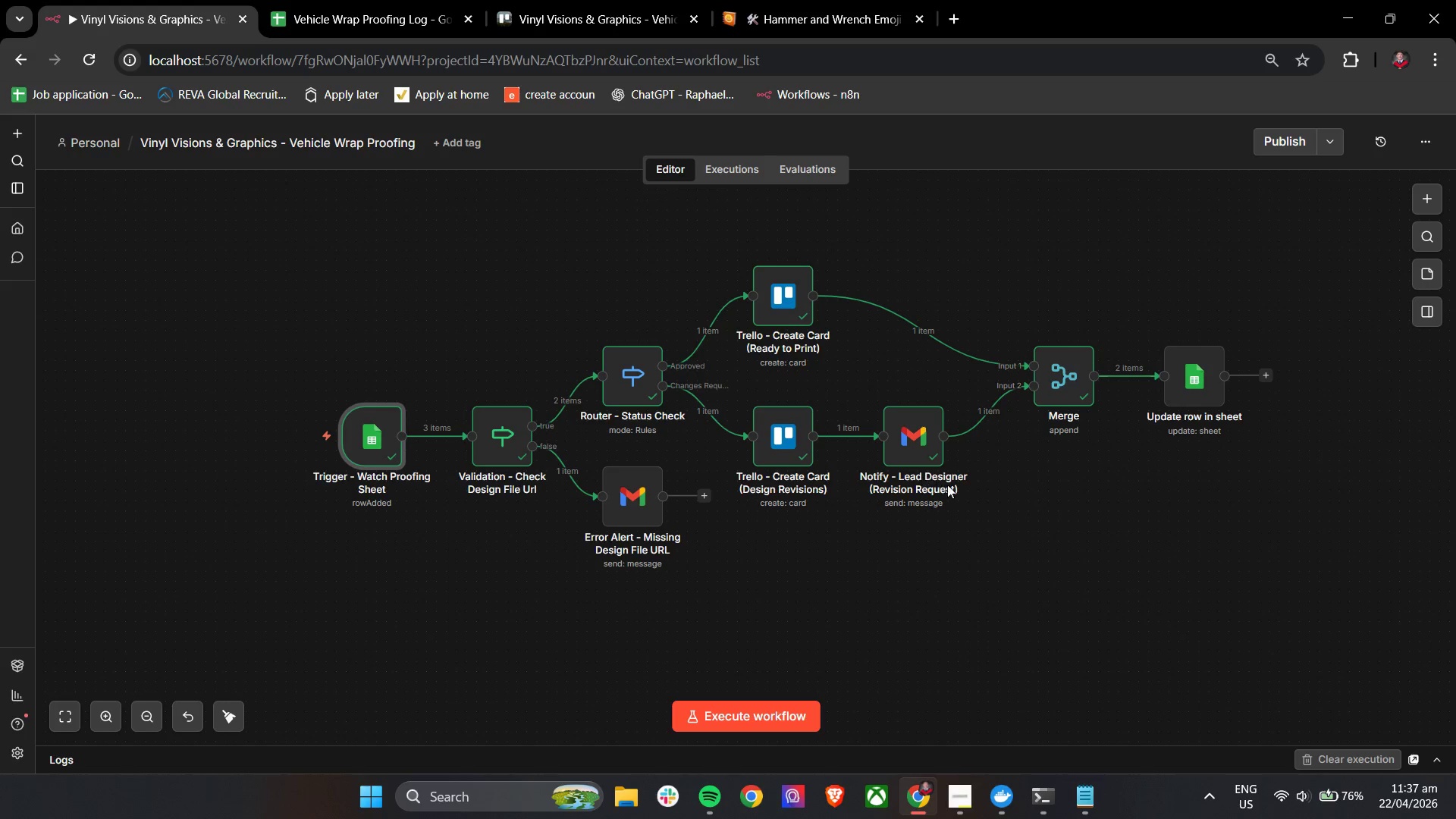 
hold_key(key=ControlLeft, duration=0.41)
left_click_drag(start_coordinate=[1175, 491], to_coordinate=[1025, 494])
 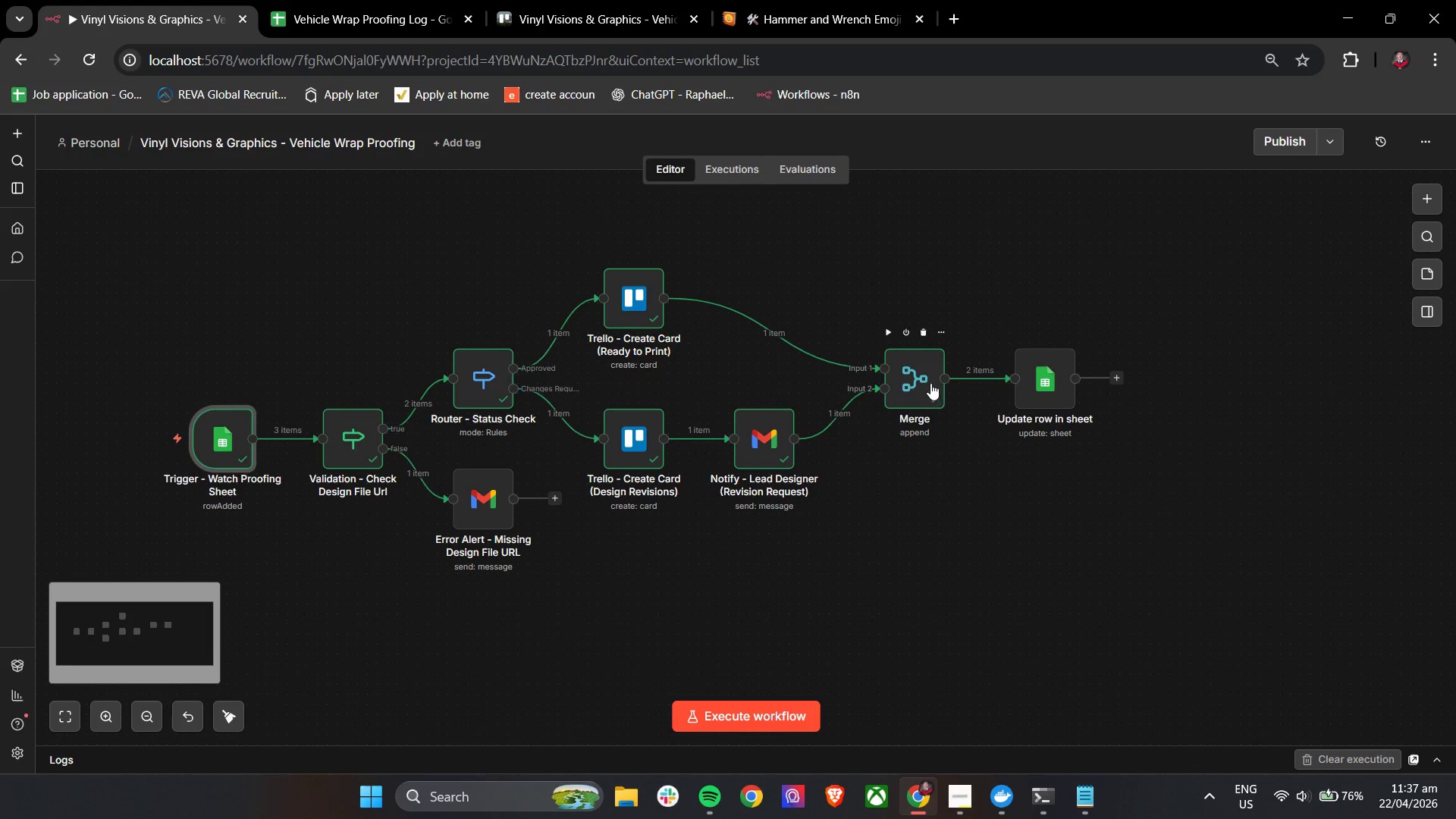 
double_click([930, 383])
 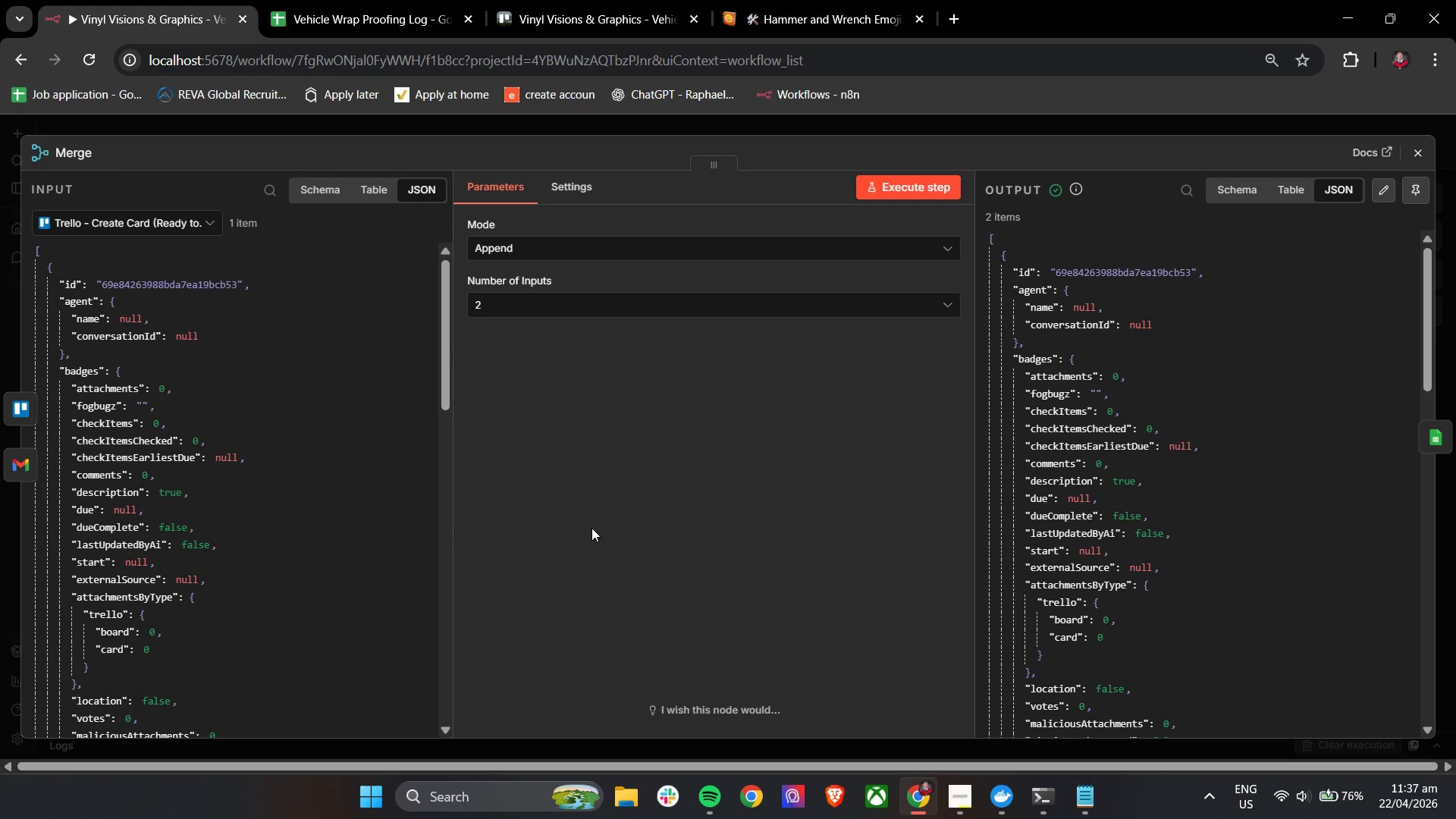 
scroll: coordinate [246, 548], scroll_direction: down, amount: 10.0
 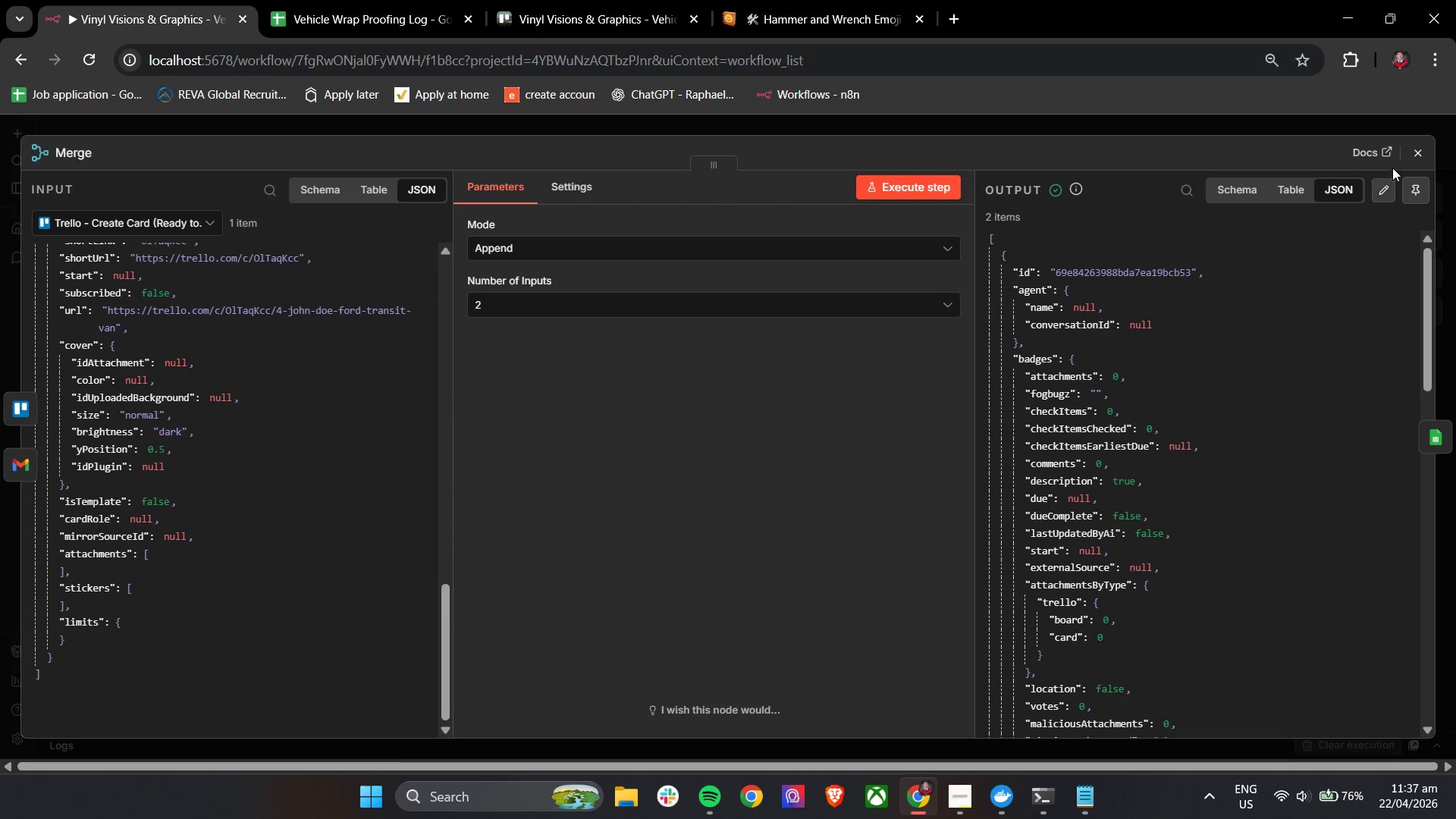 
left_click([1423, 148])
 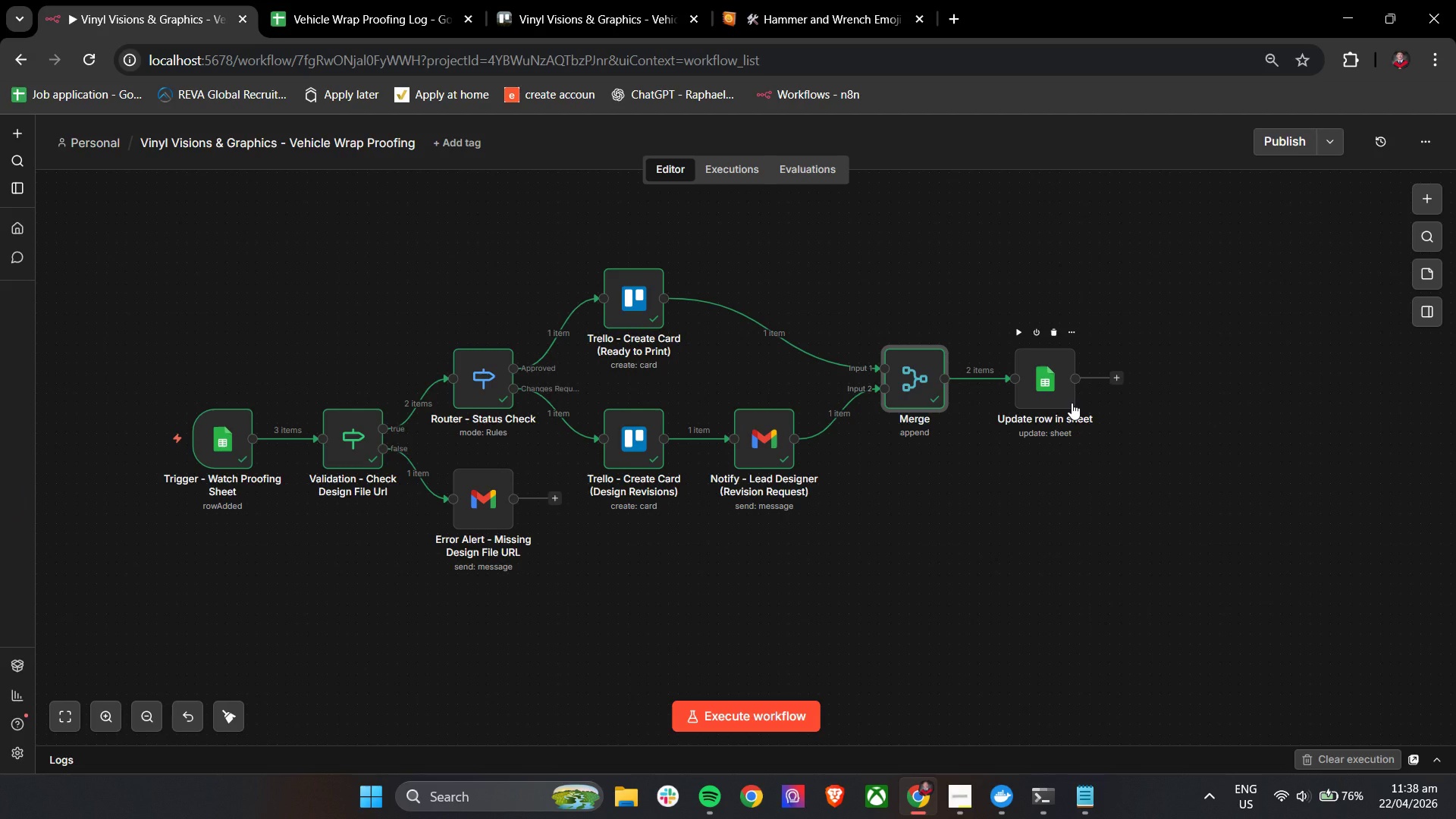 
double_click([1072, 403])
 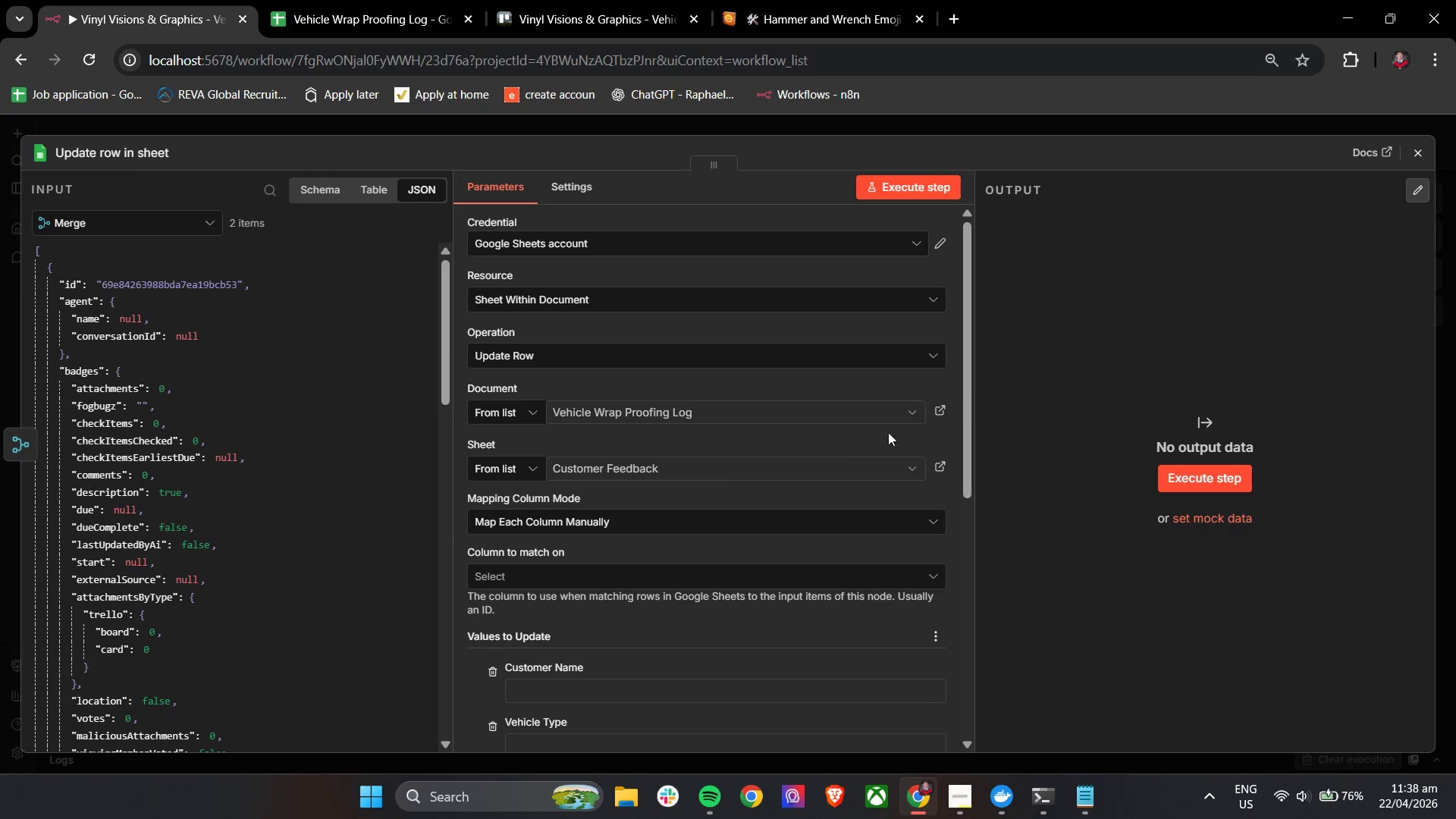 
scroll: coordinate [582, 532], scroll_direction: down, amount: 3.0
 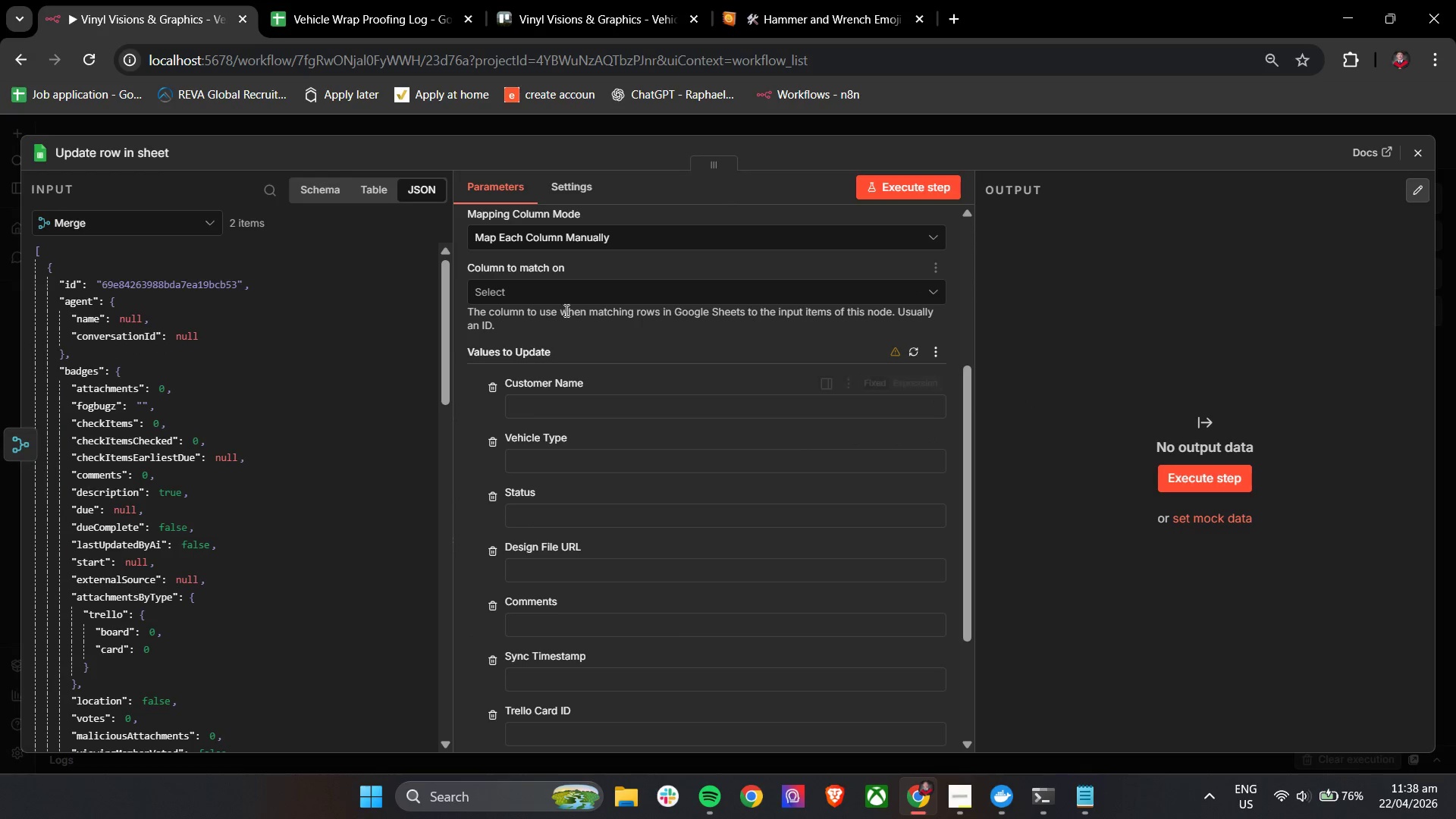 
left_click([557, 291])
 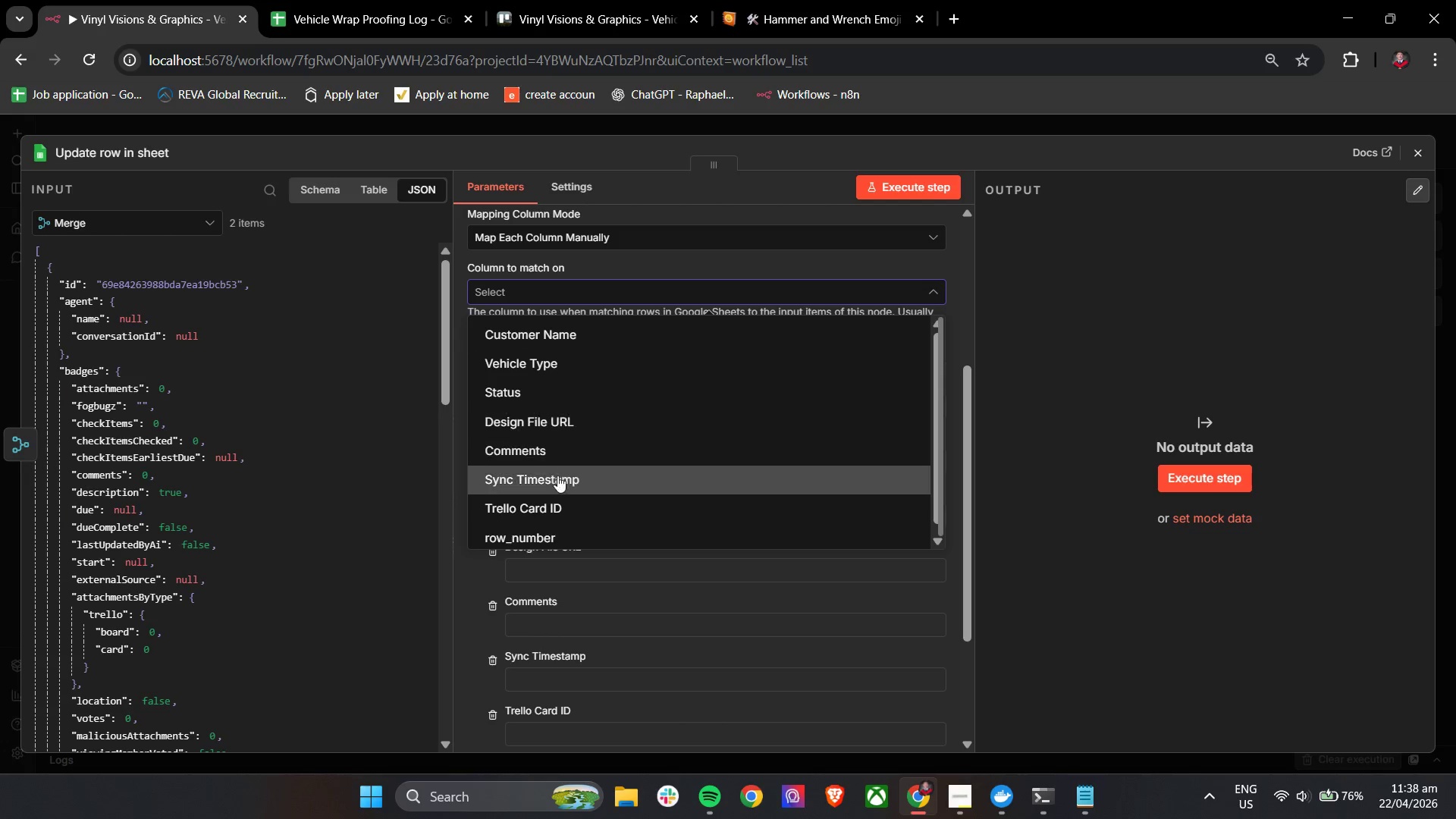 
scroll: coordinate [559, 492], scroll_direction: down, amount: 2.0
 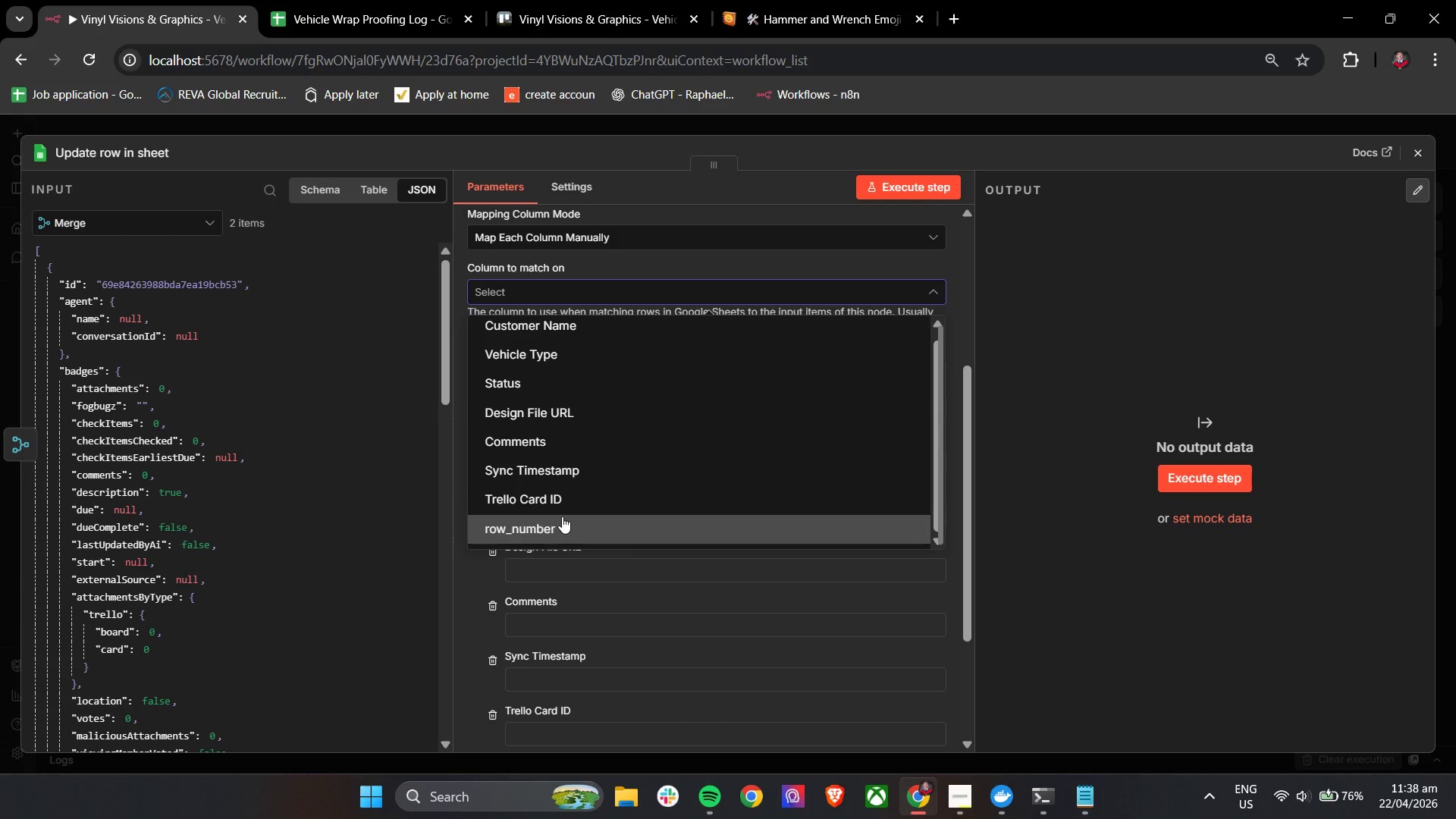 
scroll: coordinate [567, 515], scroll_direction: up, amount: 4.0
 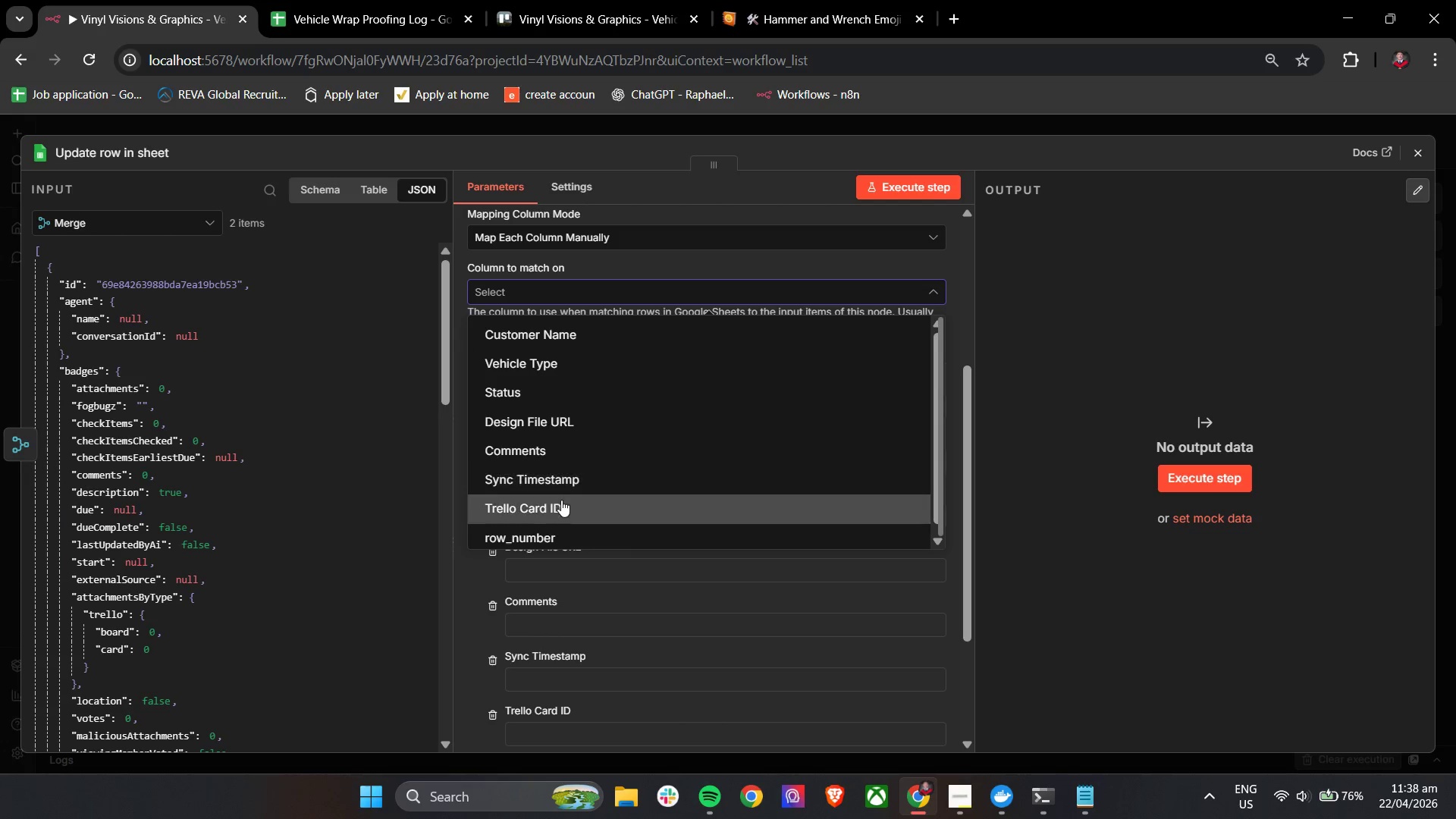 
scroll: coordinate [561, 505], scroll_direction: down, amount: 3.0
 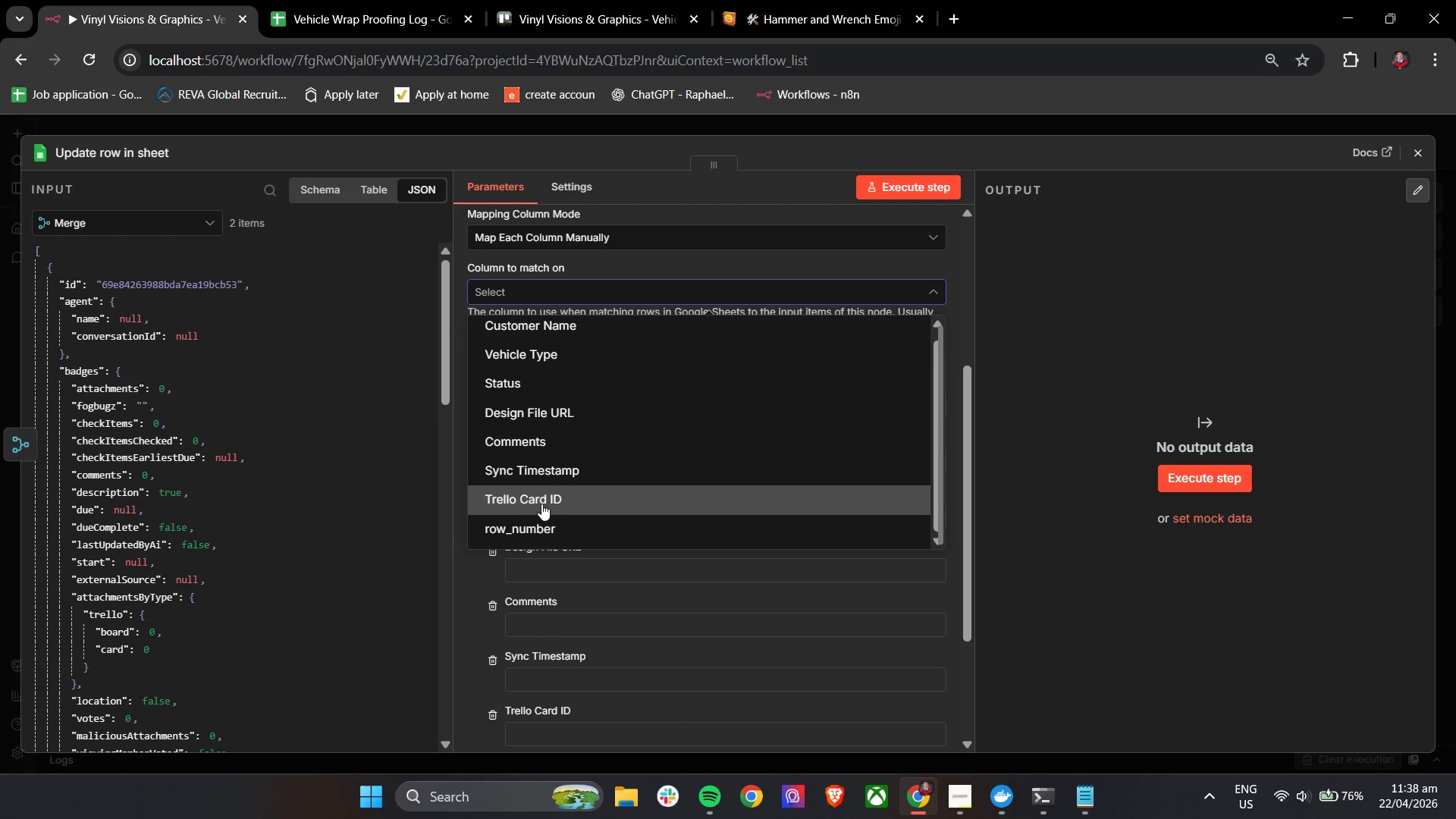 
scroll: coordinate [557, 369], scroll_direction: up, amount: 11.0
 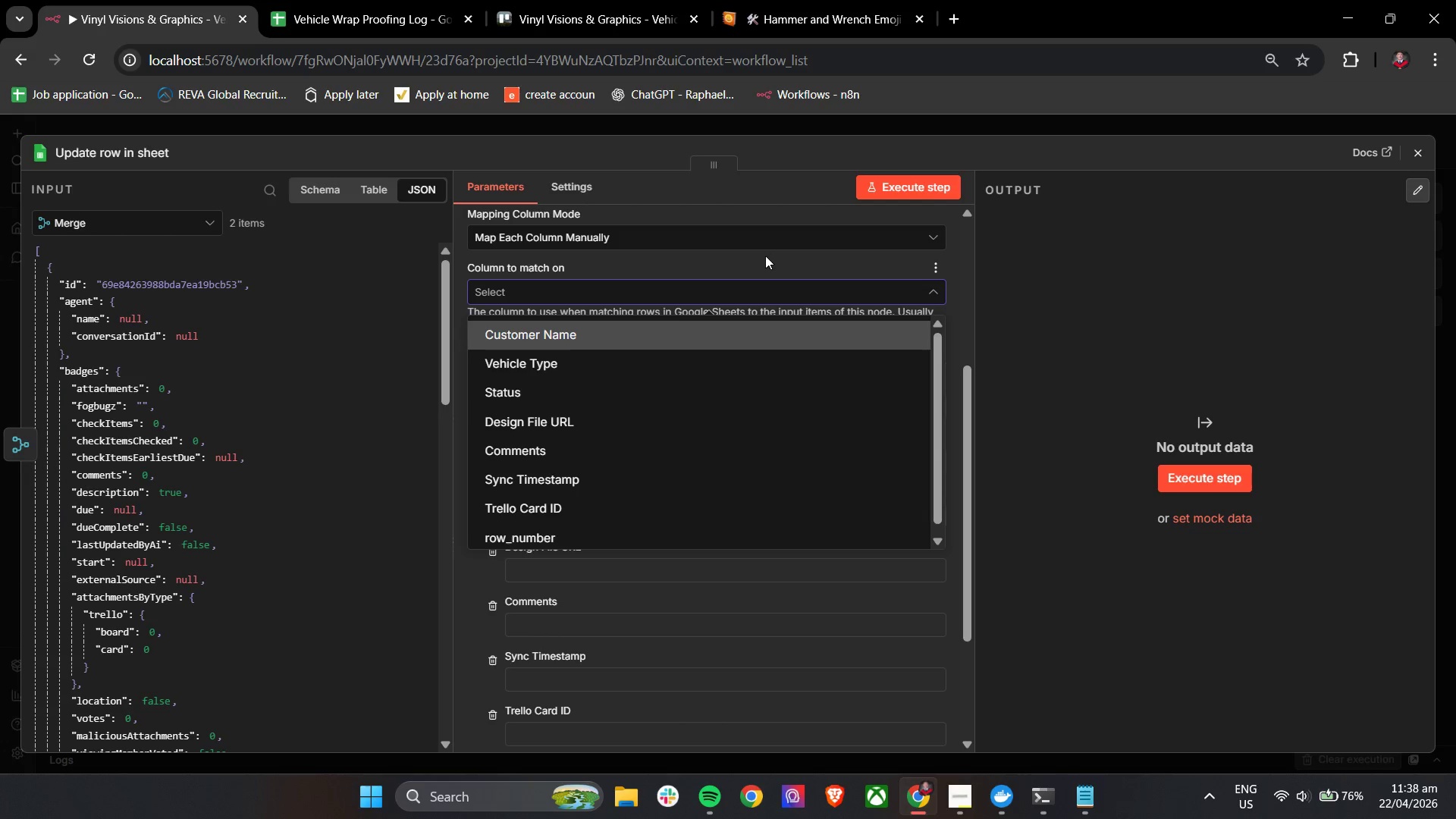 
left_click([745, 264])
 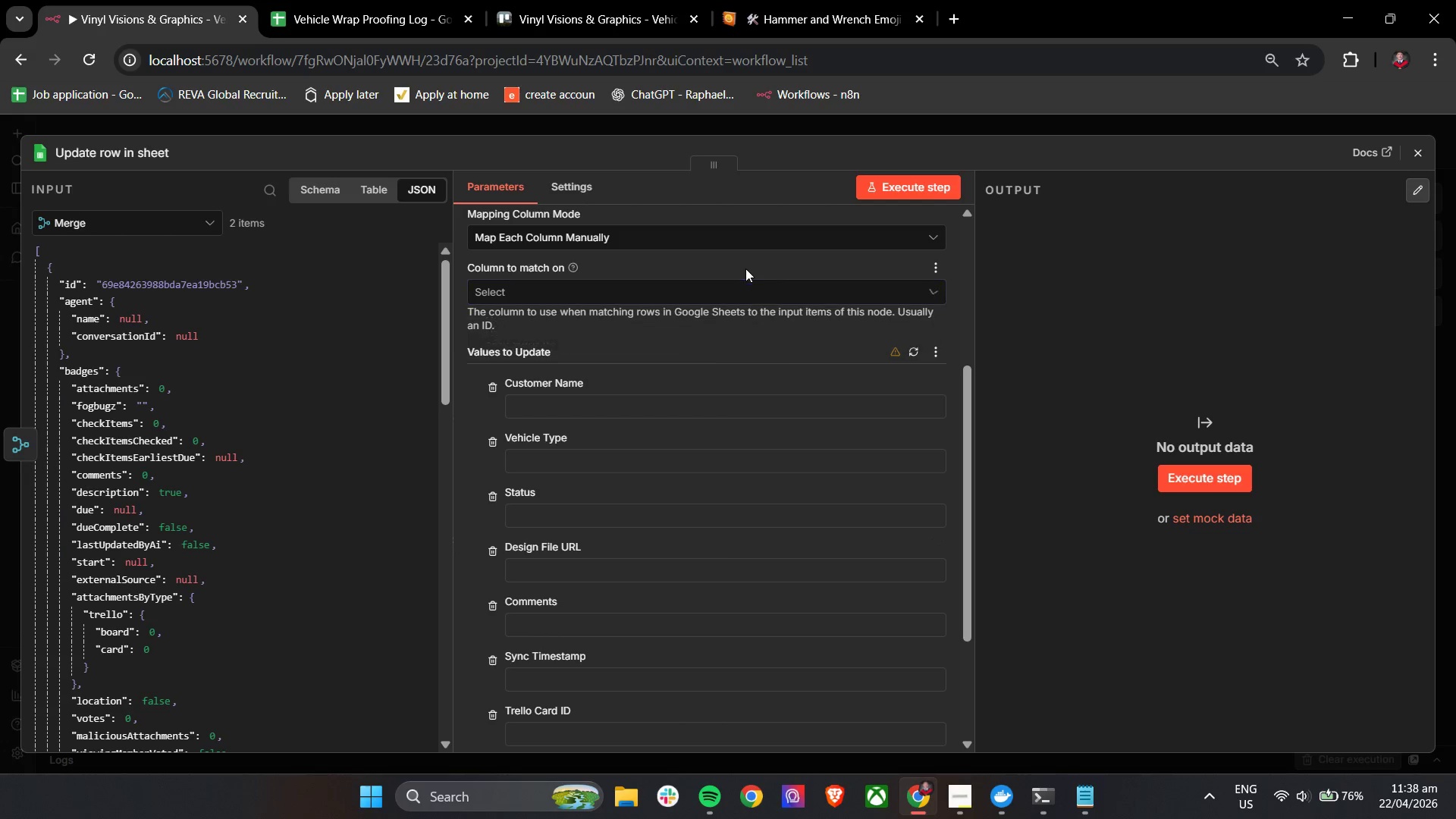 
scroll: coordinate [774, 329], scroll_direction: up, amount: 4.0
 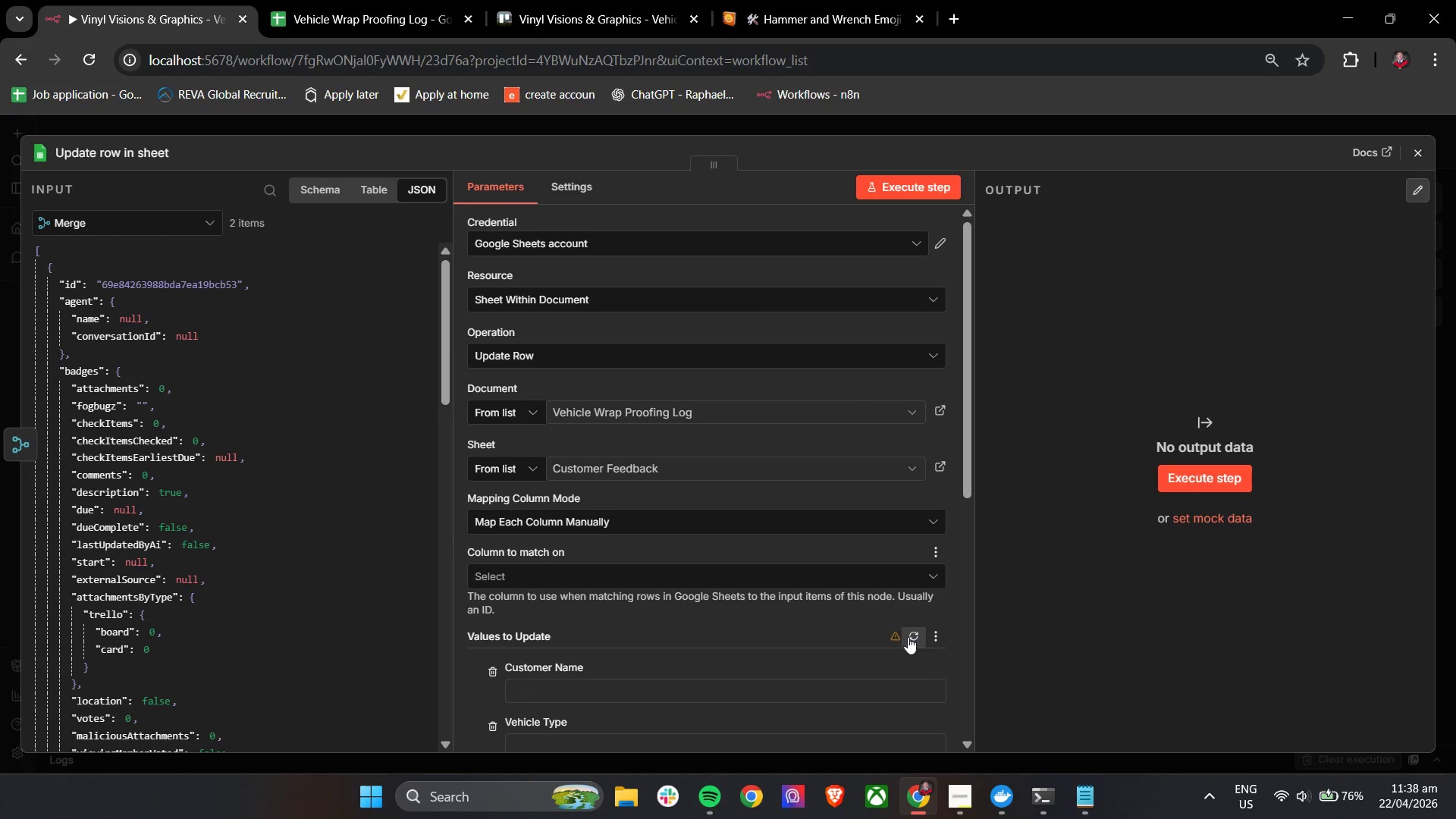 
left_click([908, 637])
 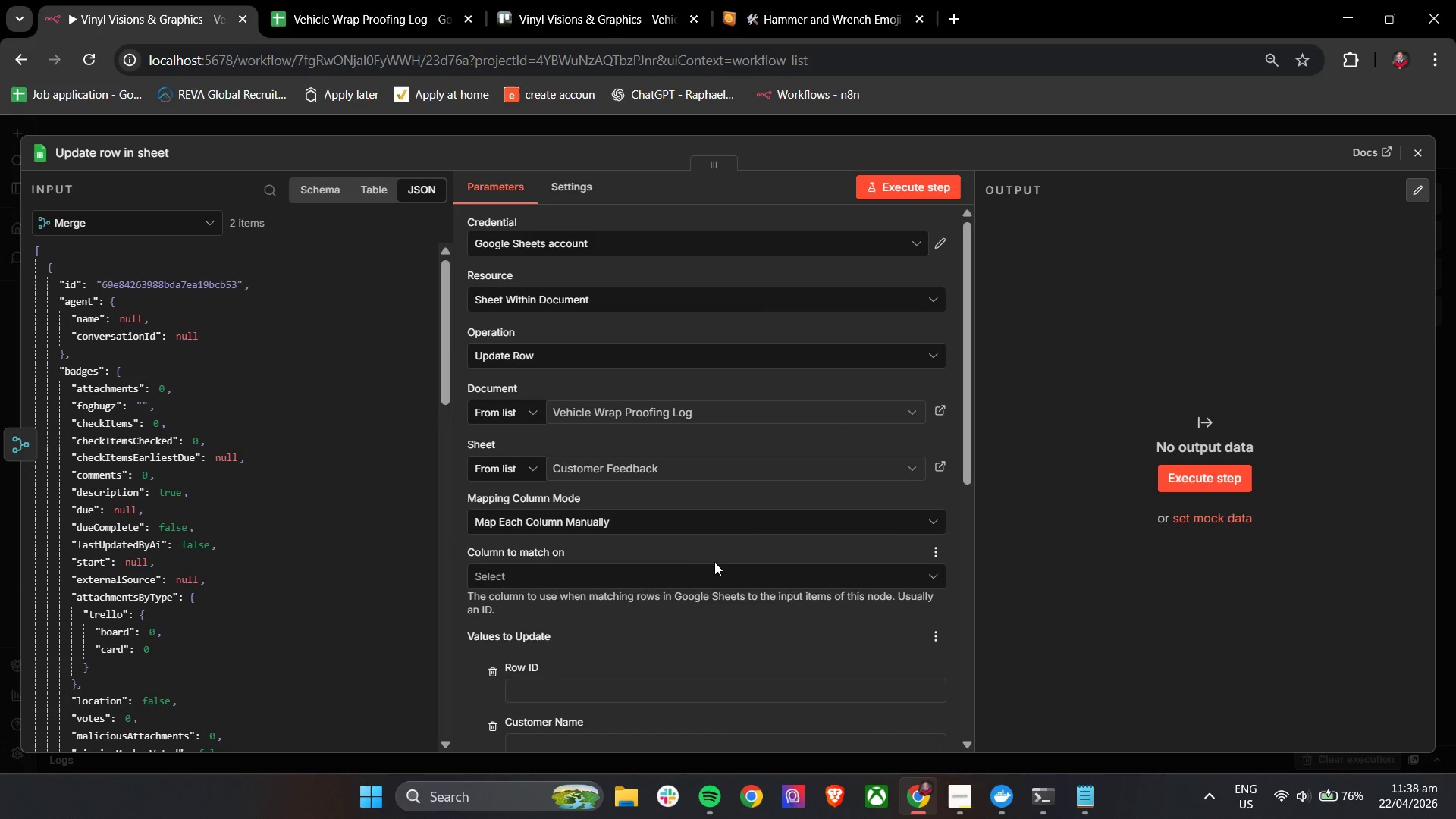 
left_click([563, 570])
 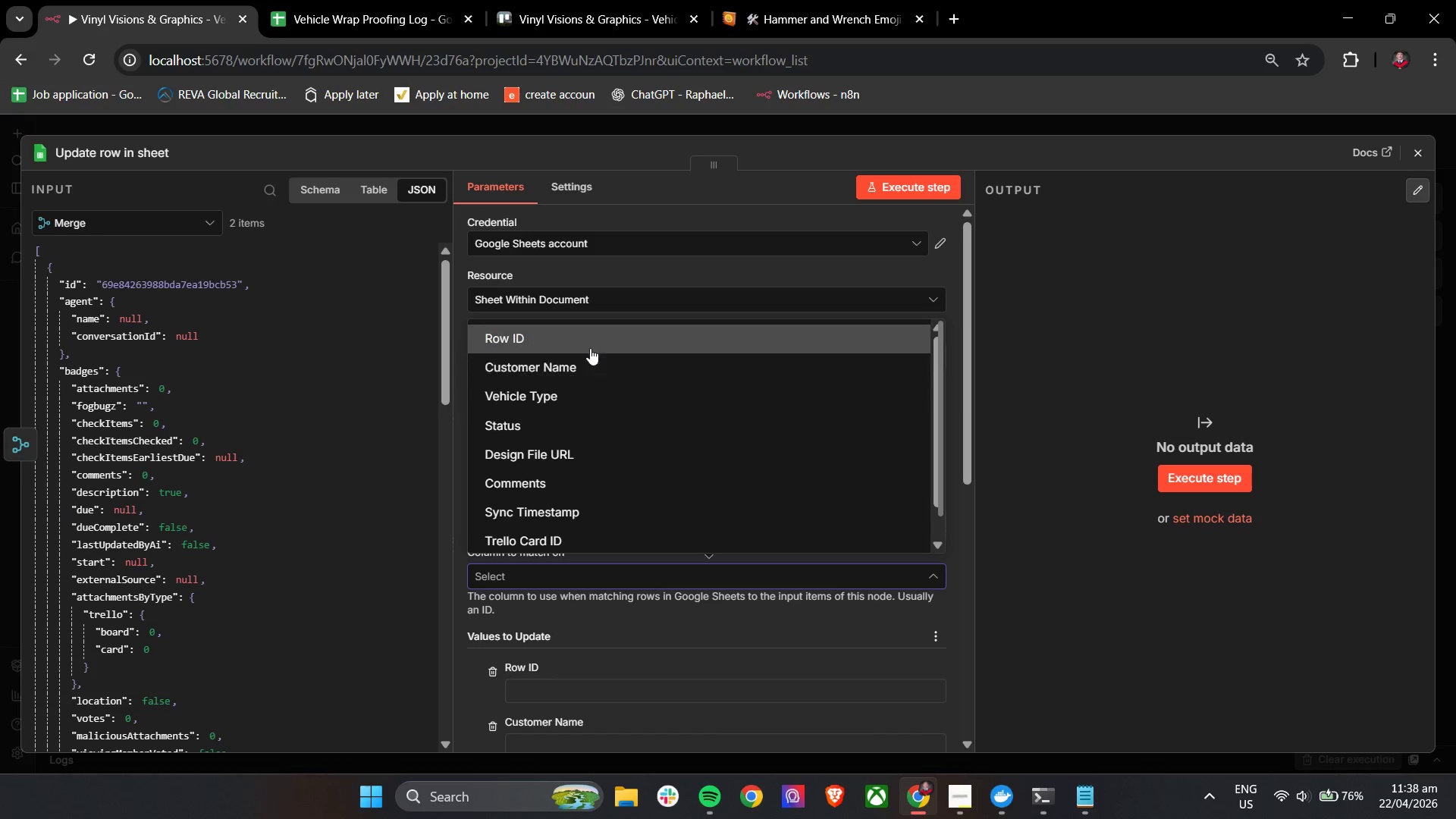 
left_click([560, 347])
 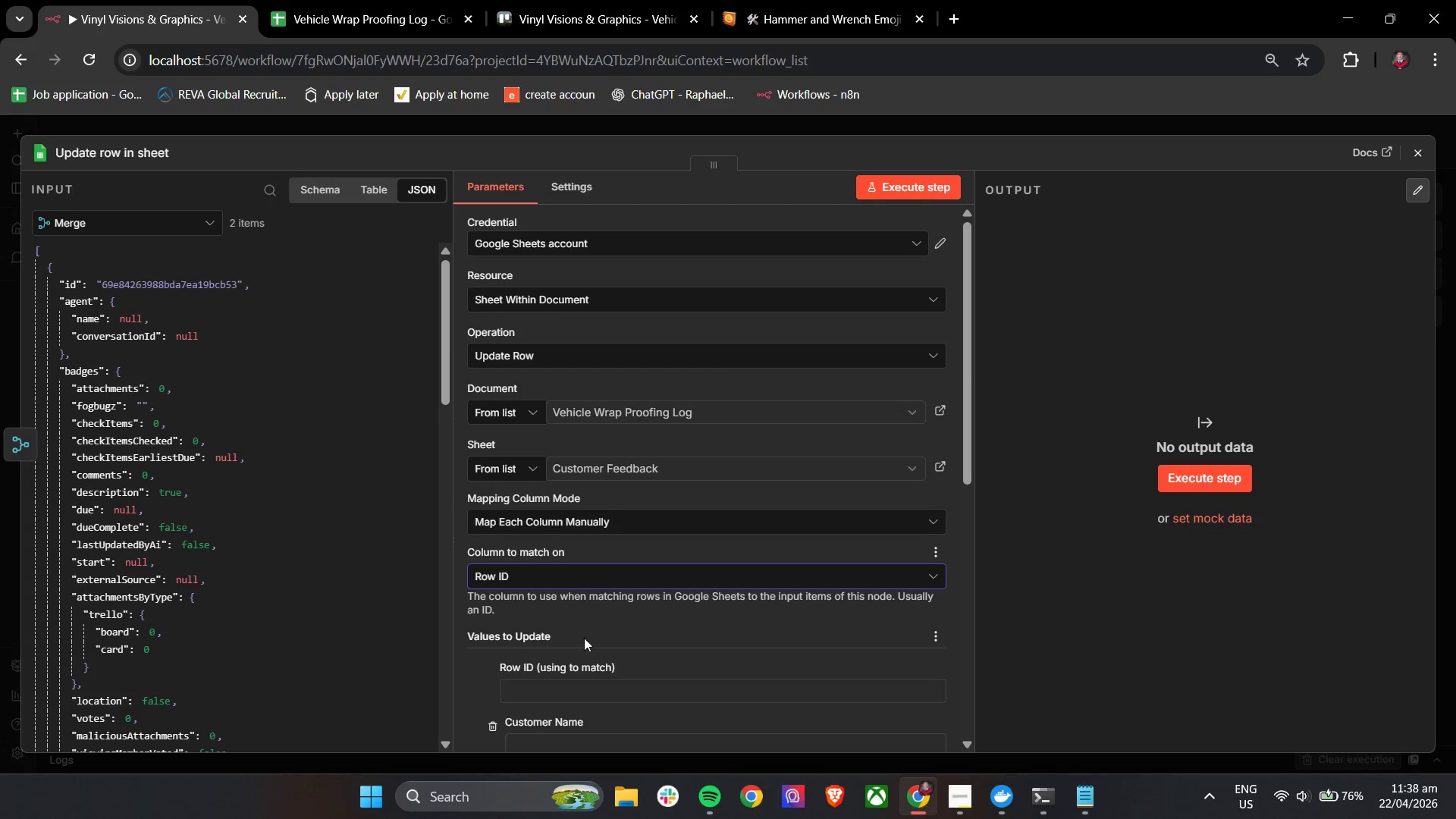 
scroll: coordinate [574, 456], scroll_direction: none, amount: 0.0
 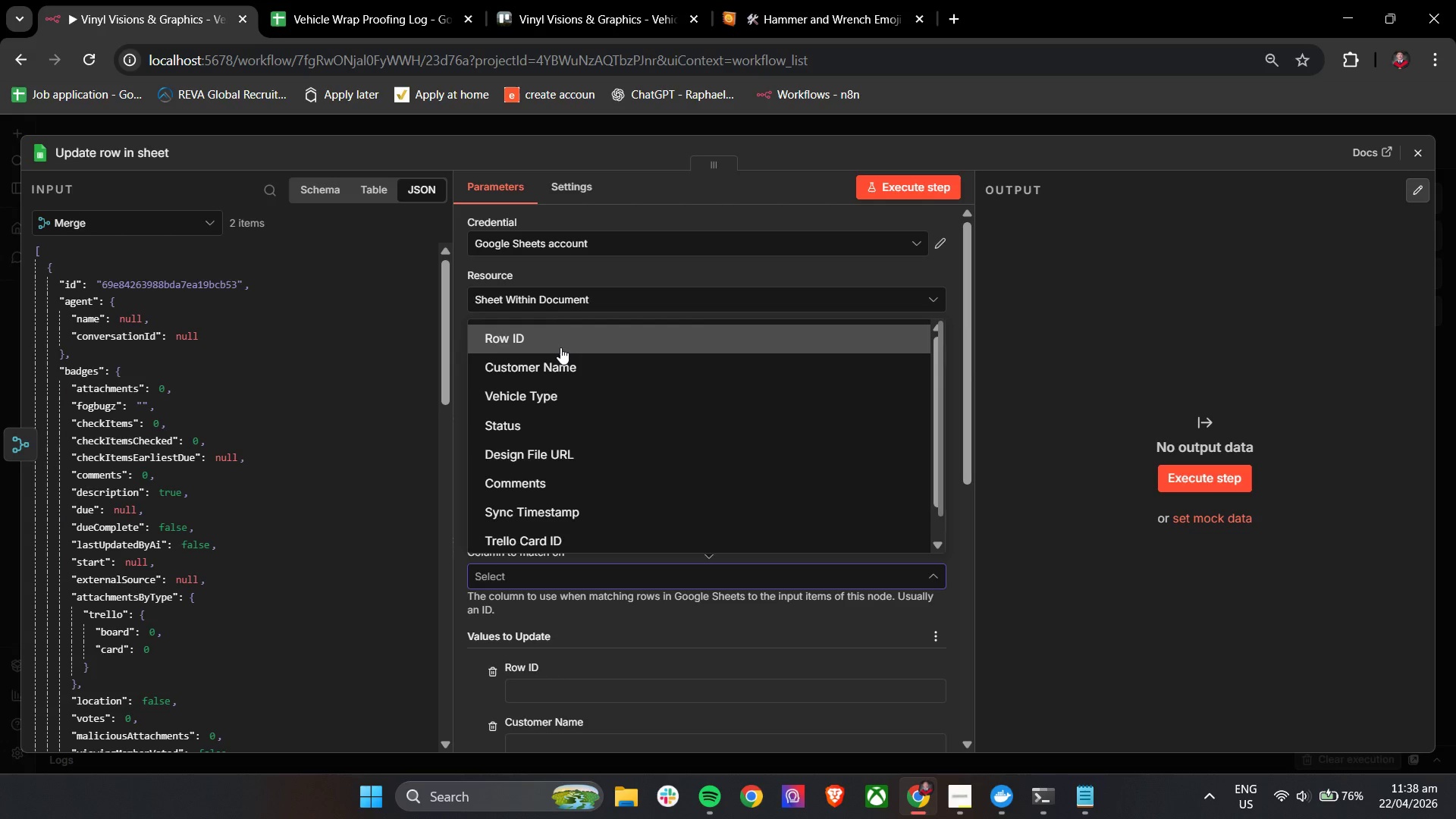 
left_click([572, 682])
 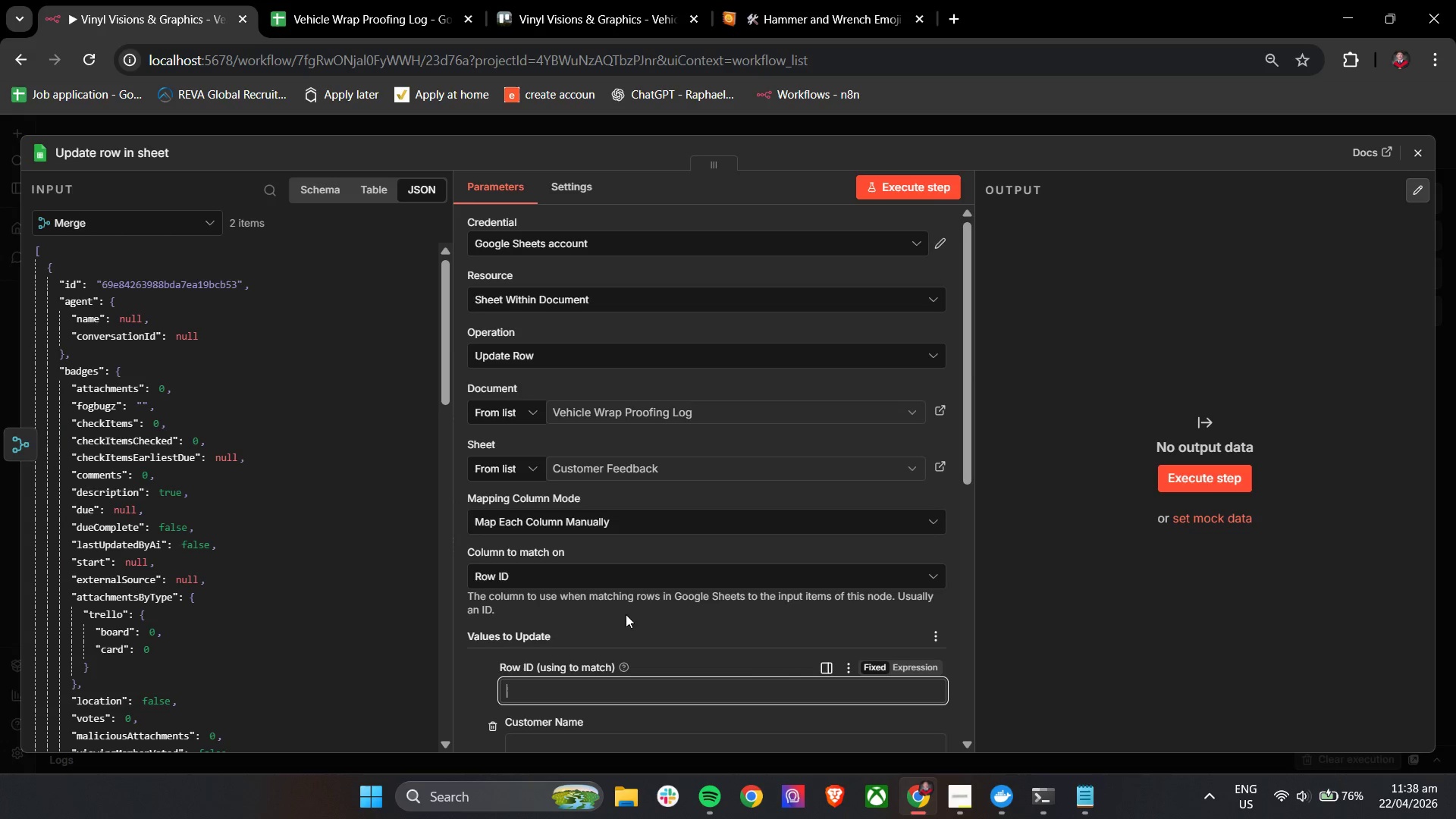 
scroll: coordinate [651, 557], scroll_direction: down, amount: 2.0
 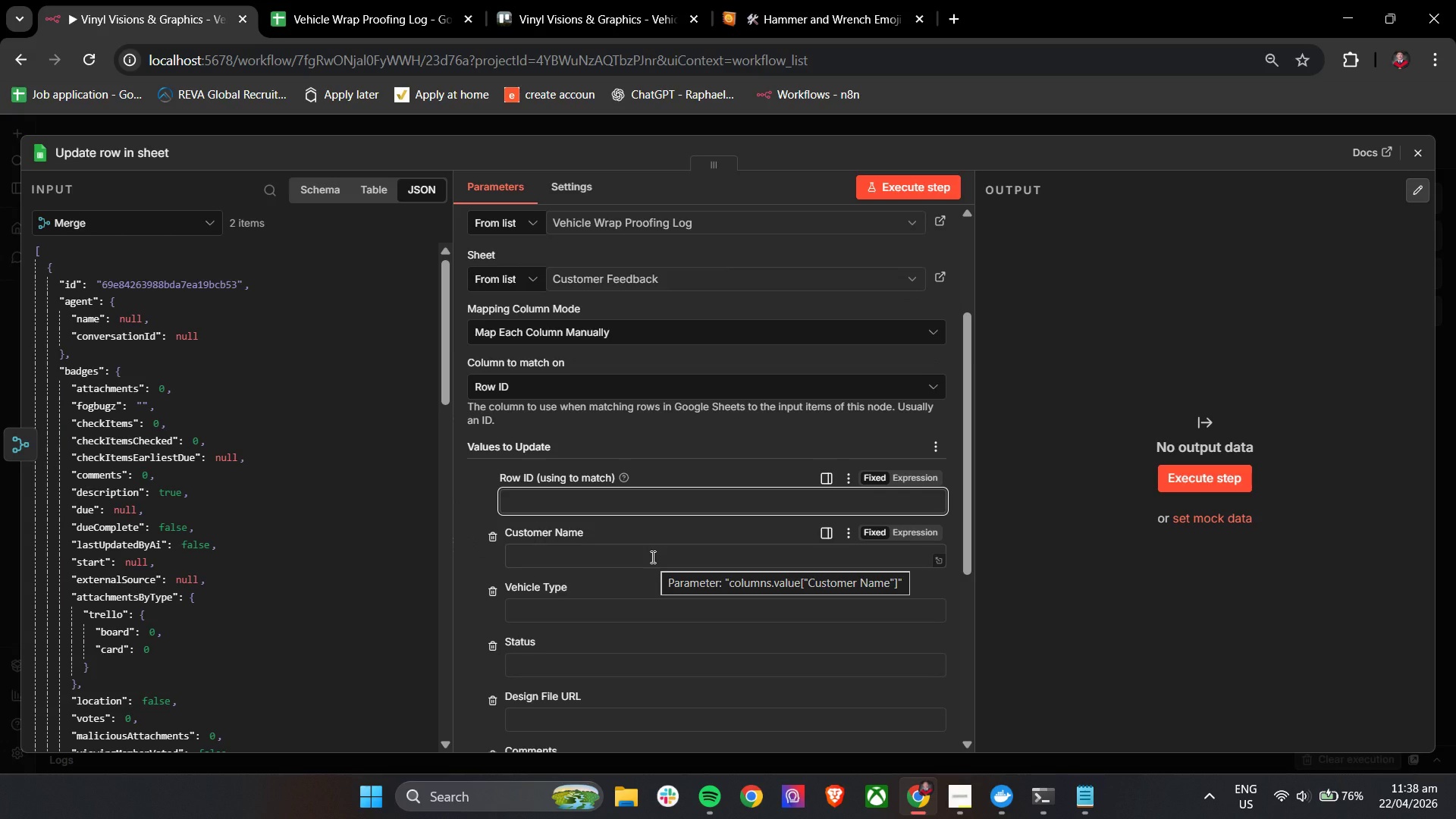 
key(Shift+BracketLeft)
 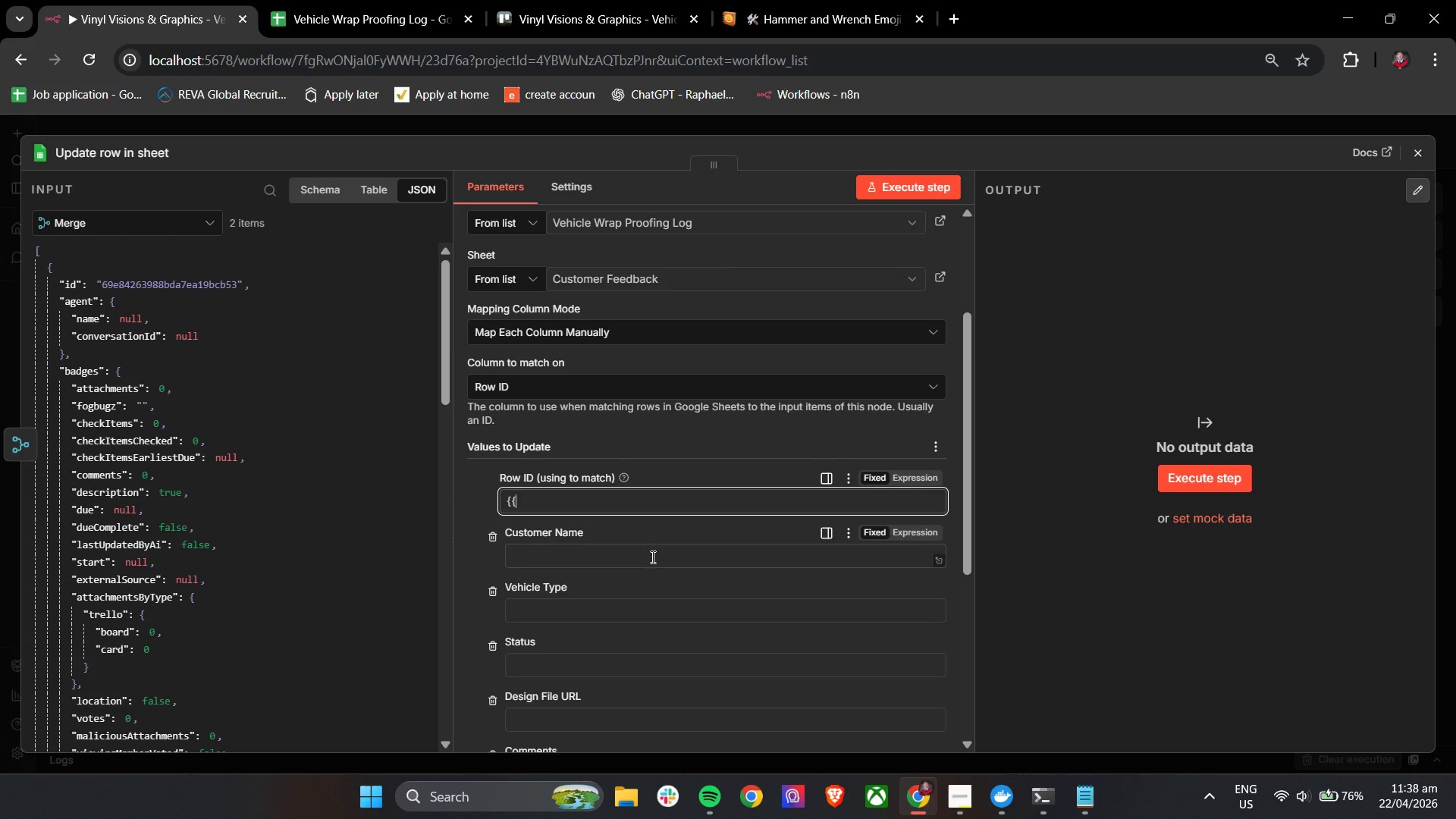 
key(Shift+BracketLeft)
 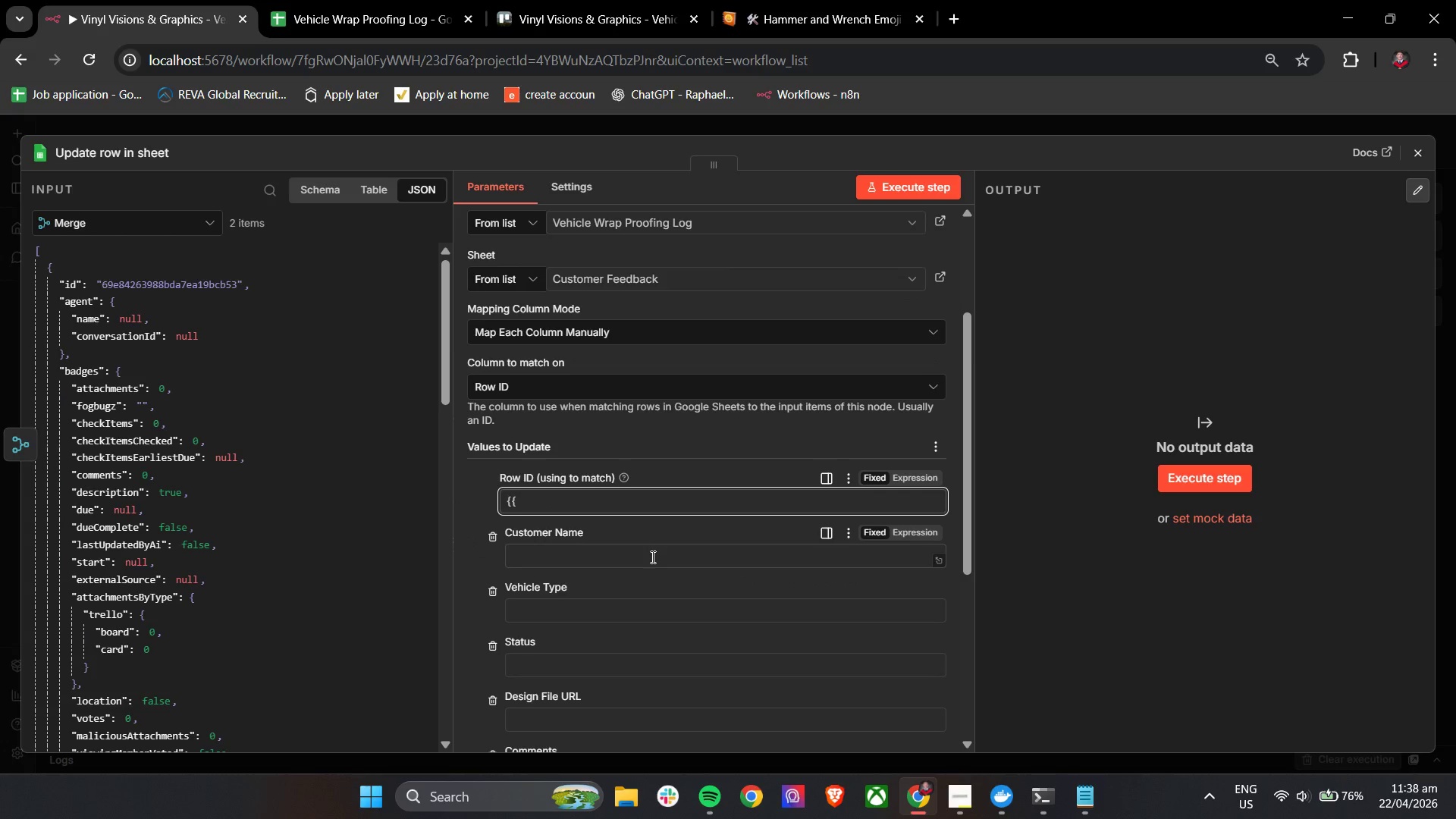 
key(Space)
 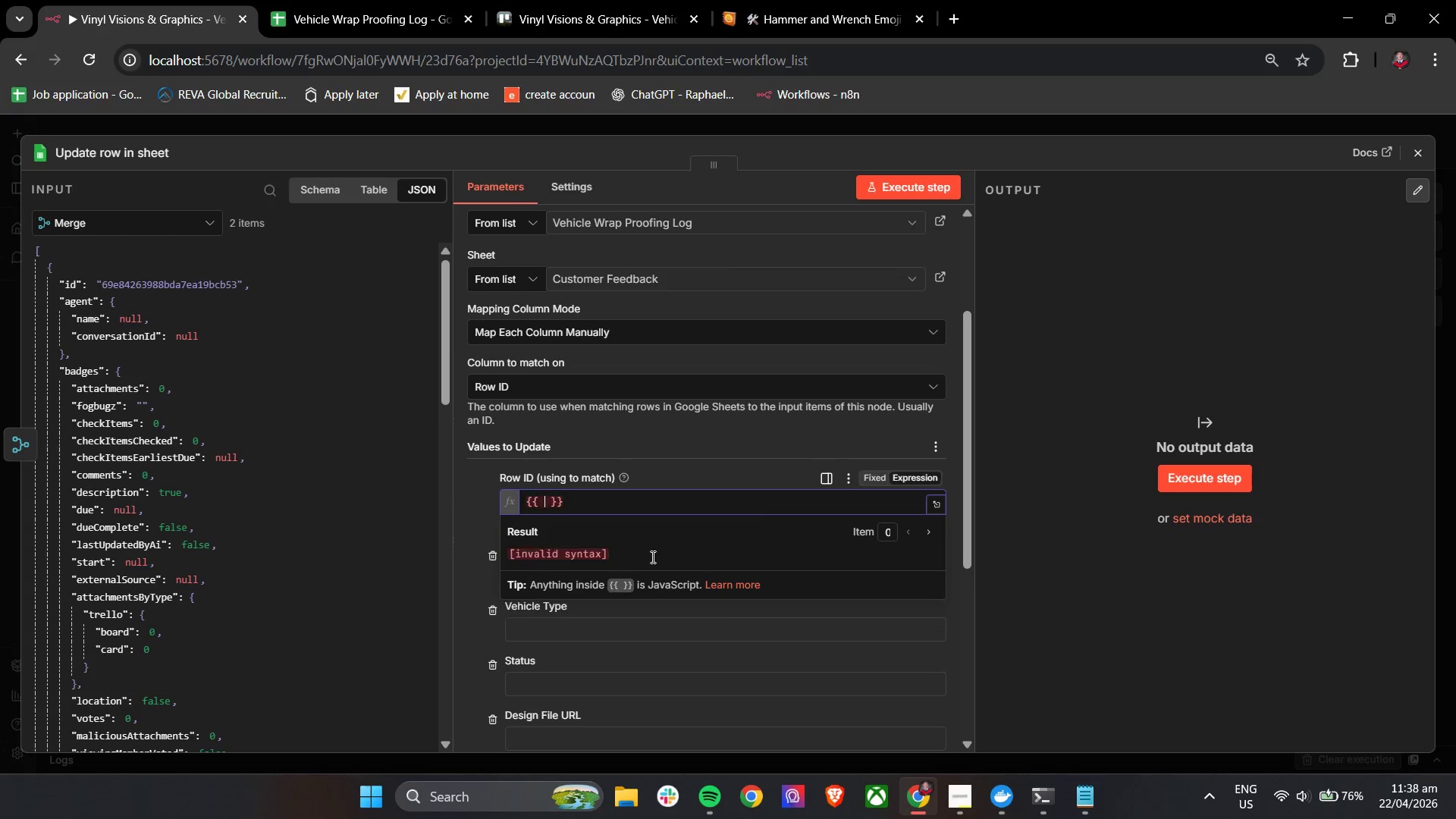 
key(Shift+4)
 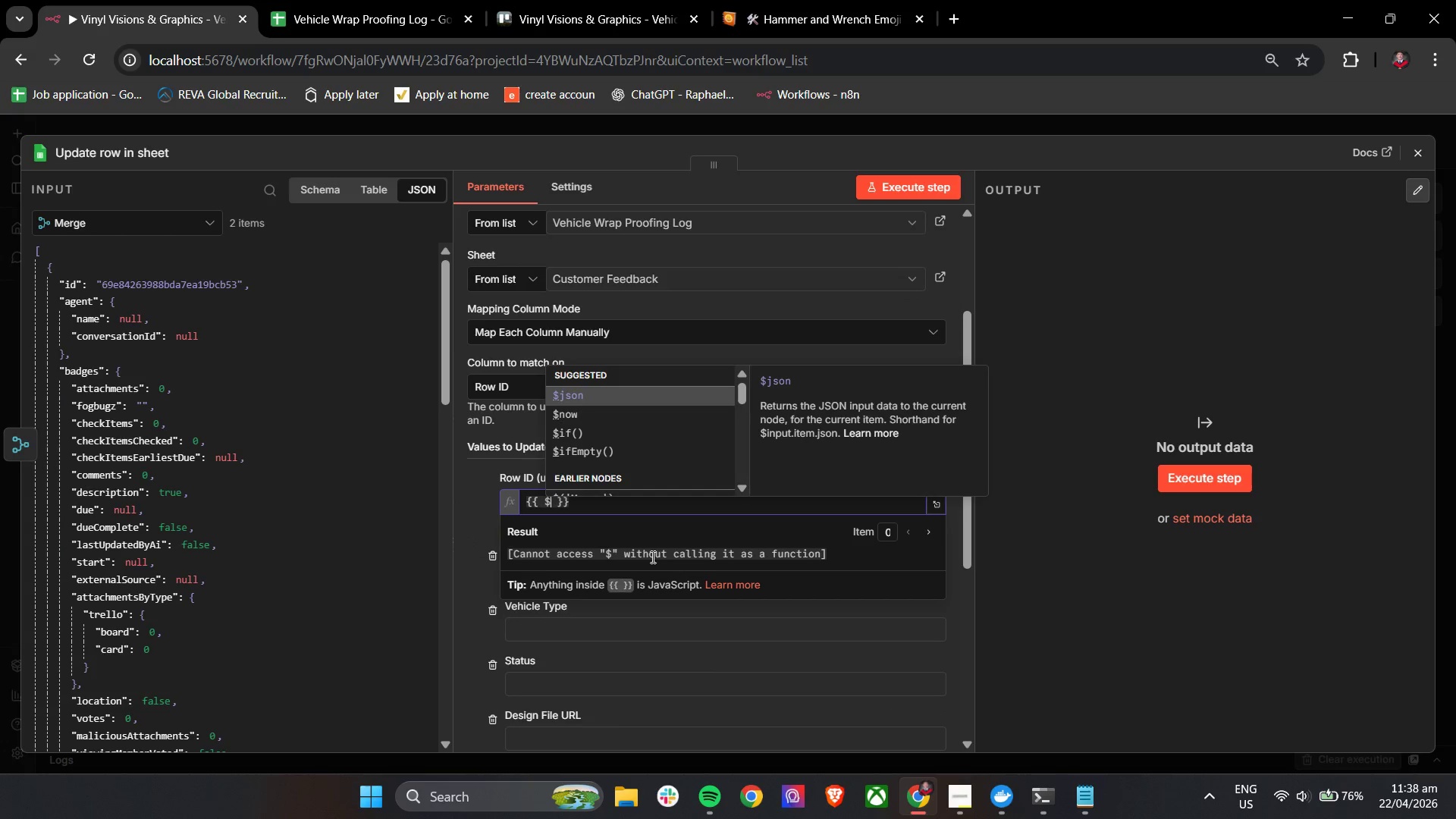 
key(Enter)
 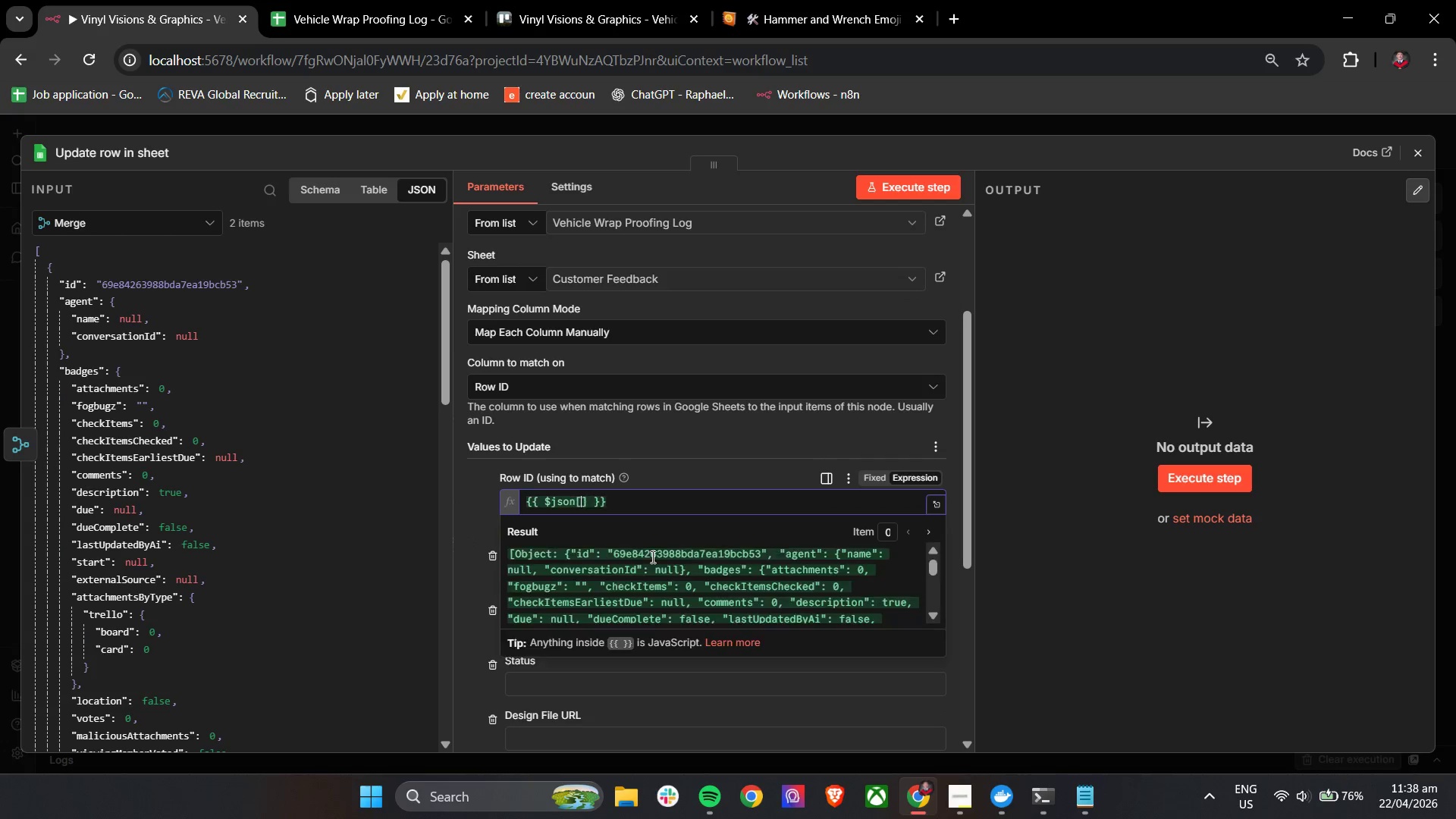 
key(BracketLeft)
 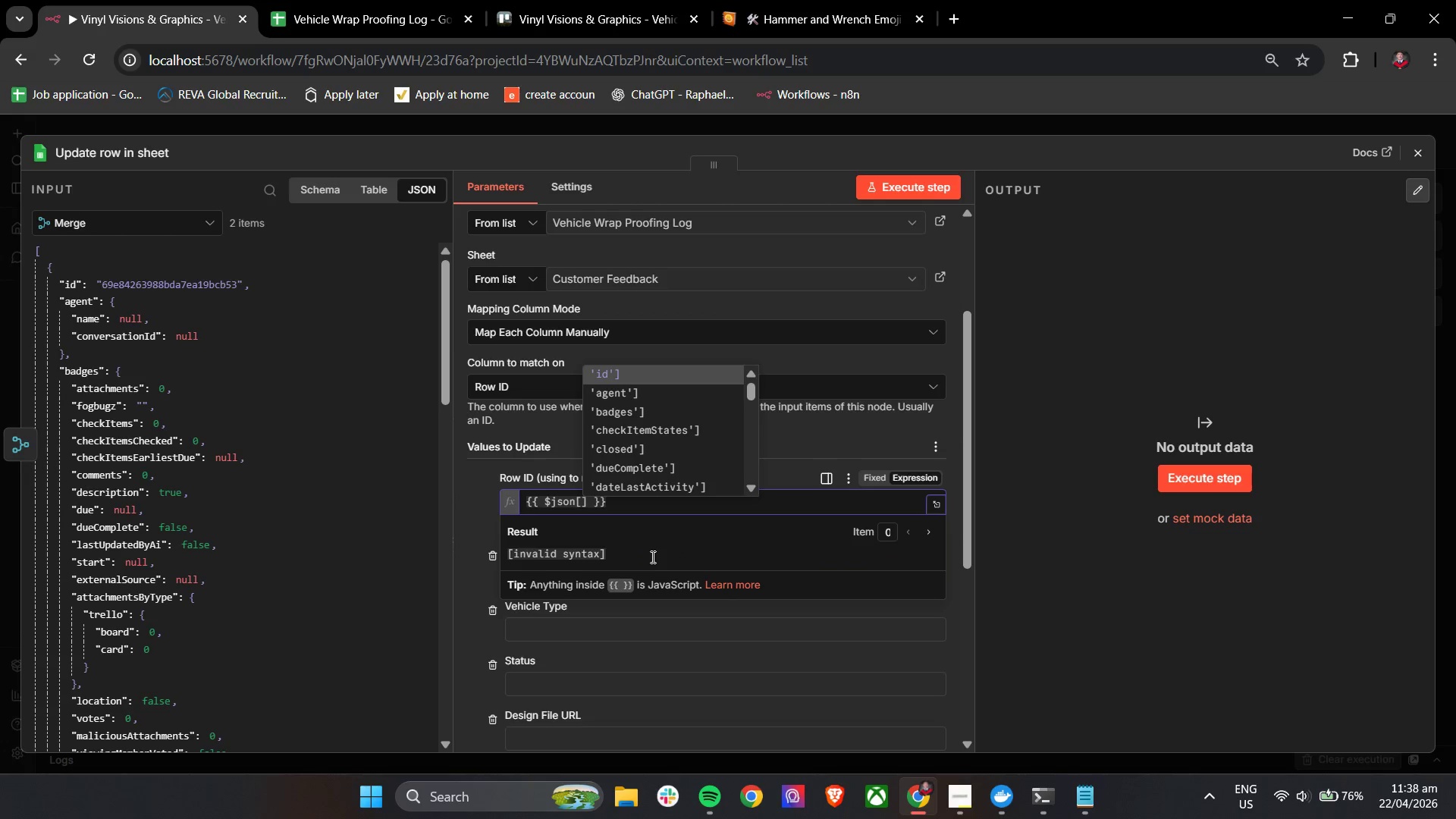 
key(ArrowDown)
 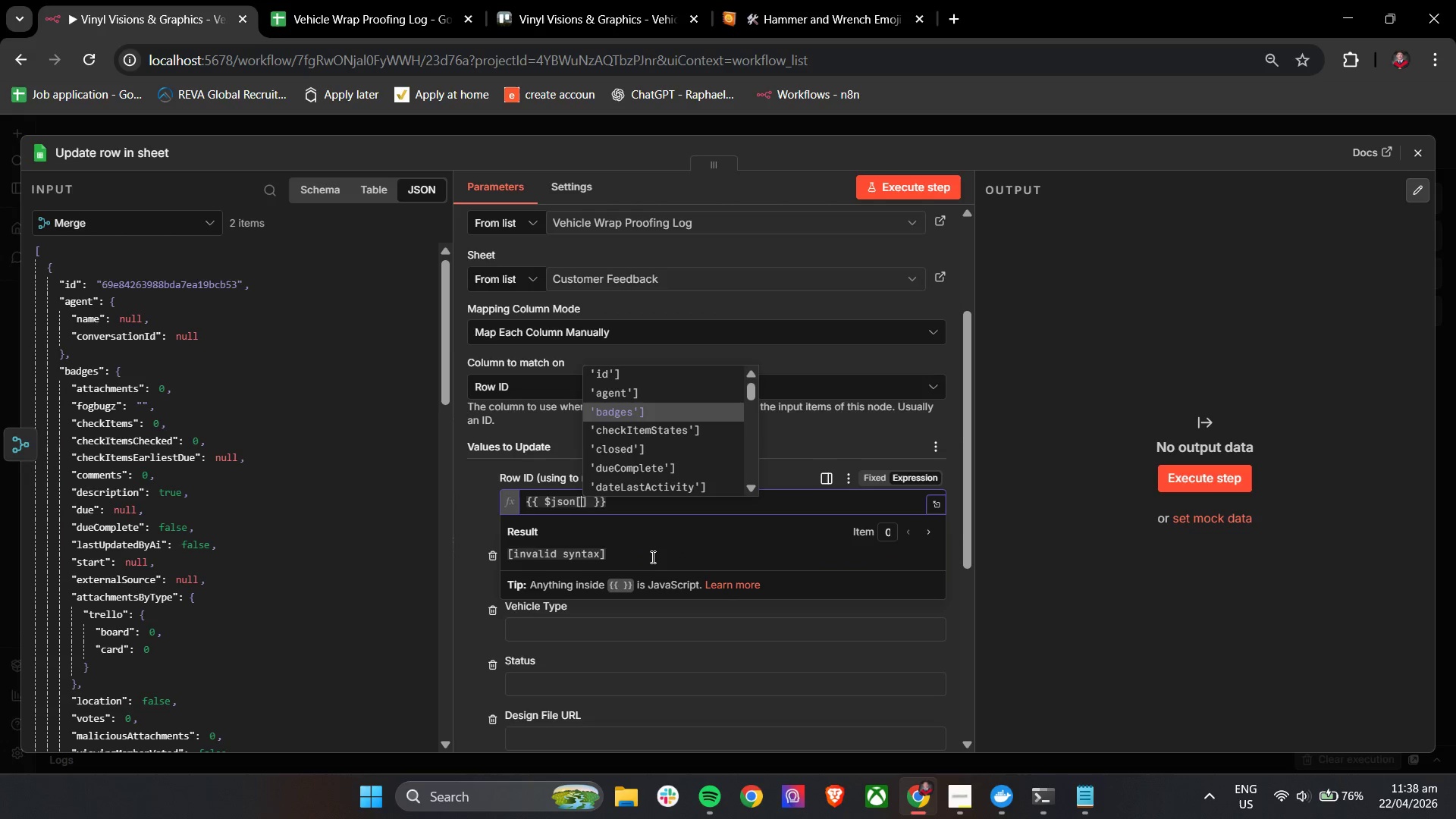 
key(ArrowDown)
 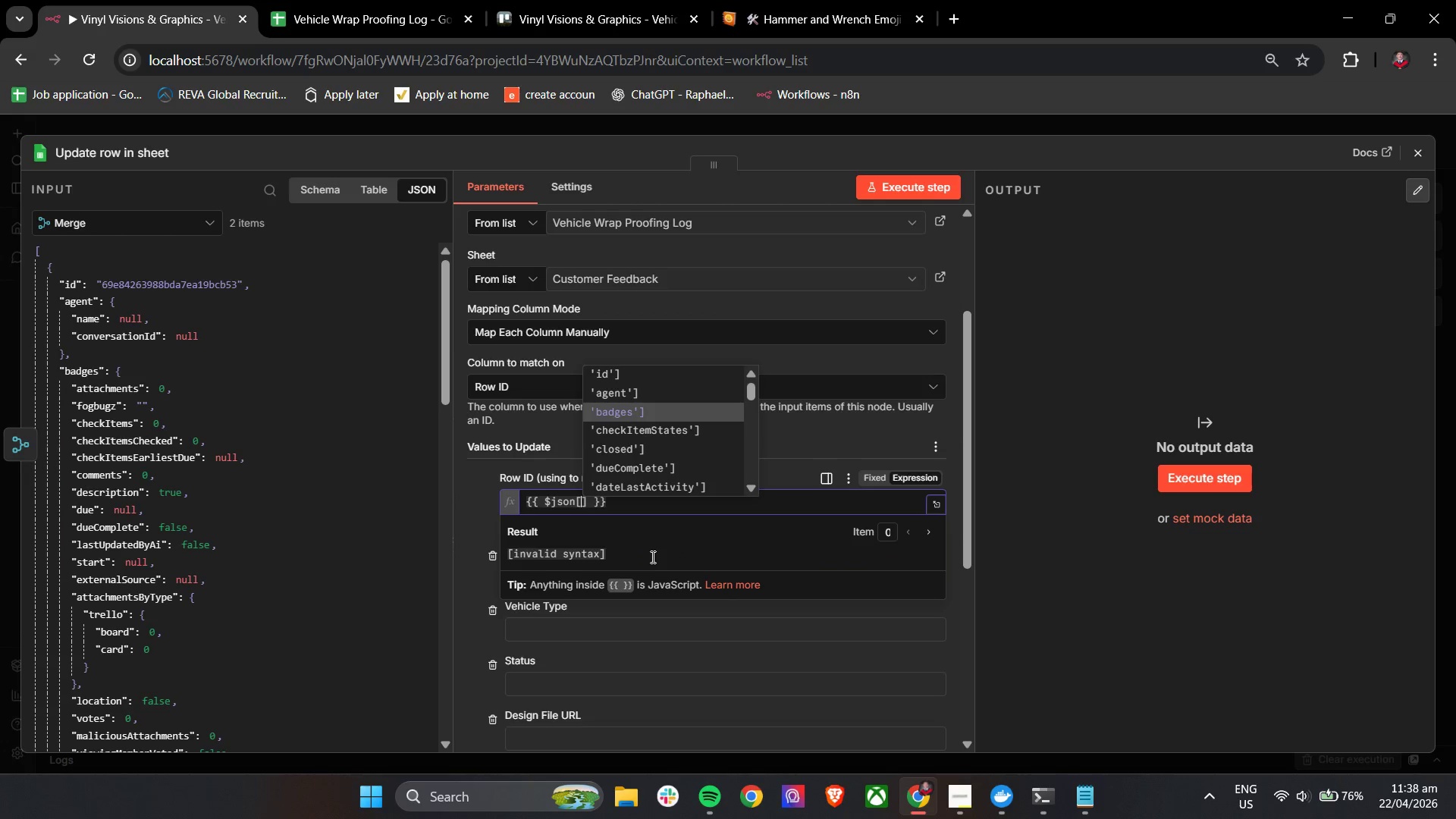 
key(ArrowDown)
 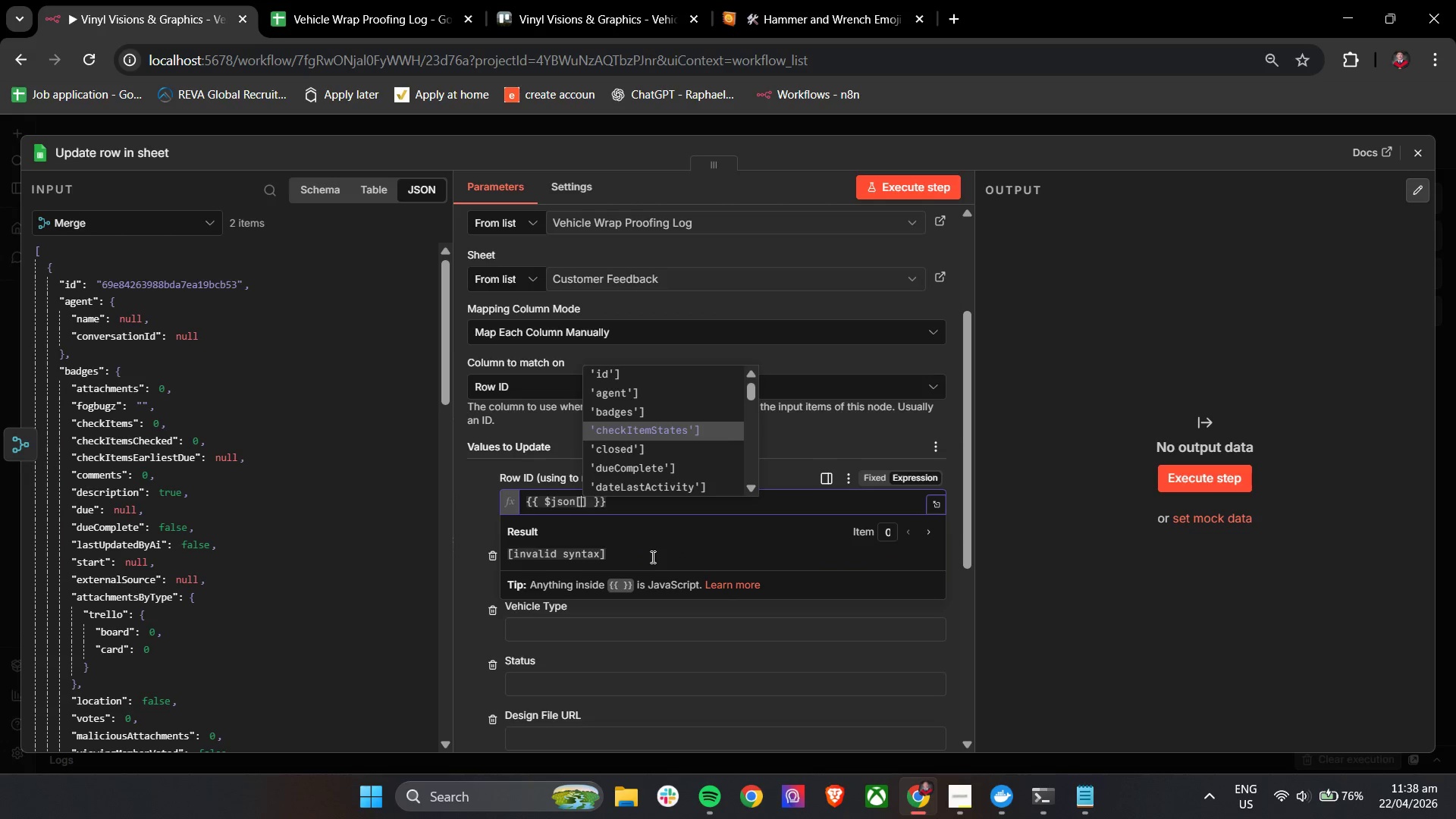 
hold_key(key=ArrowDown, duration=0.38)
 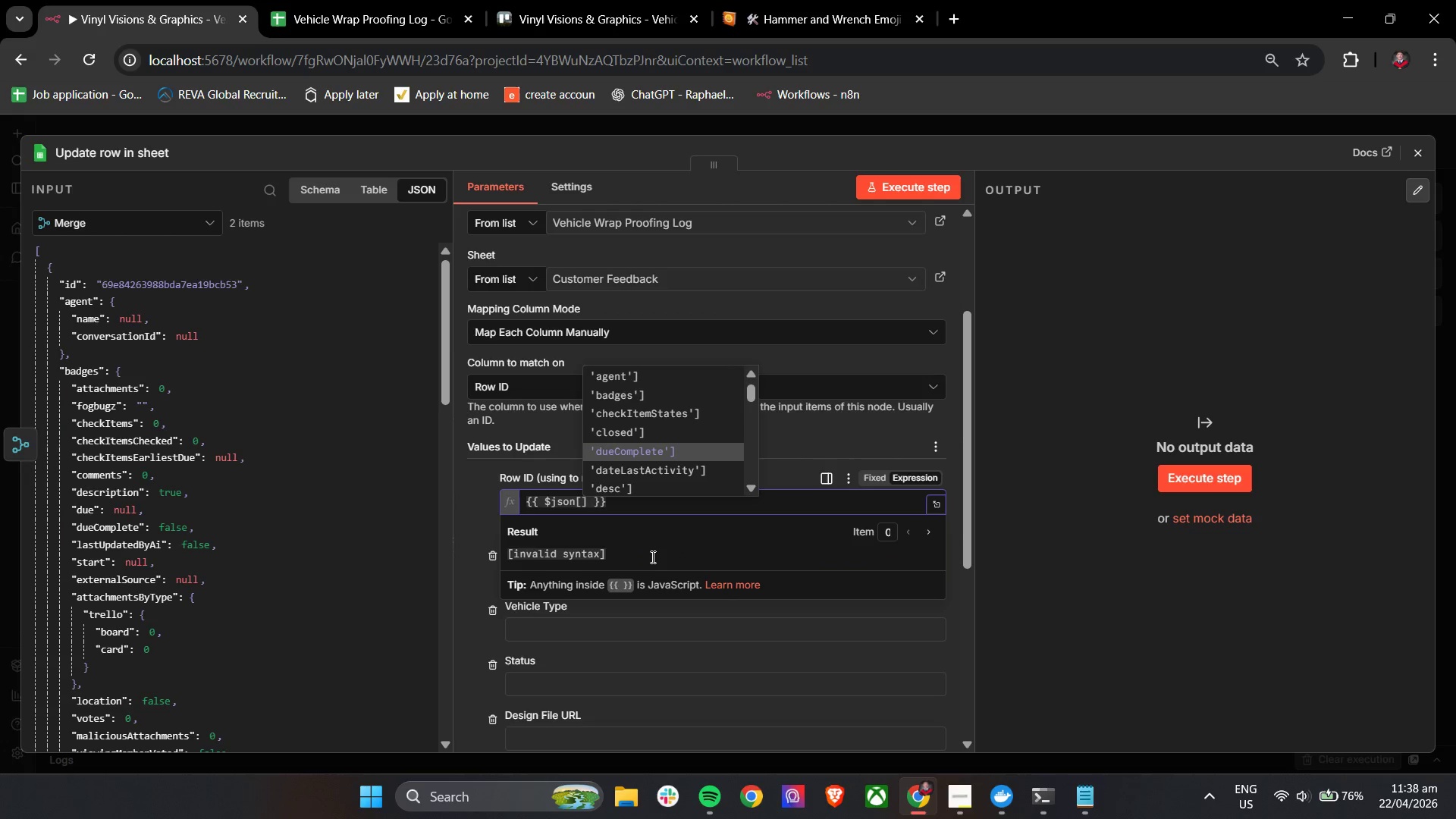 
key(ArrowDown)
 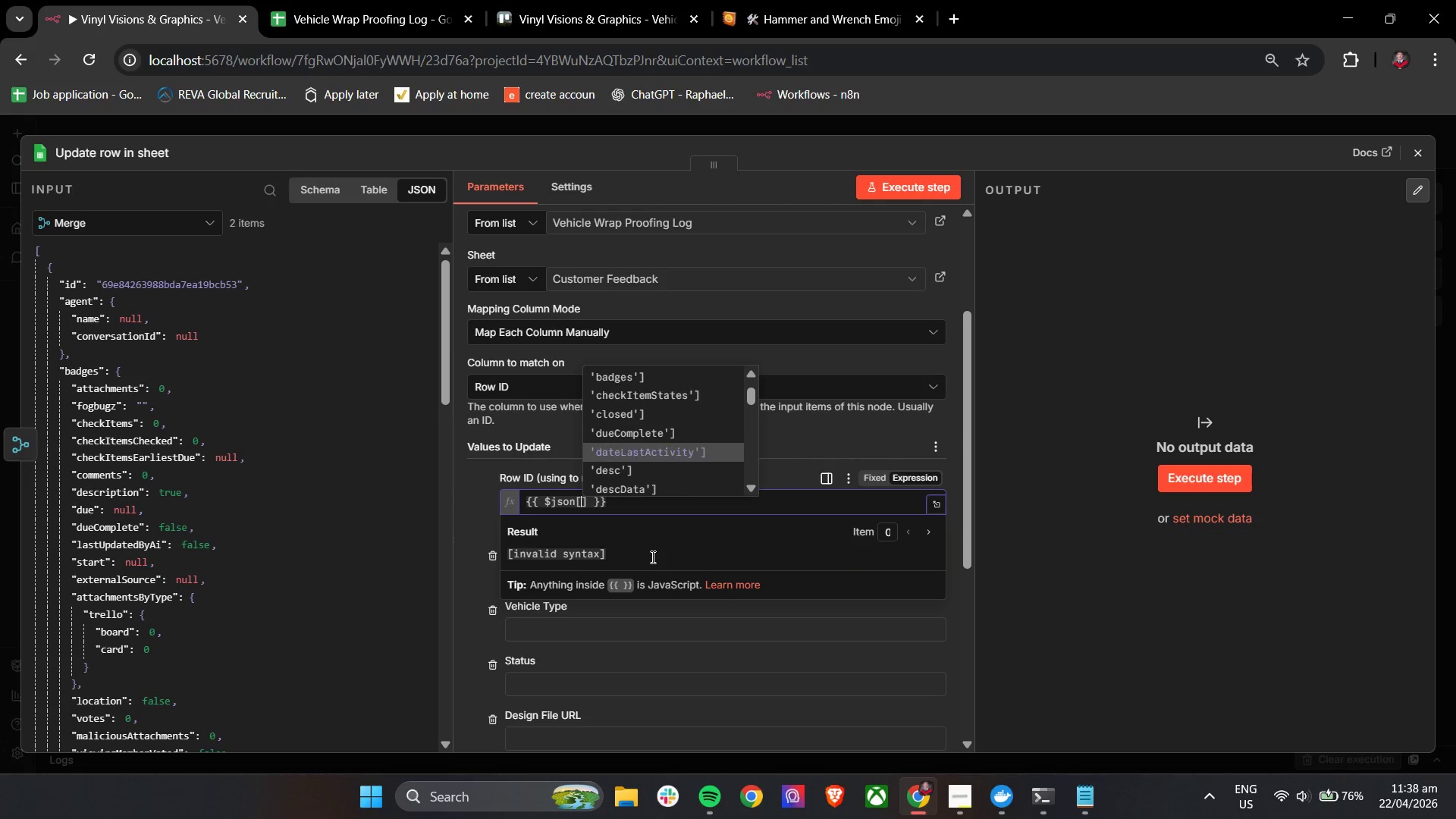 
key(ArrowDown)
 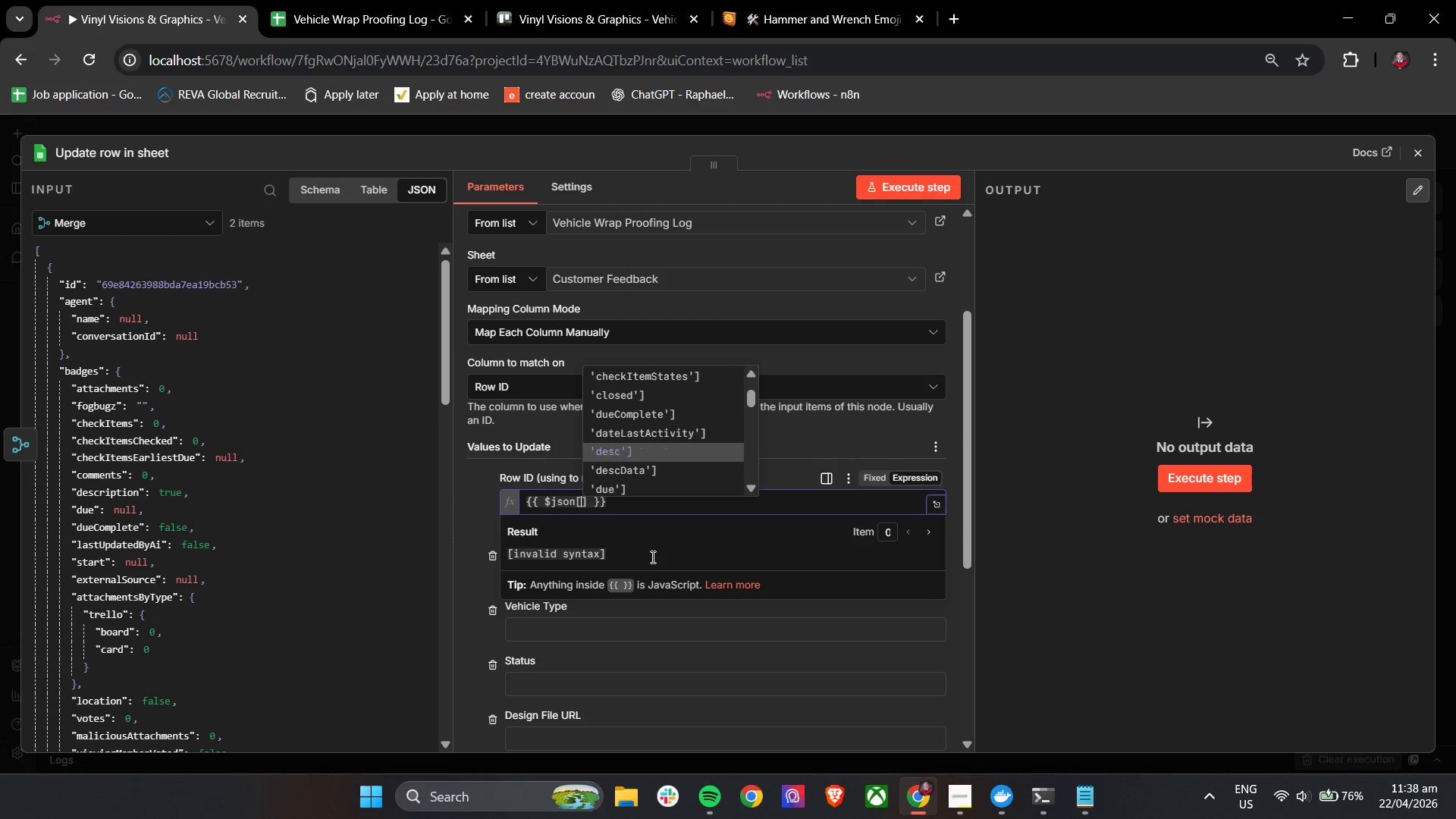 
key(ArrowDown)
 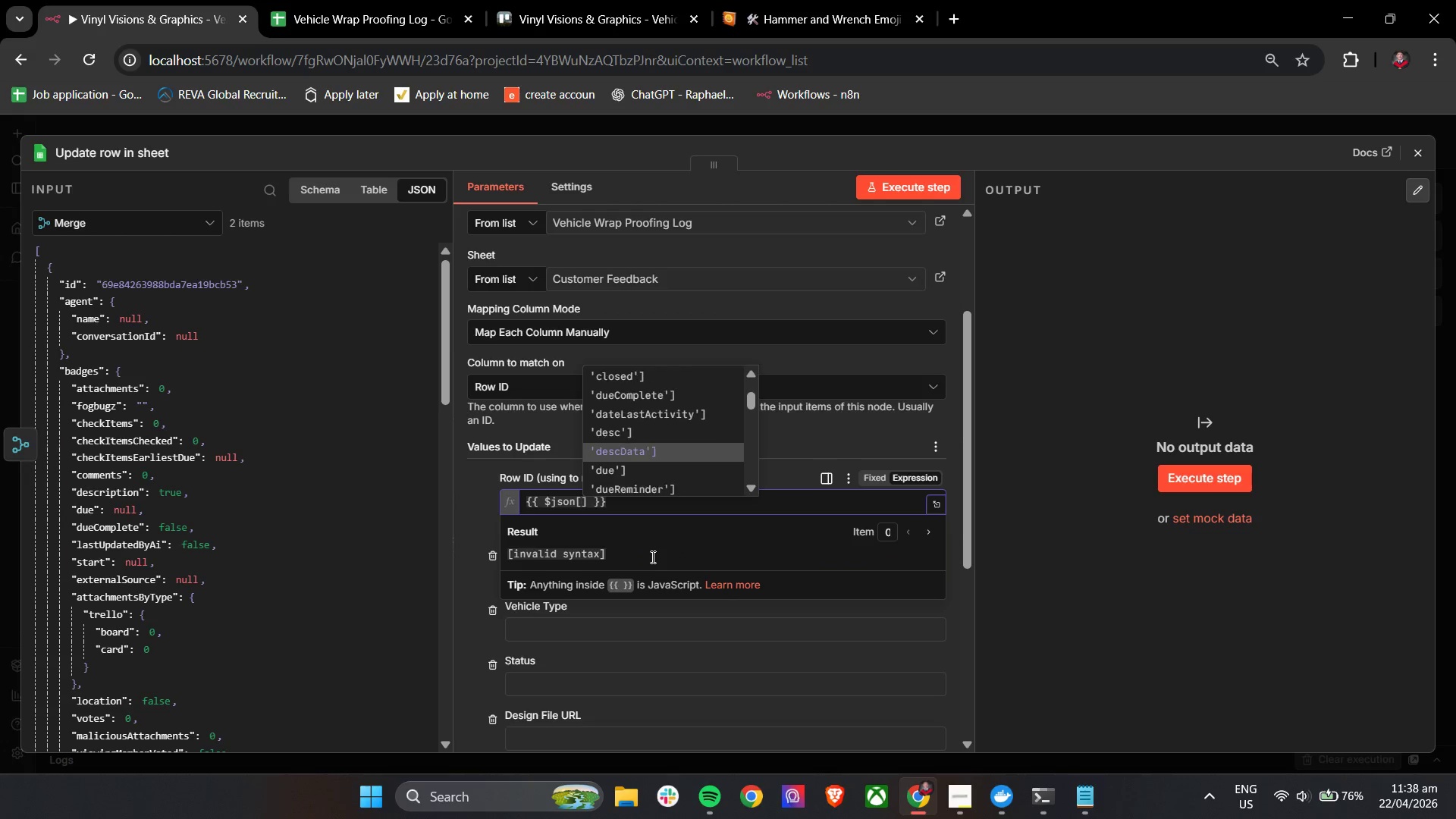 
key(ArrowDown)
 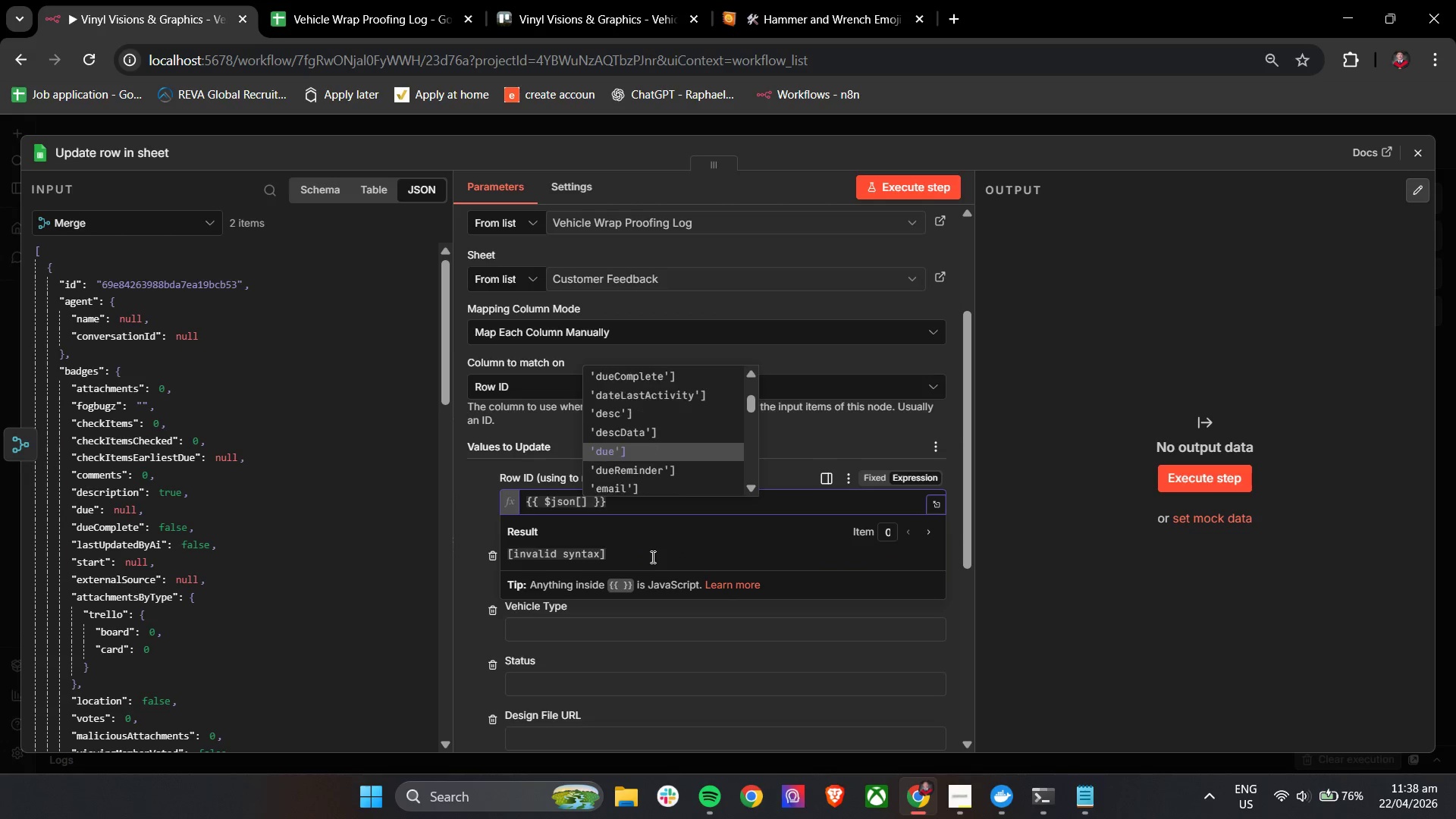 
key(ArrowDown)
 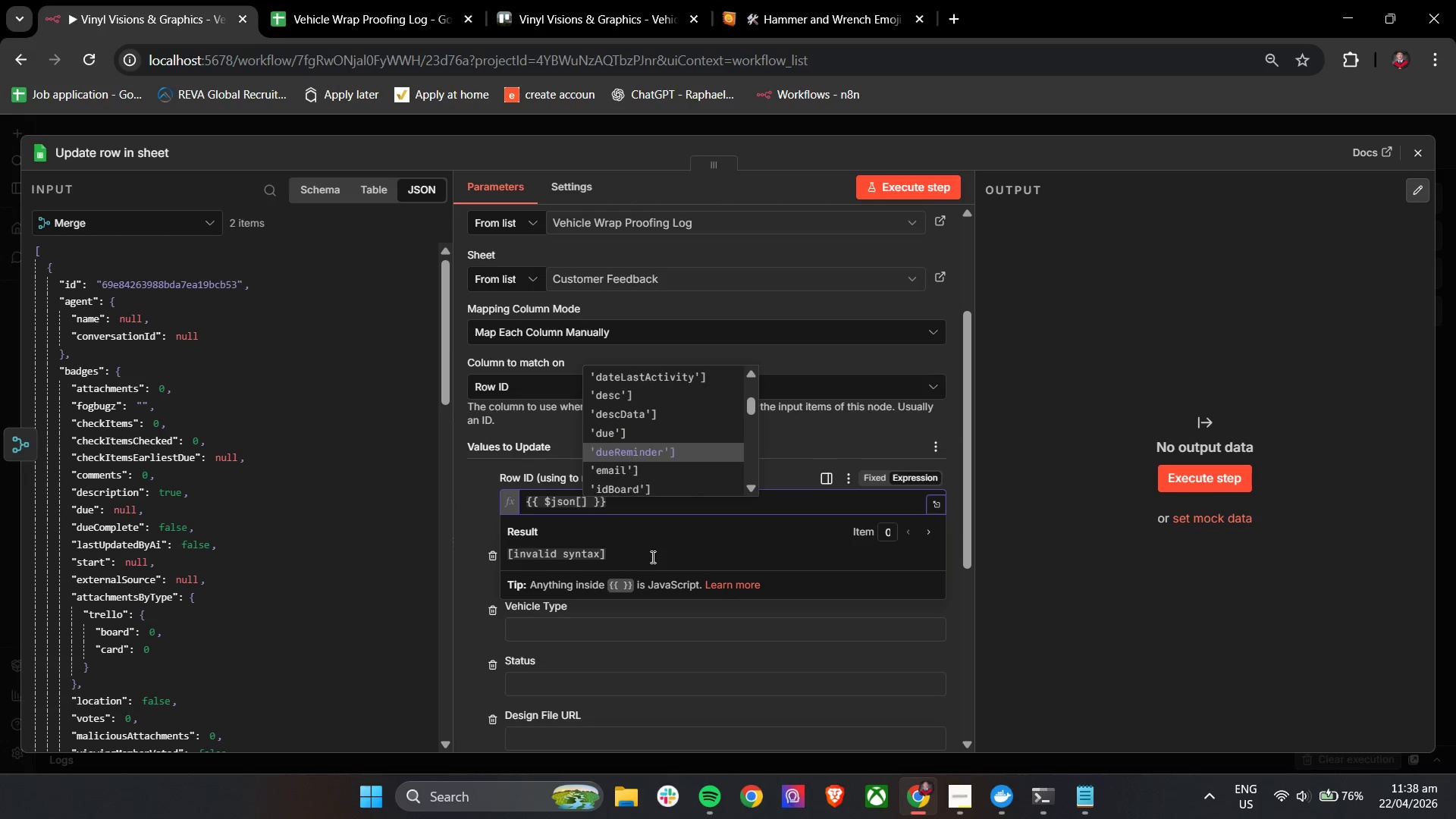 
key(ArrowDown)
 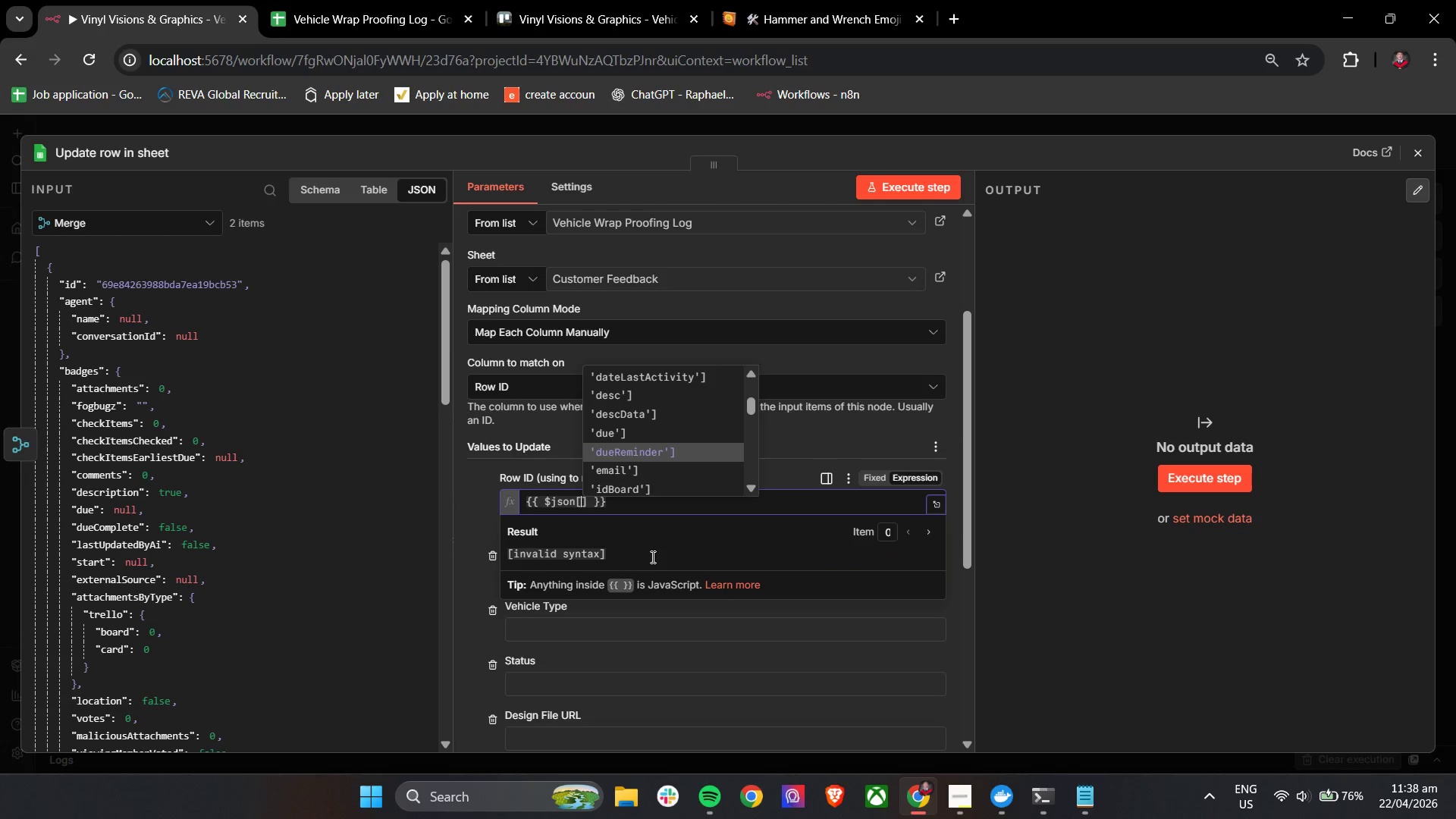 
key(ArrowDown)
 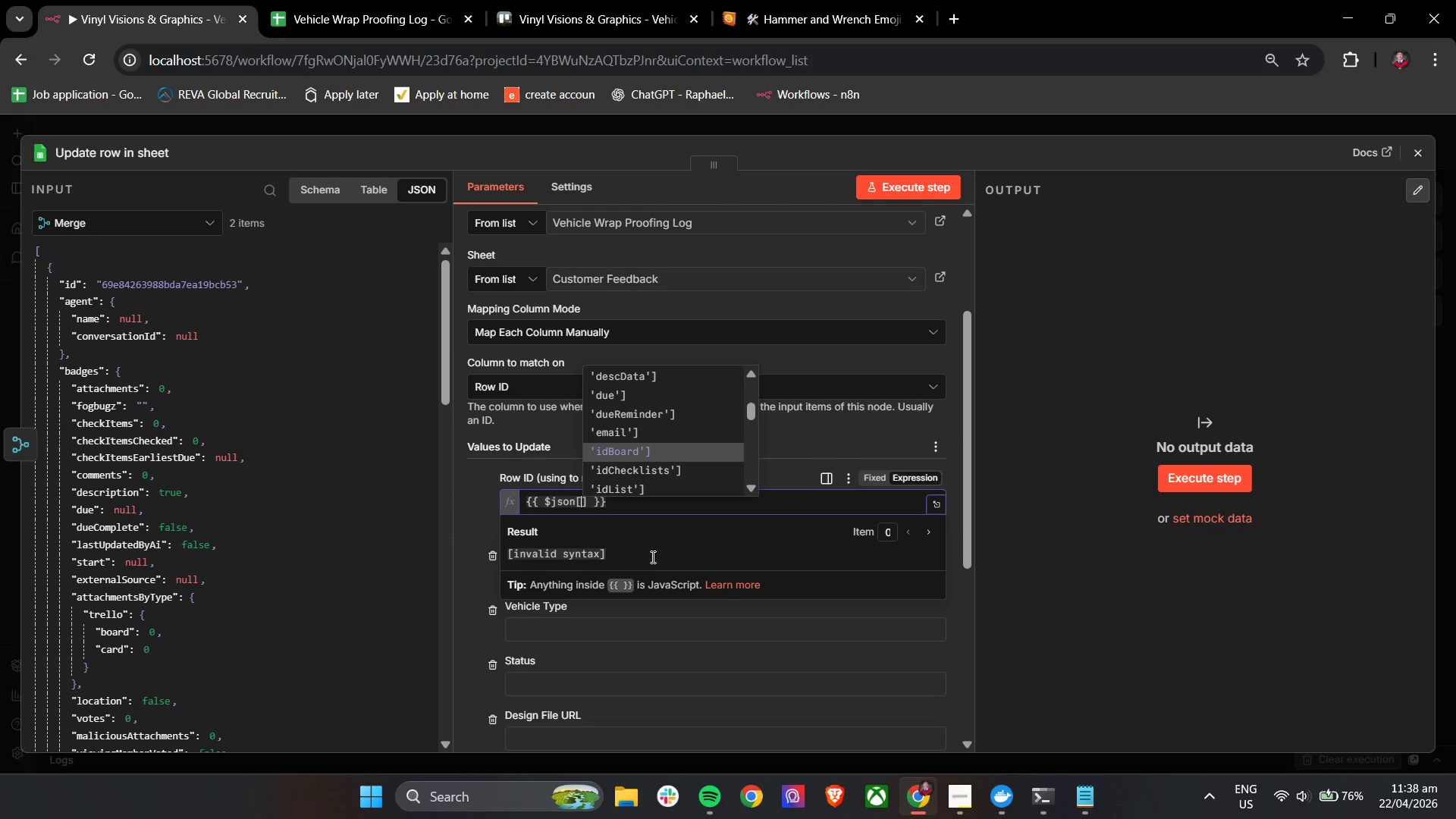 
key(ArrowDown)
 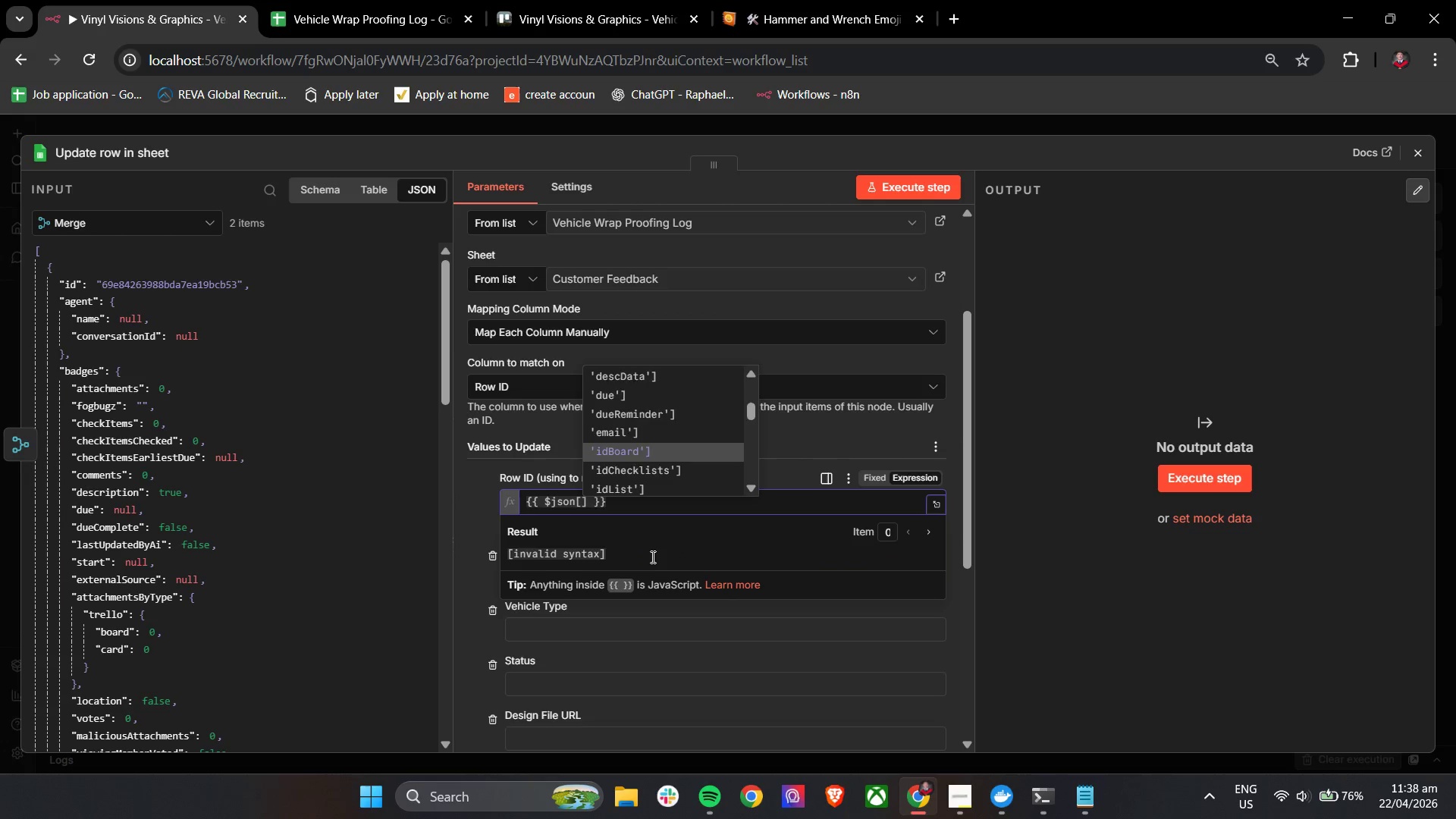 
key(ArrowDown)
 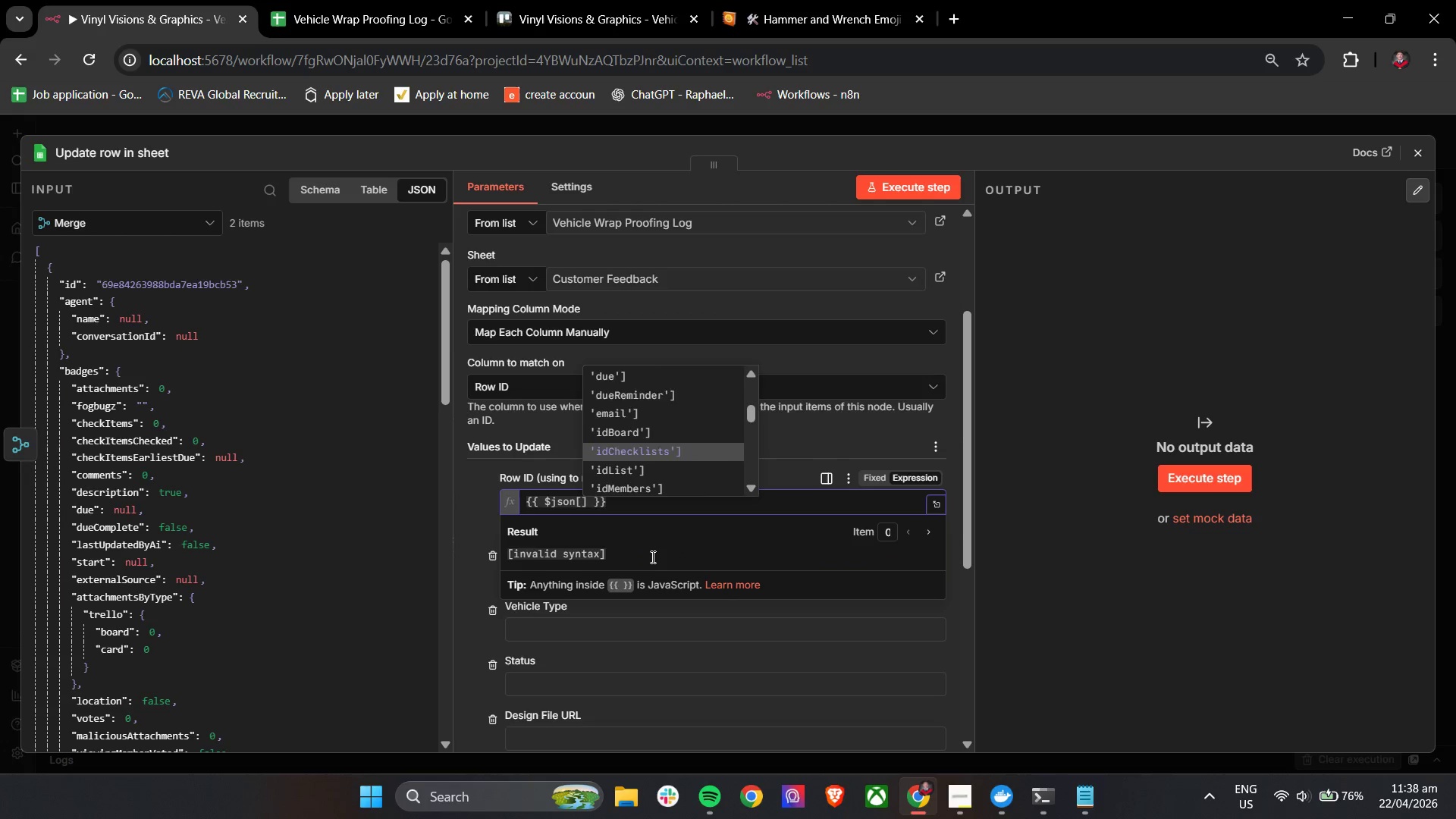 
key(ArrowDown)
 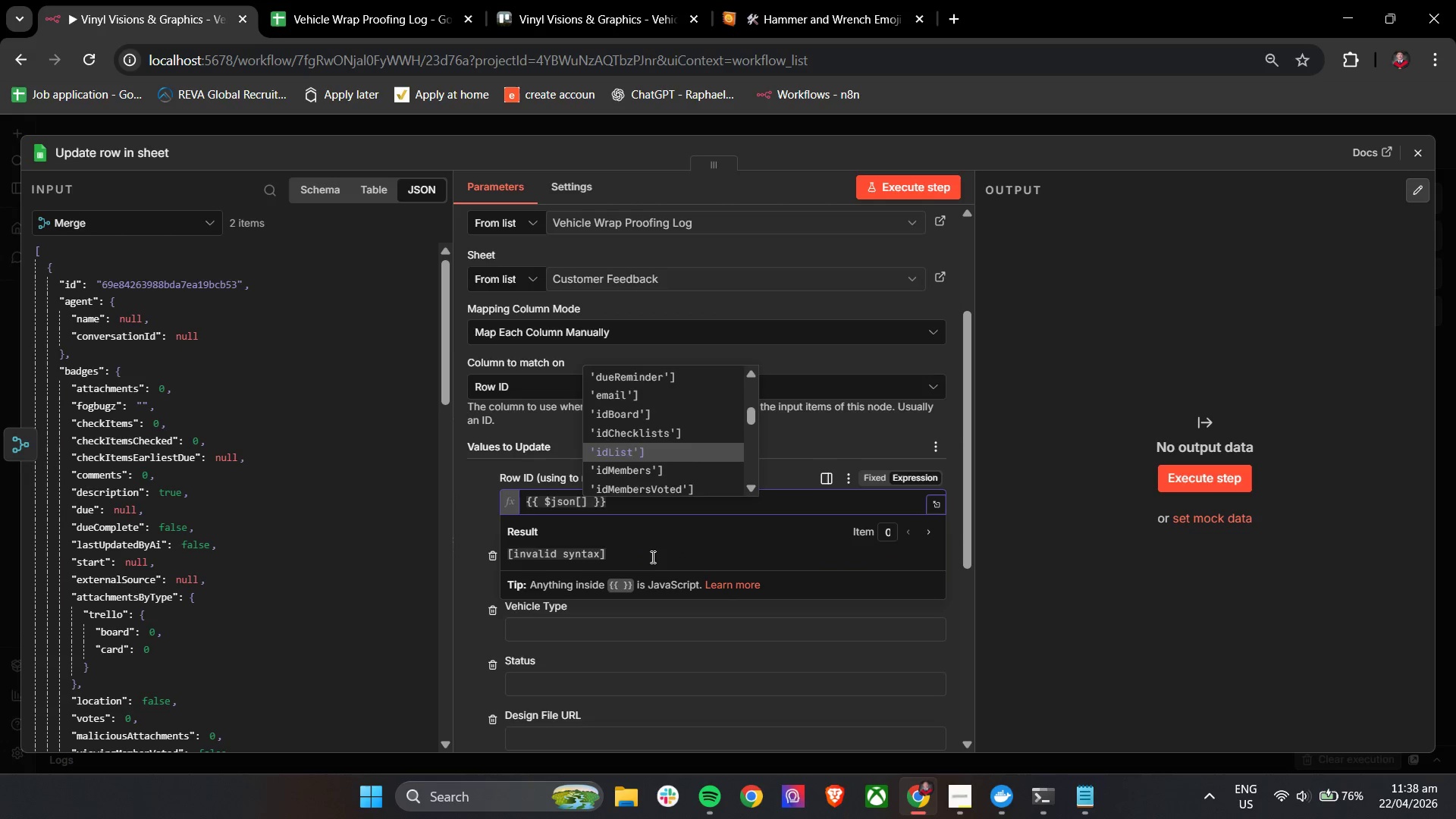 
key(ArrowDown)
 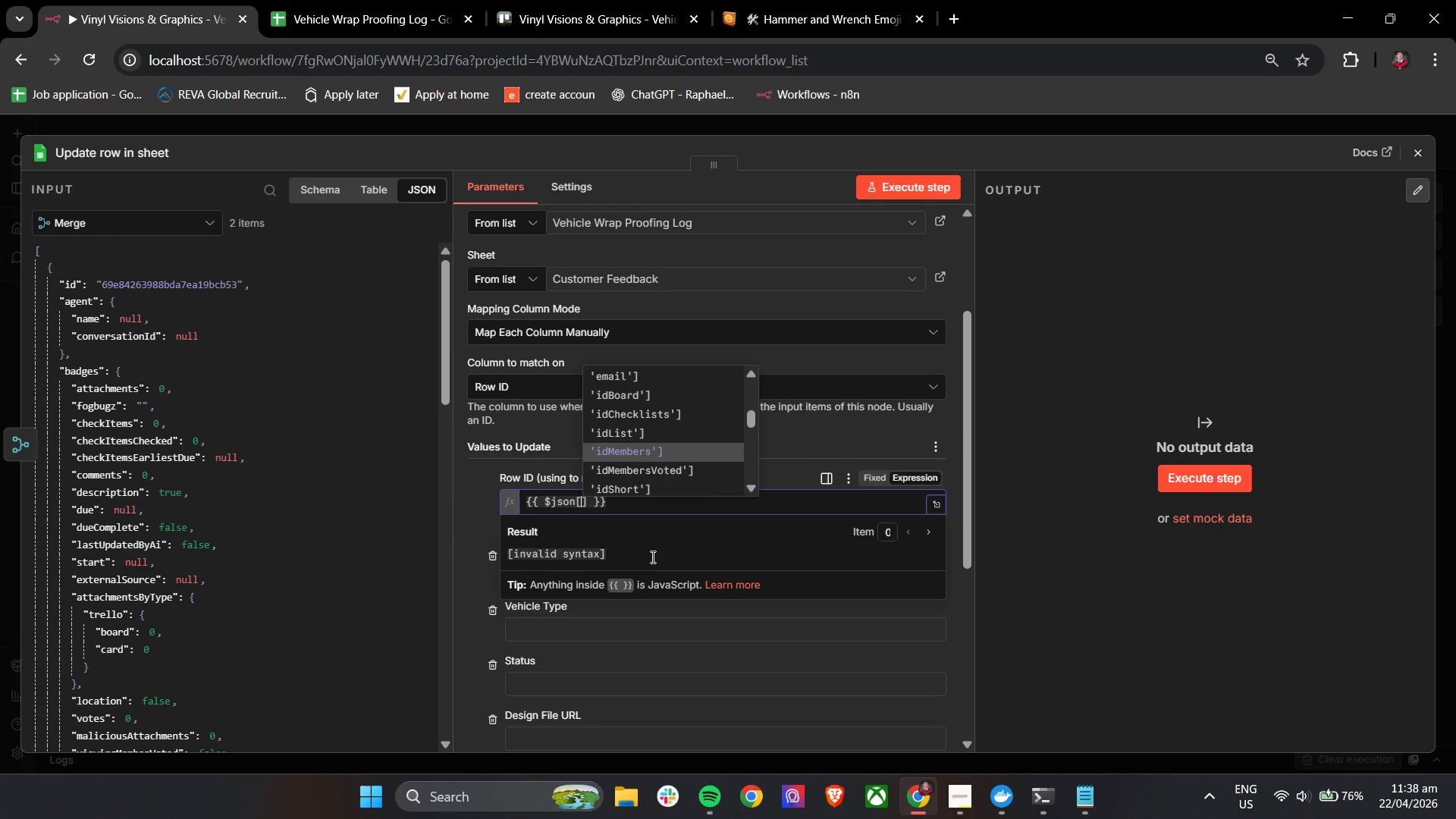 
key(ArrowDown)
 